 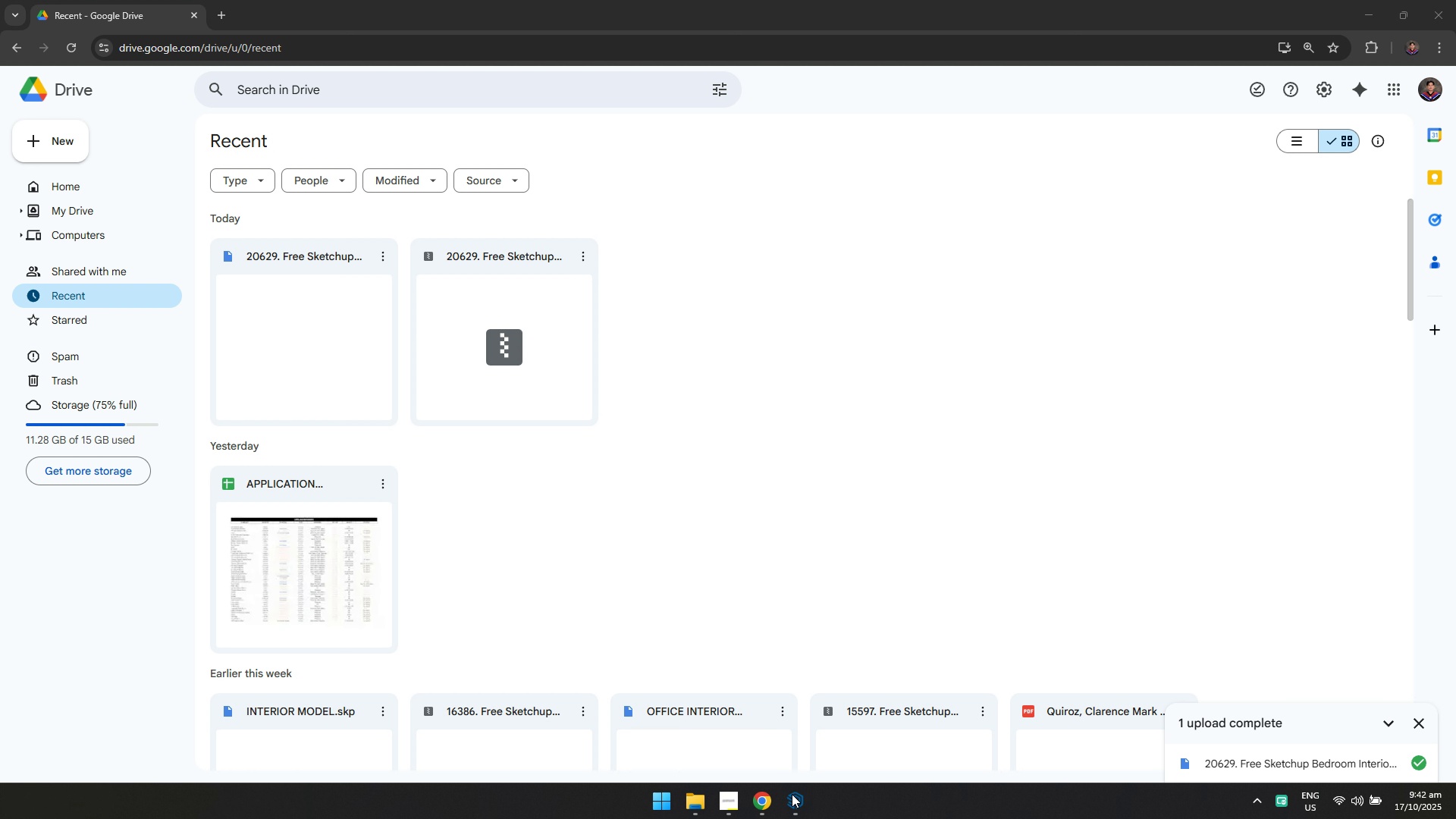 
left_click([774, 799])
 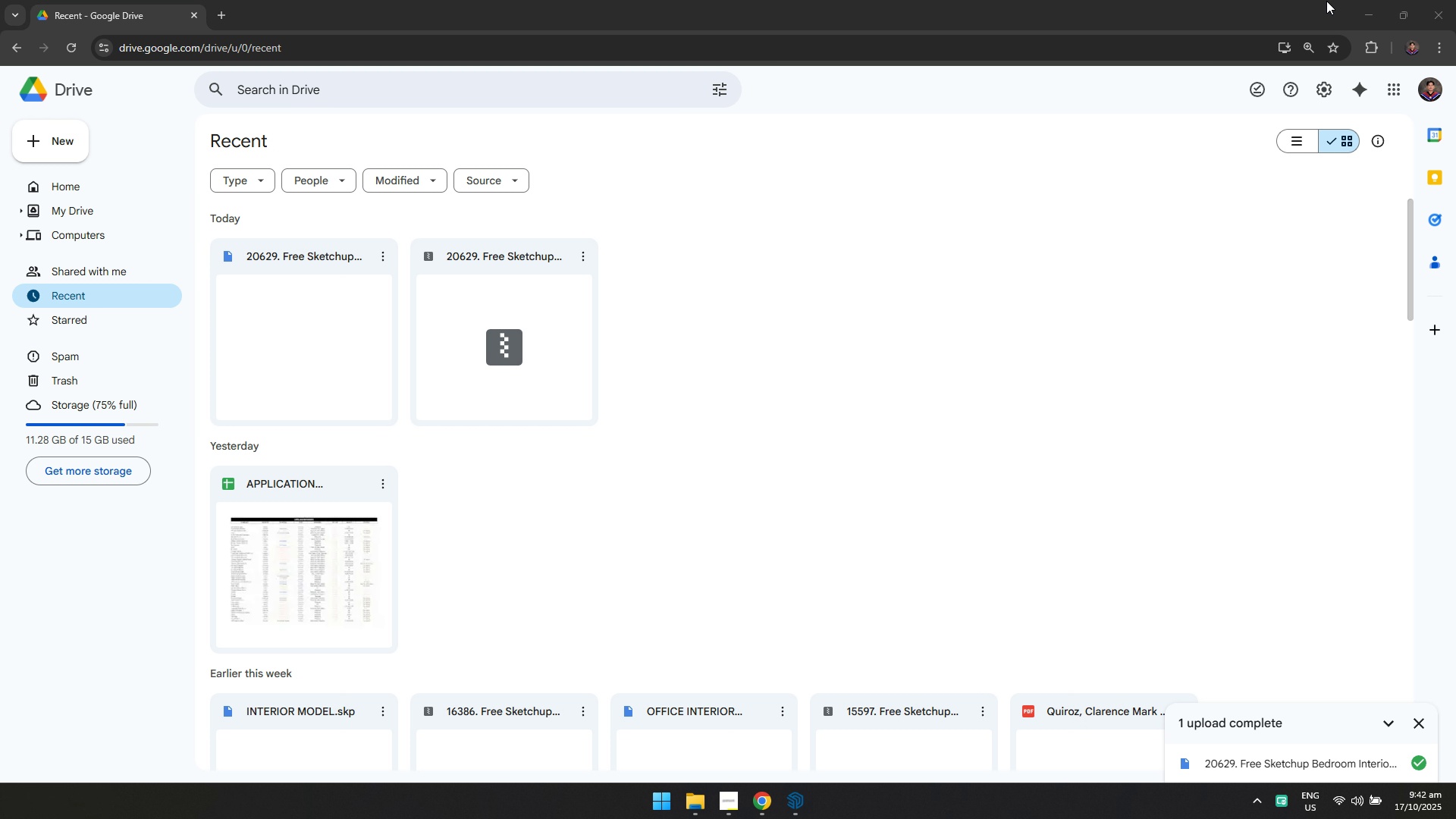 
left_click([1369, 10])
 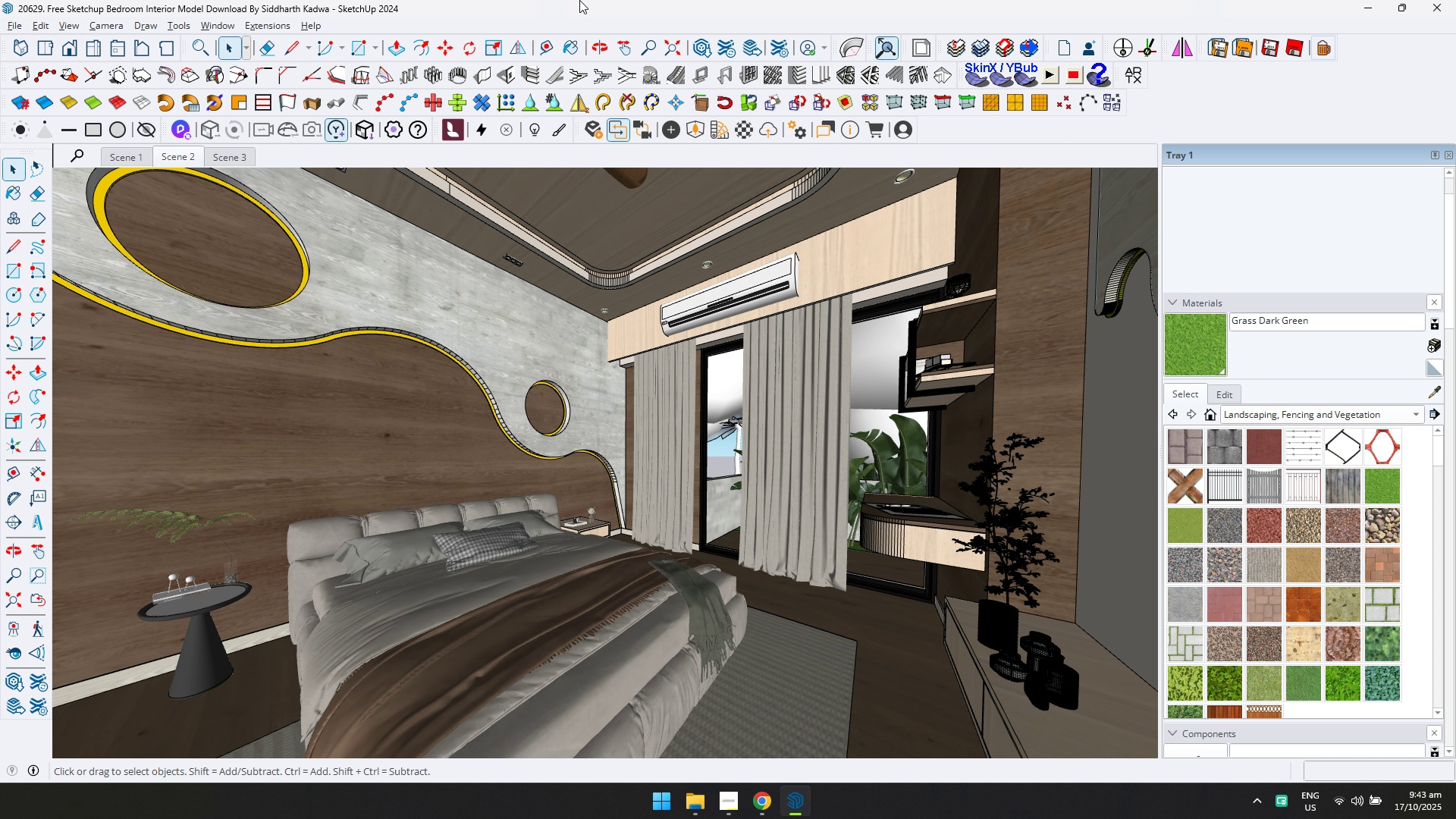 
wait(38.58)
 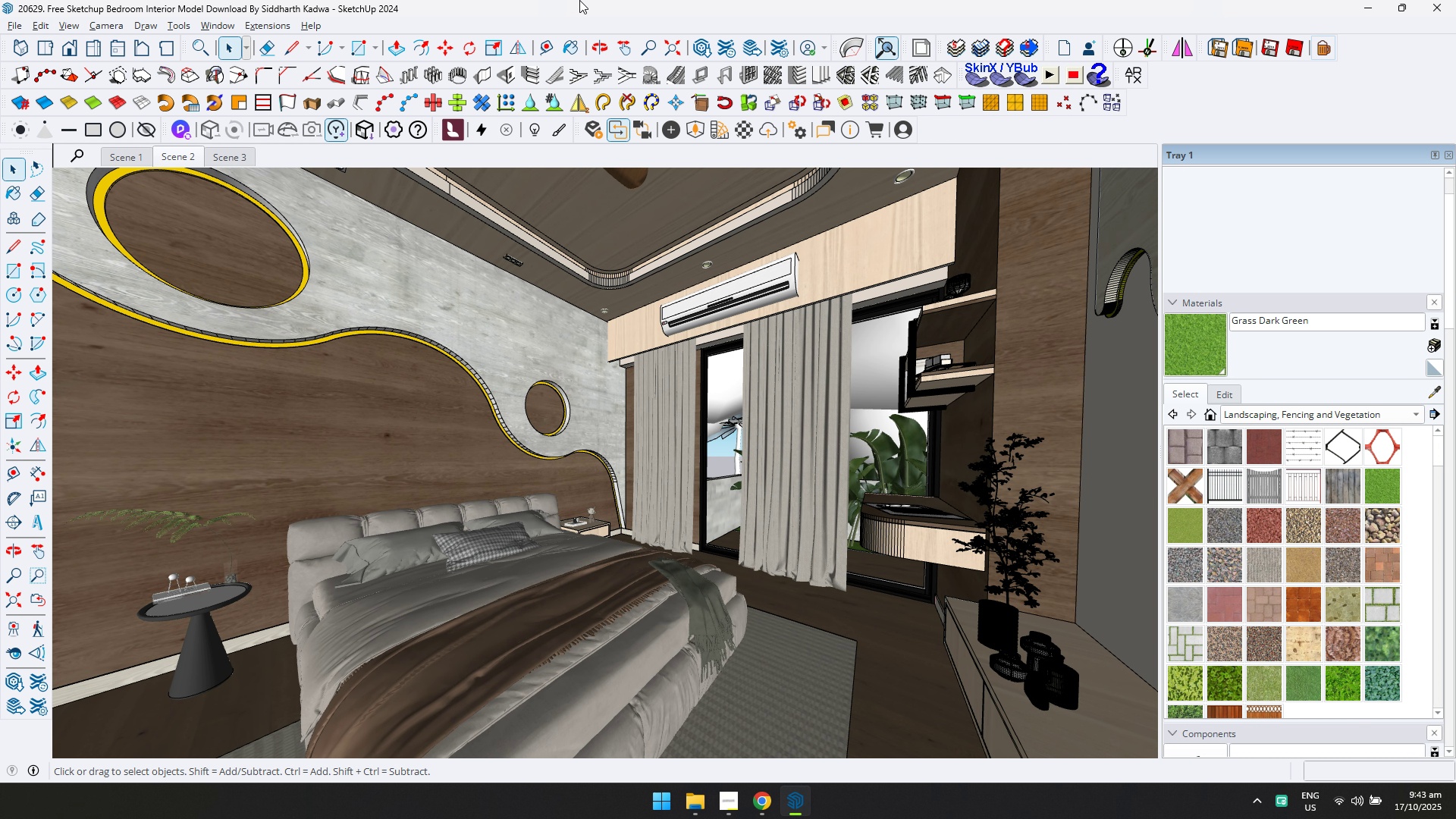 
left_click([790, 799])
 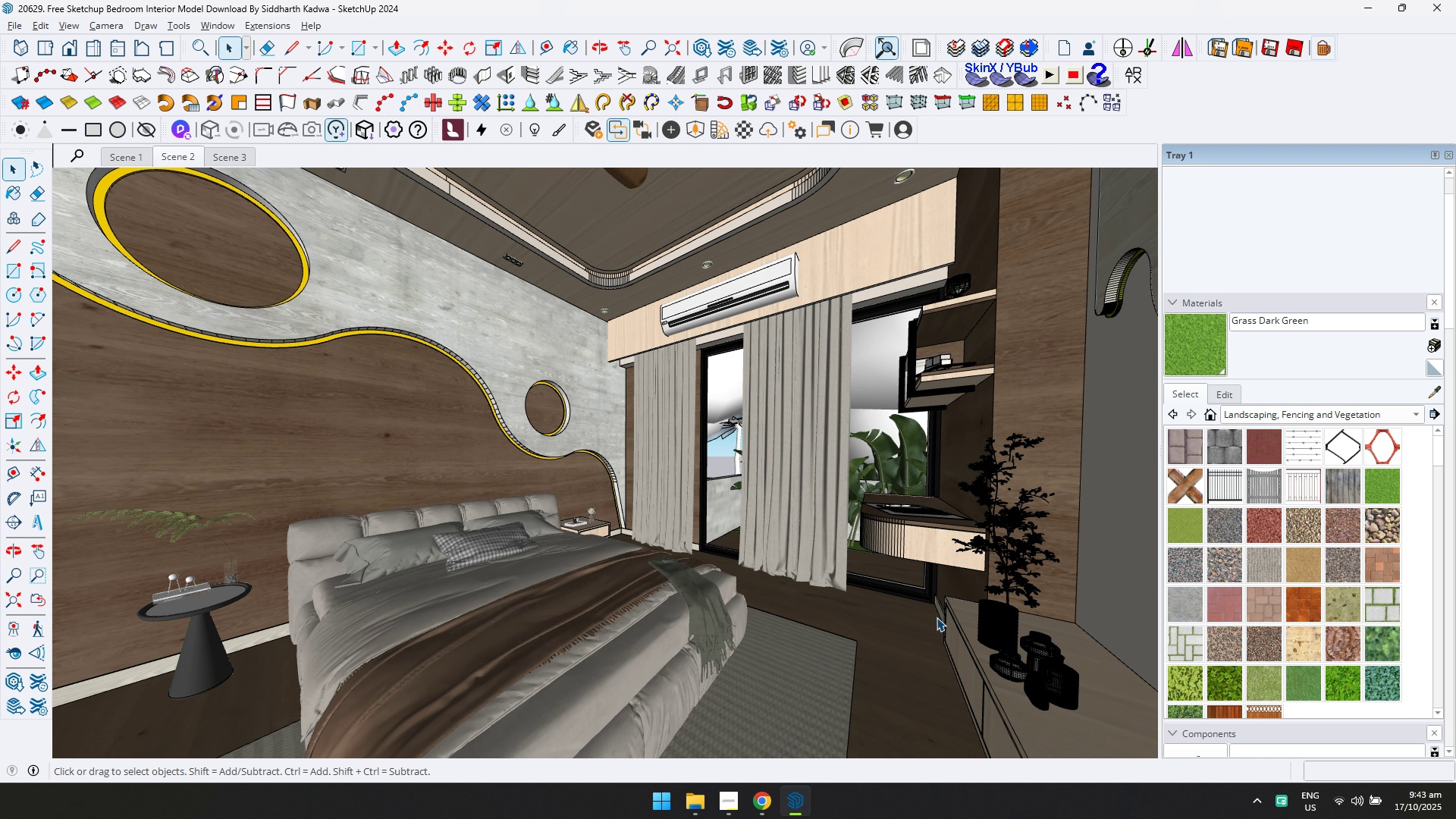 
key(Alt+AltLeft)
 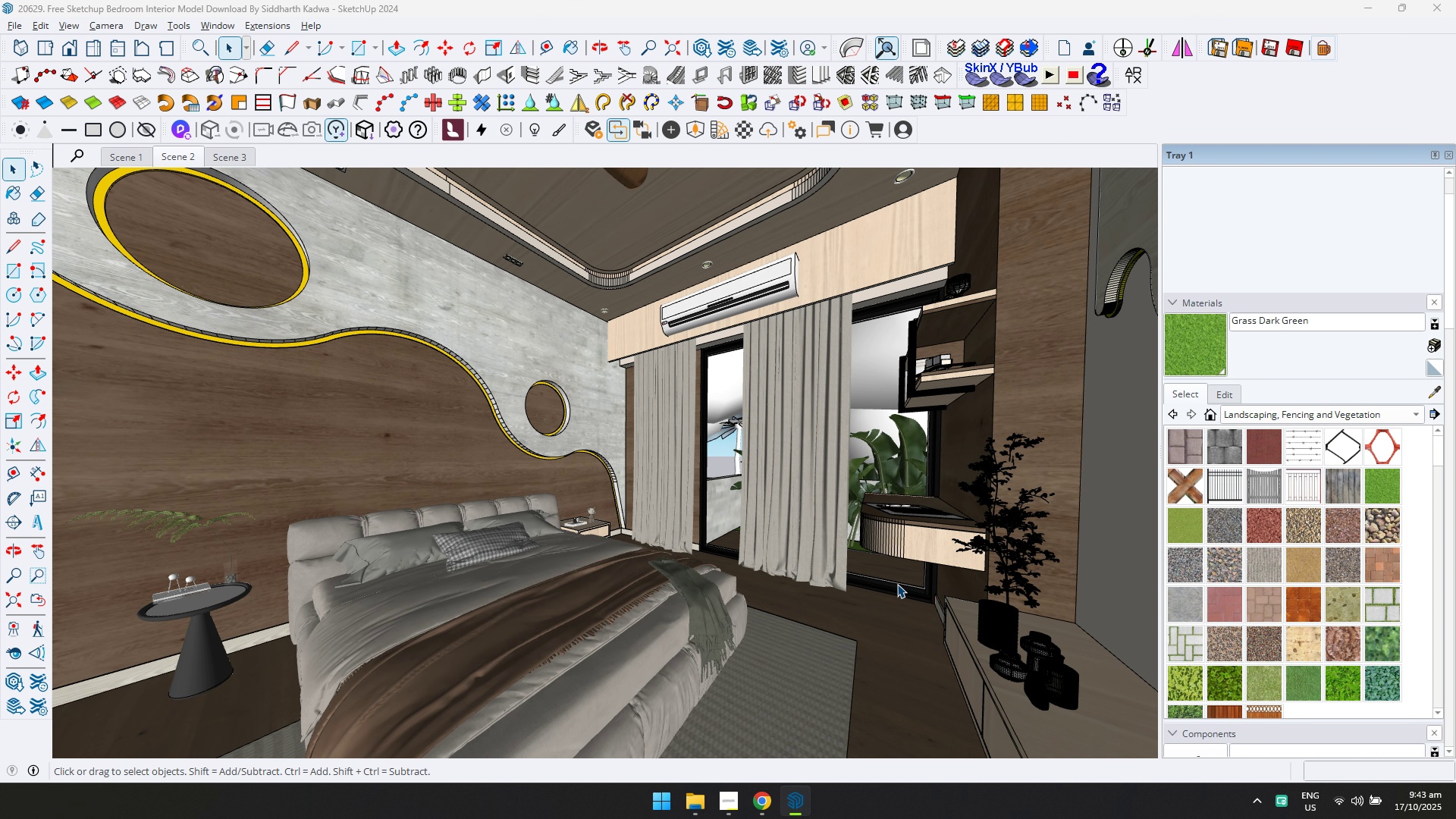 
key(Alt+Tab)
 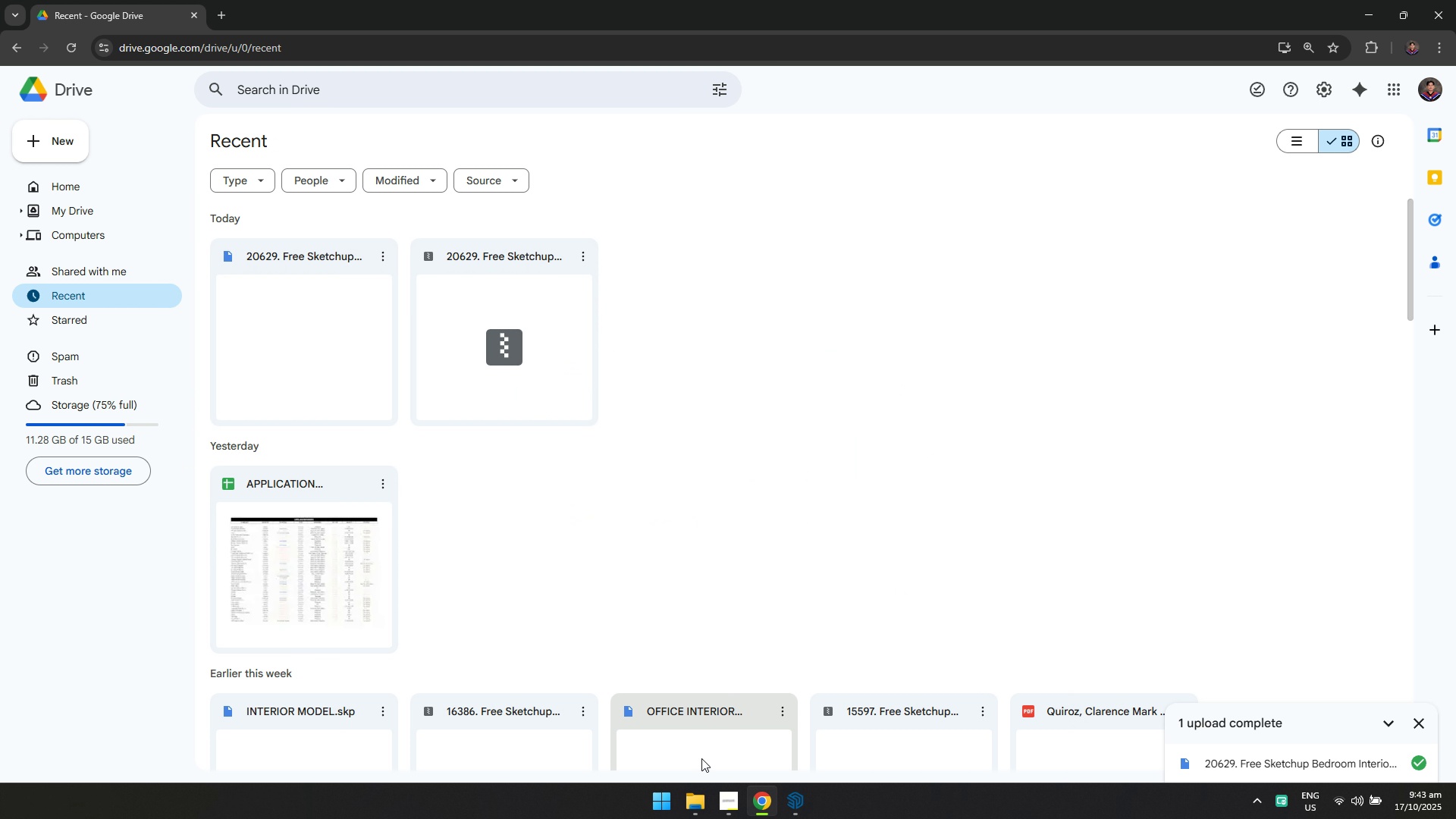 
left_click([692, 797])
 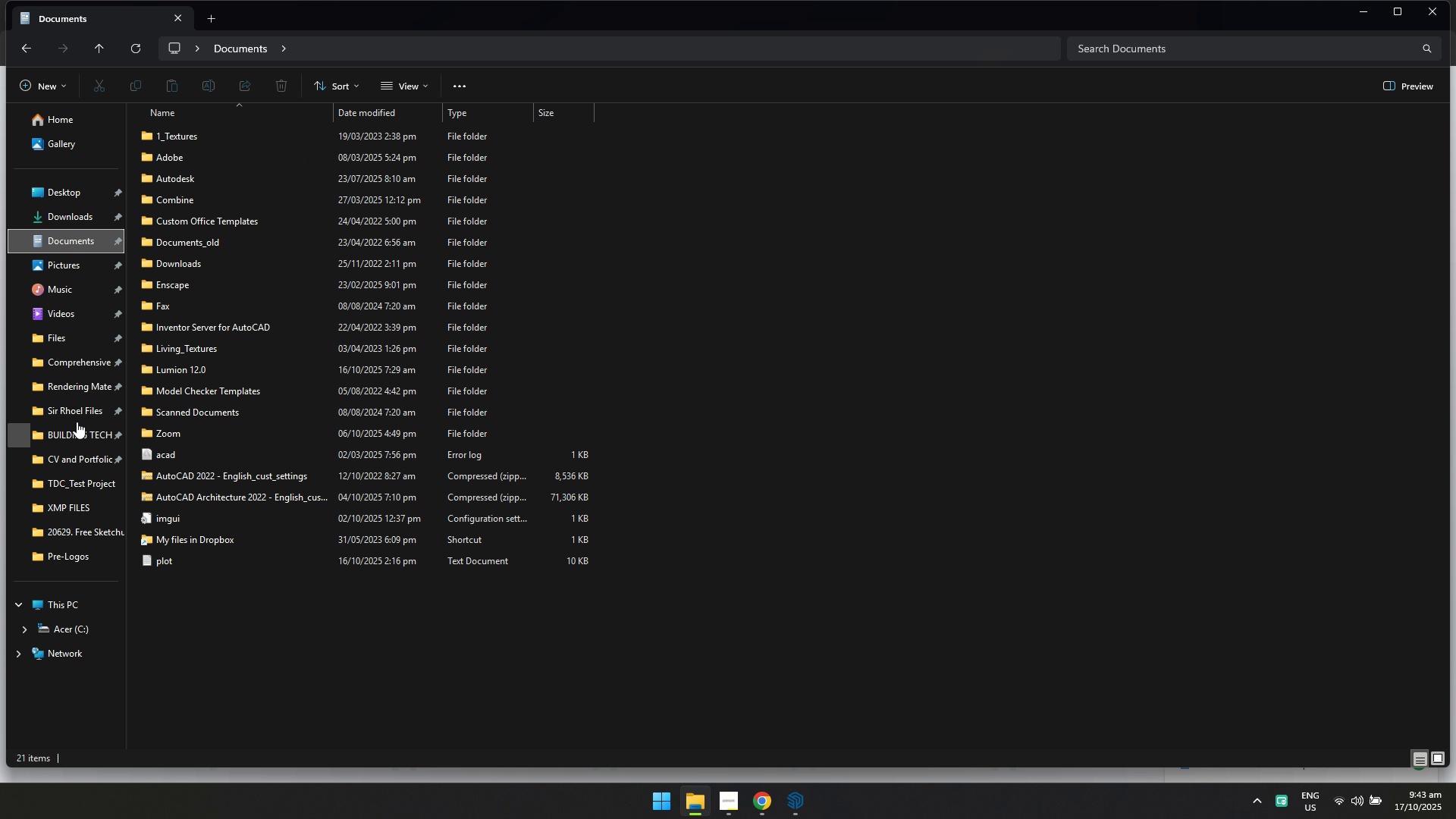 
double_click([604, 431])
 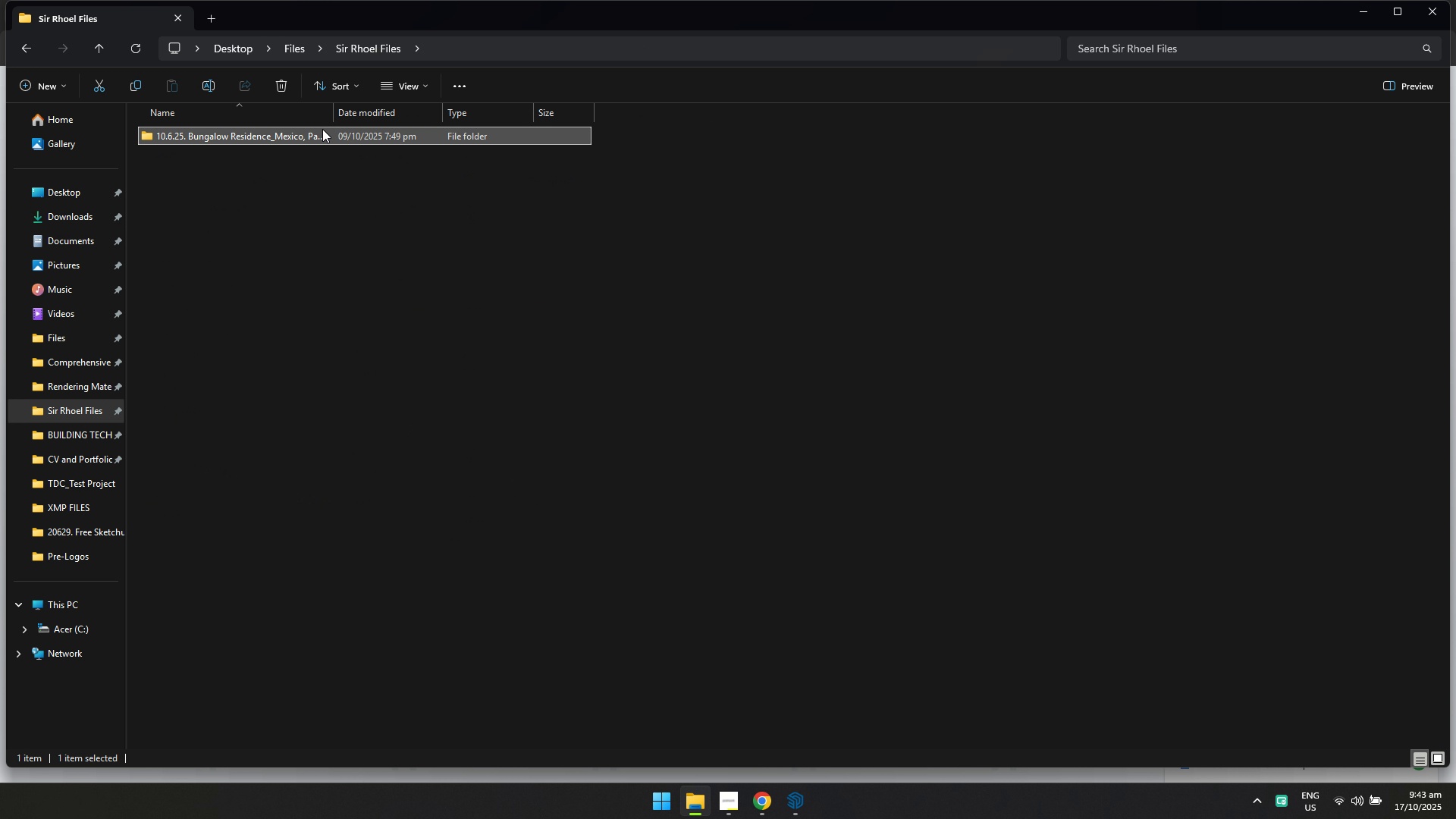 
double_click([322, 129])
 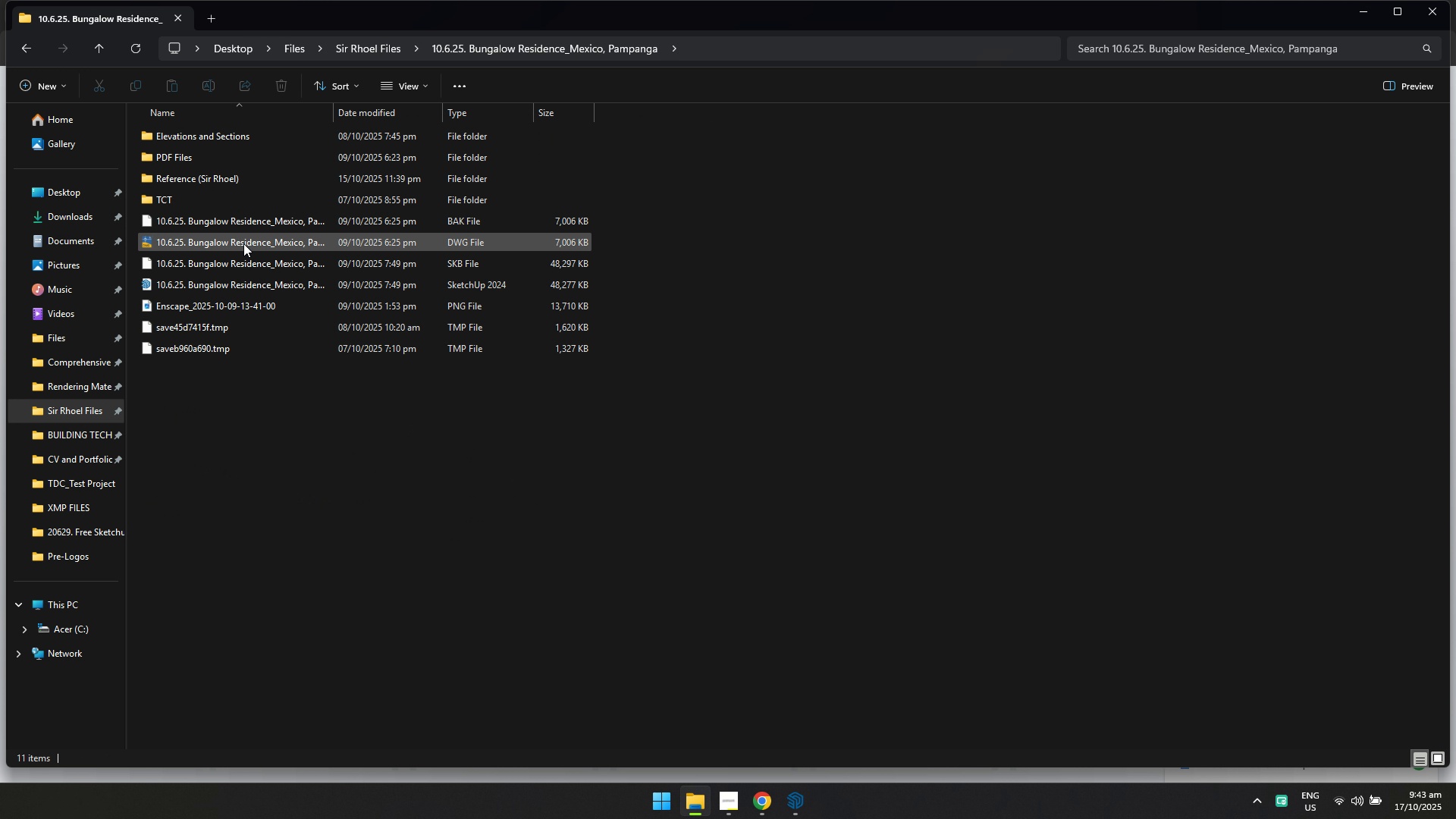 
left_click([243, 243])
 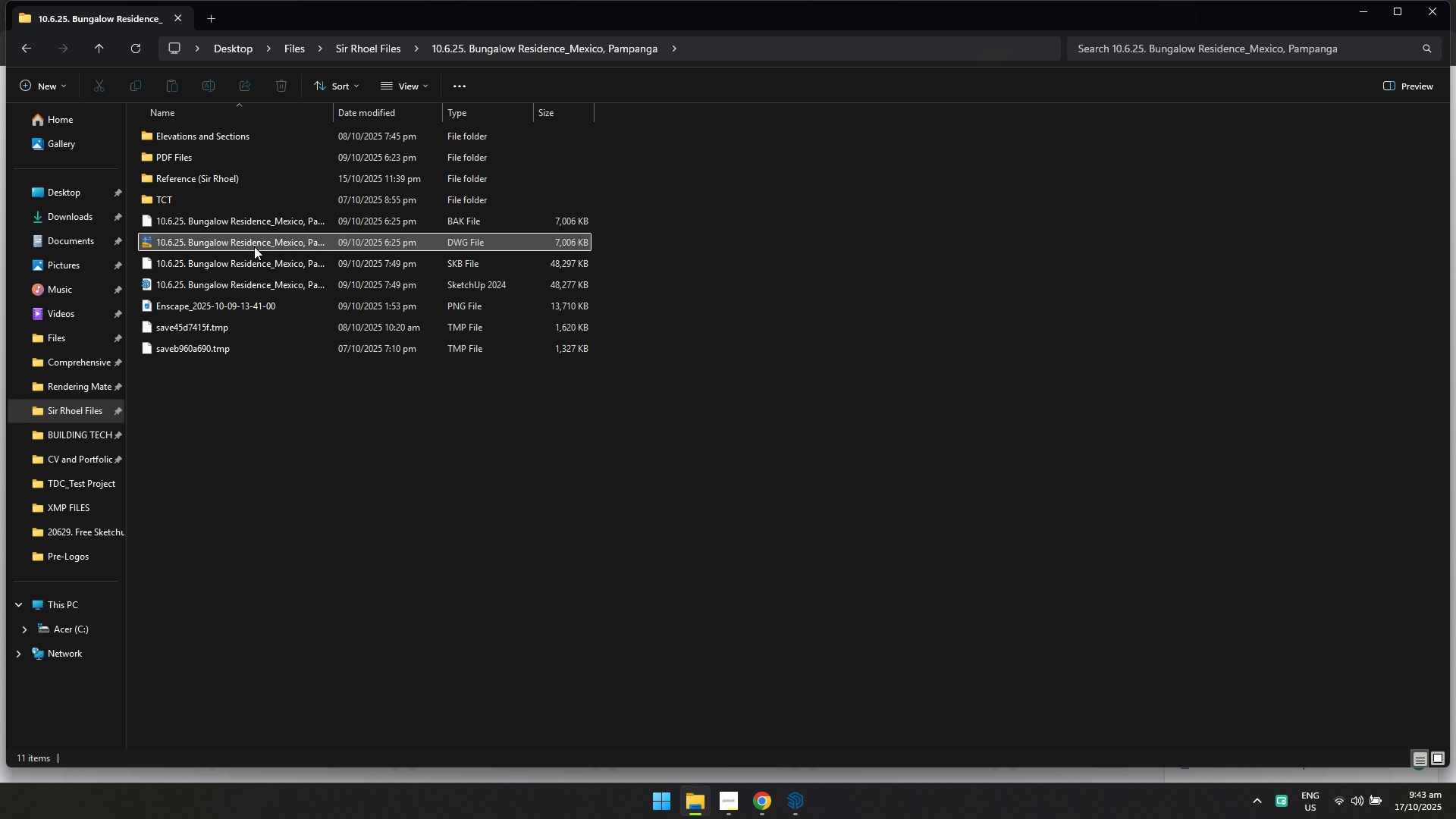 
double_click([254, 246])
 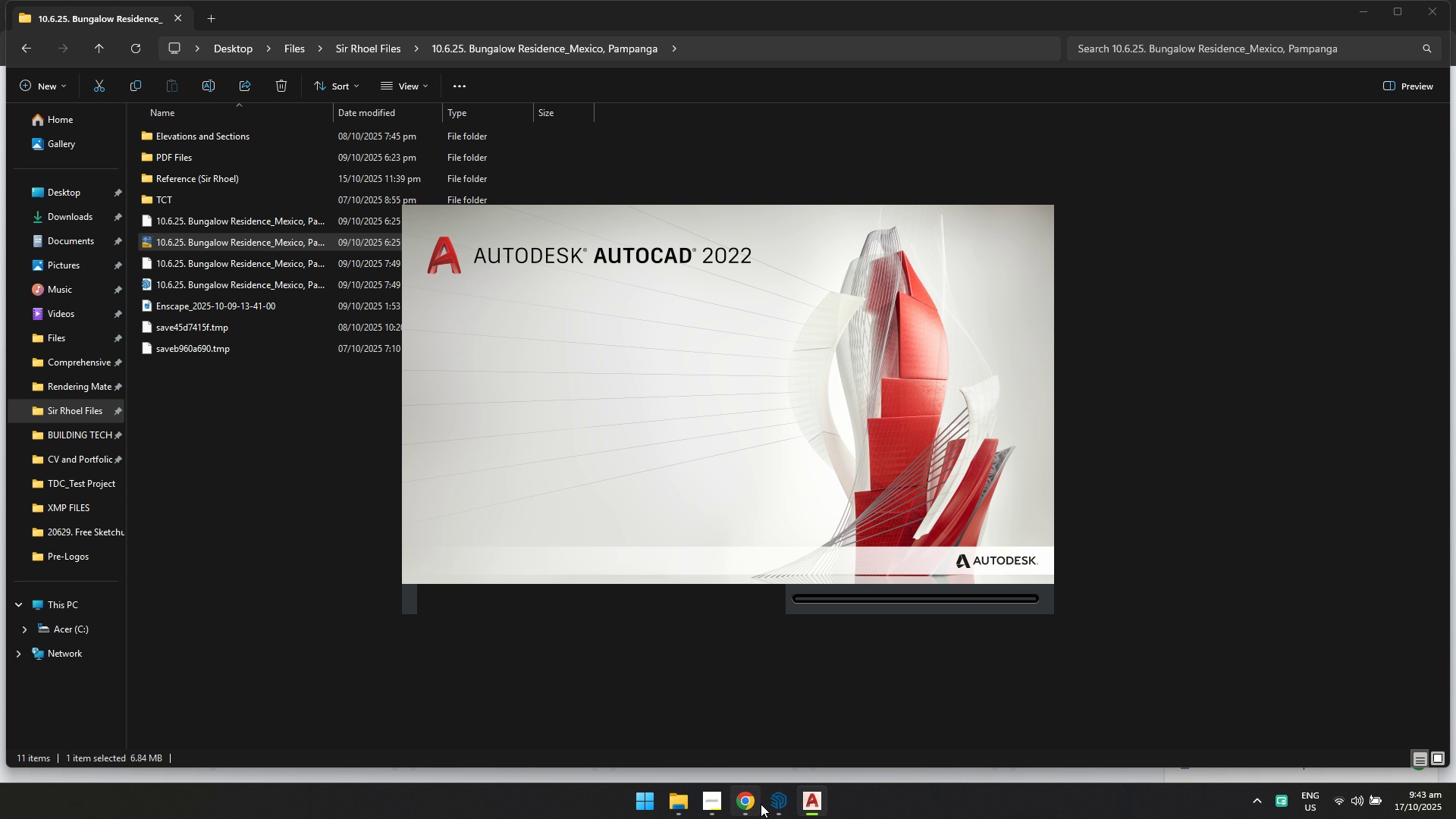 
left_click([777, 806])
 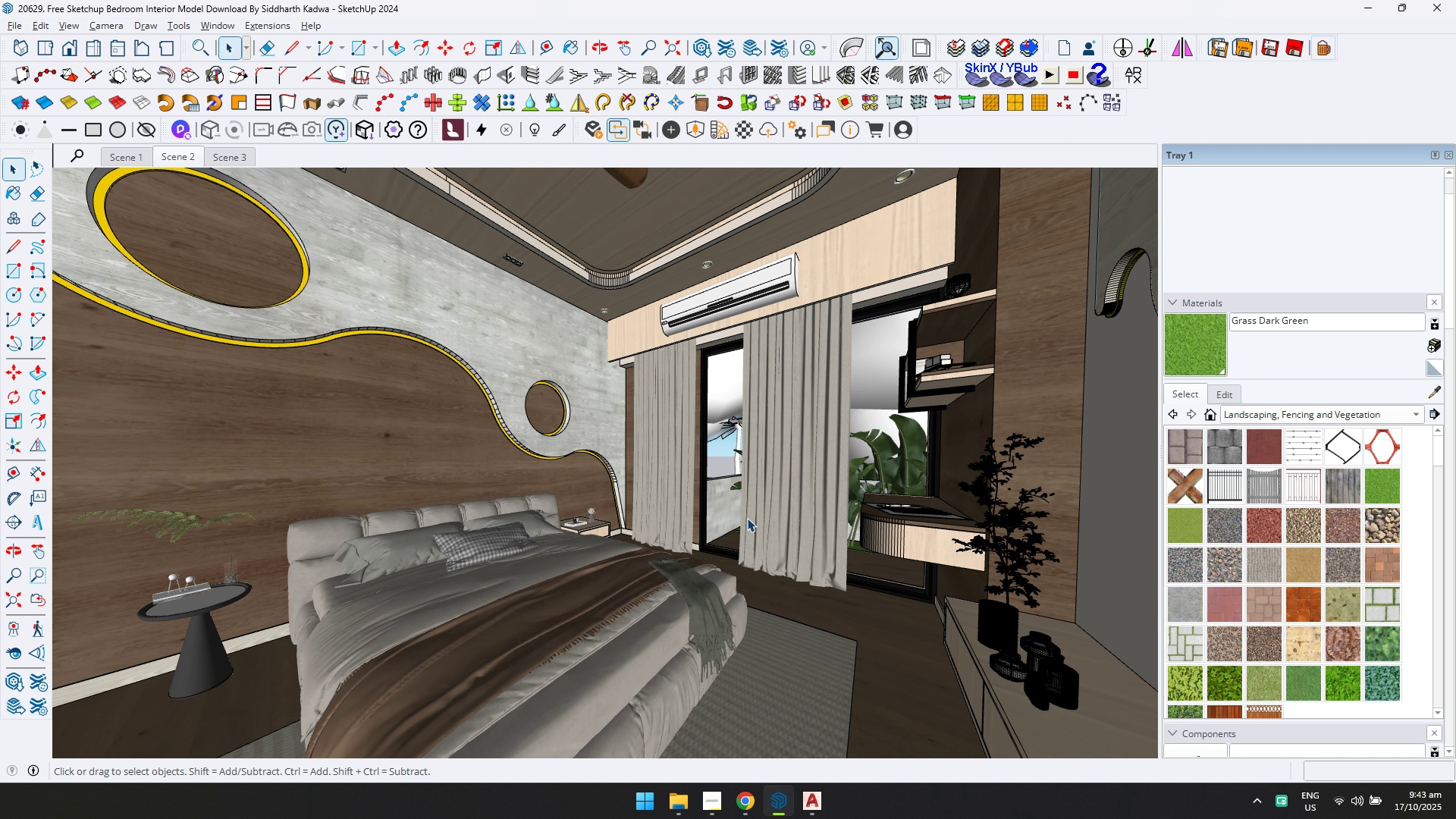 
scroll: coordinate [745, 510], scroll_direction: up, amount: 4.0
 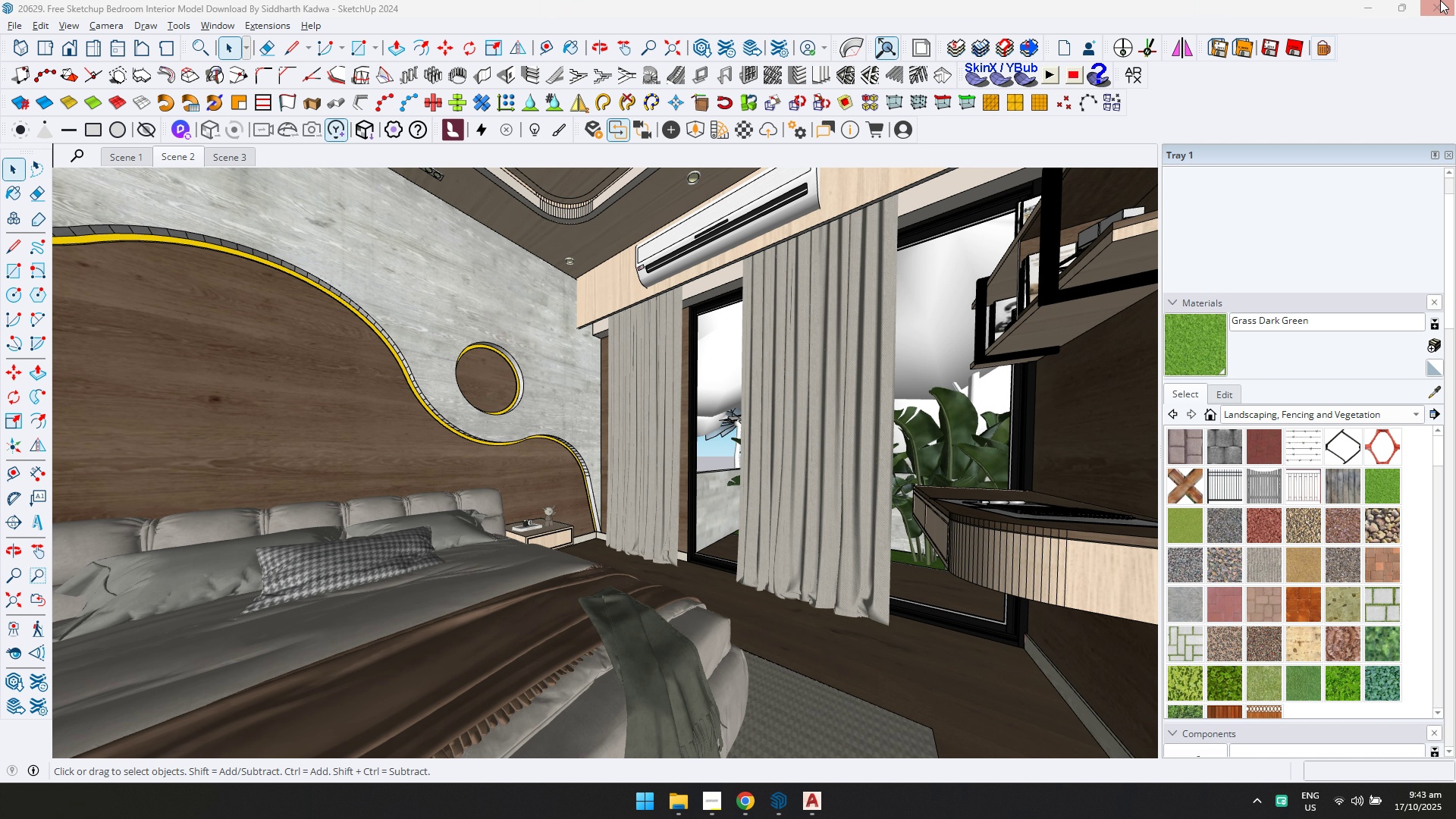 
left_click([1442, 0])
 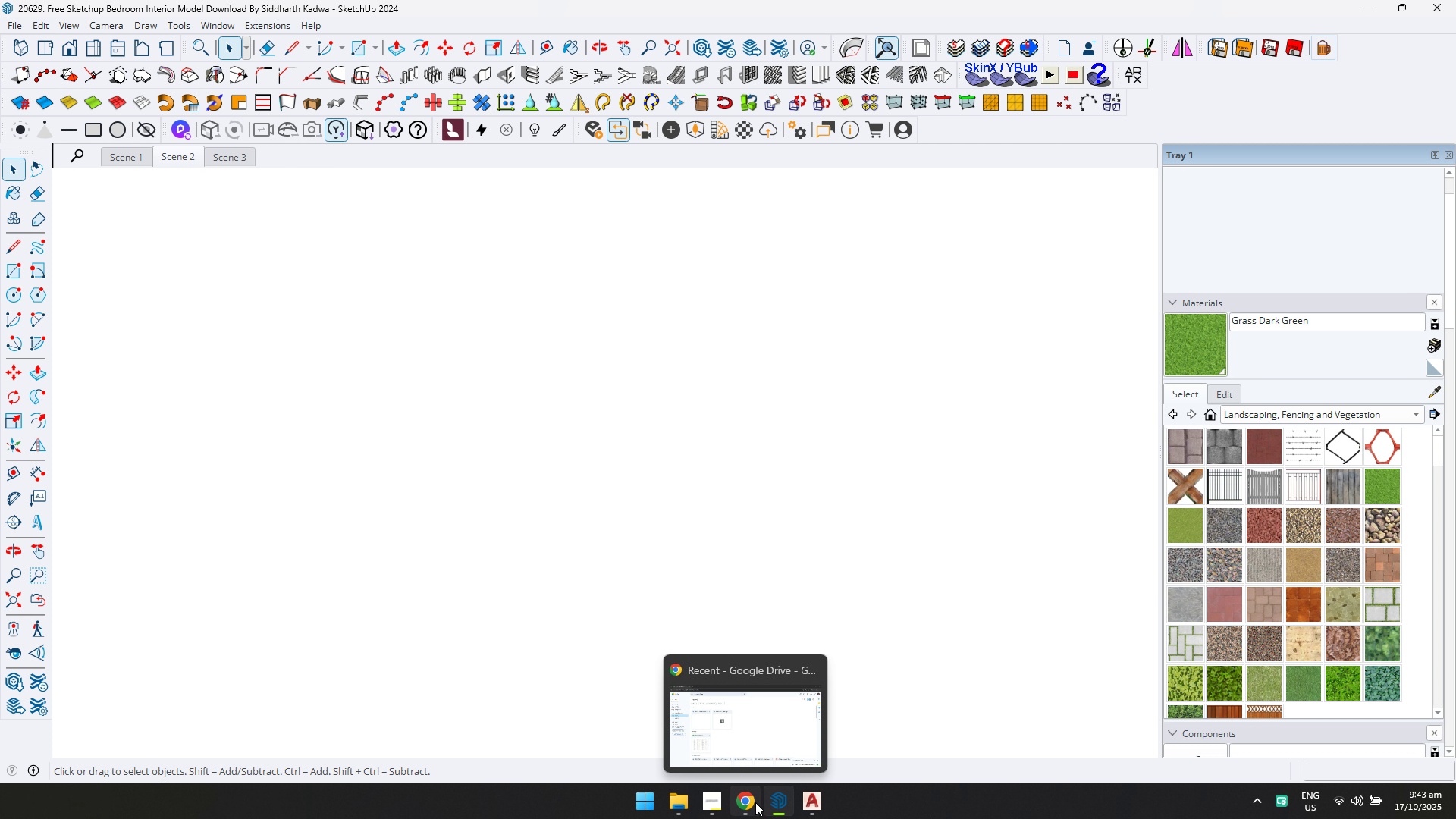 
left_click([724, 808])
 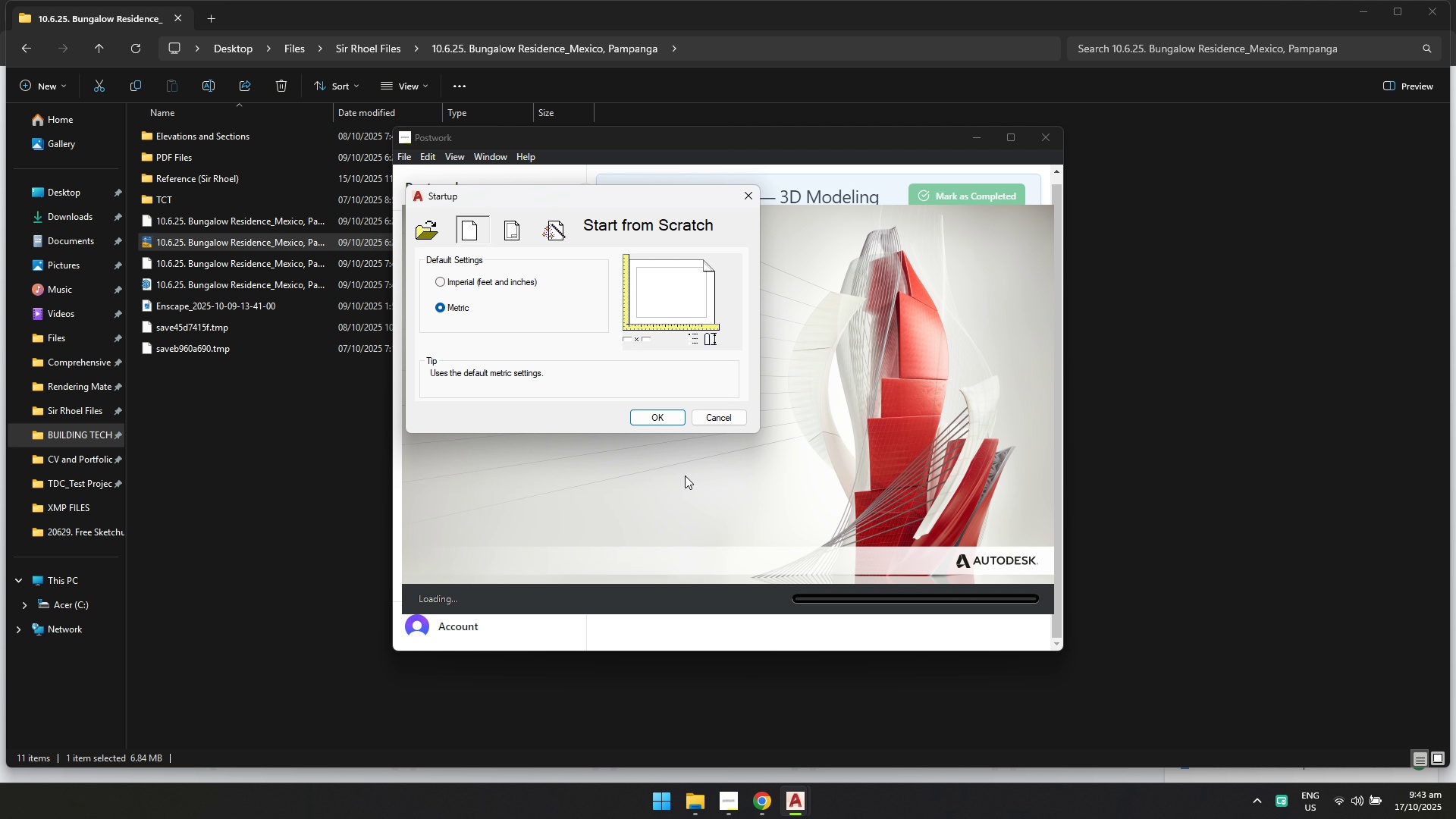 
left_click([667, 418])
 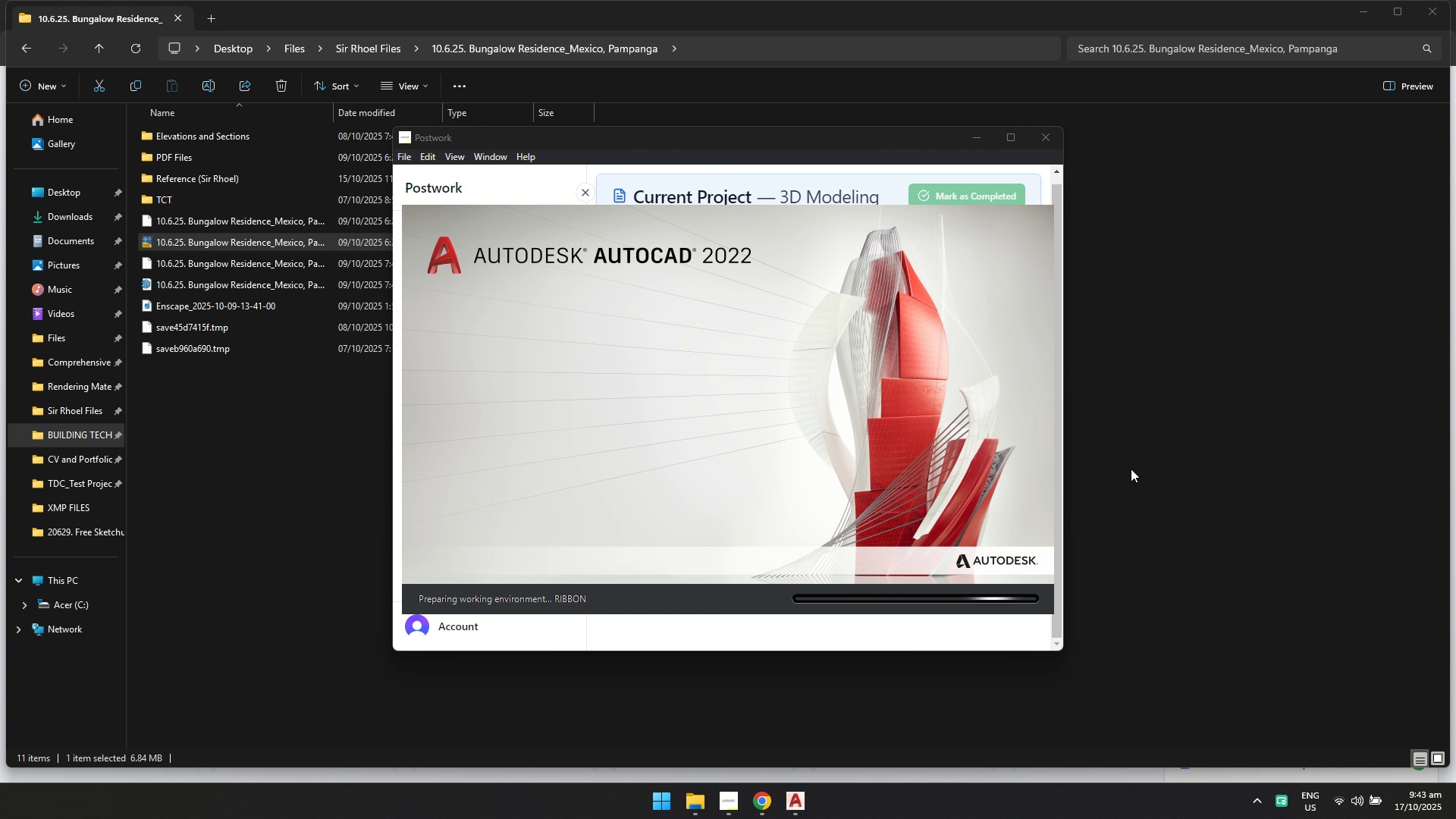 
key(Alt+AltLeft)
 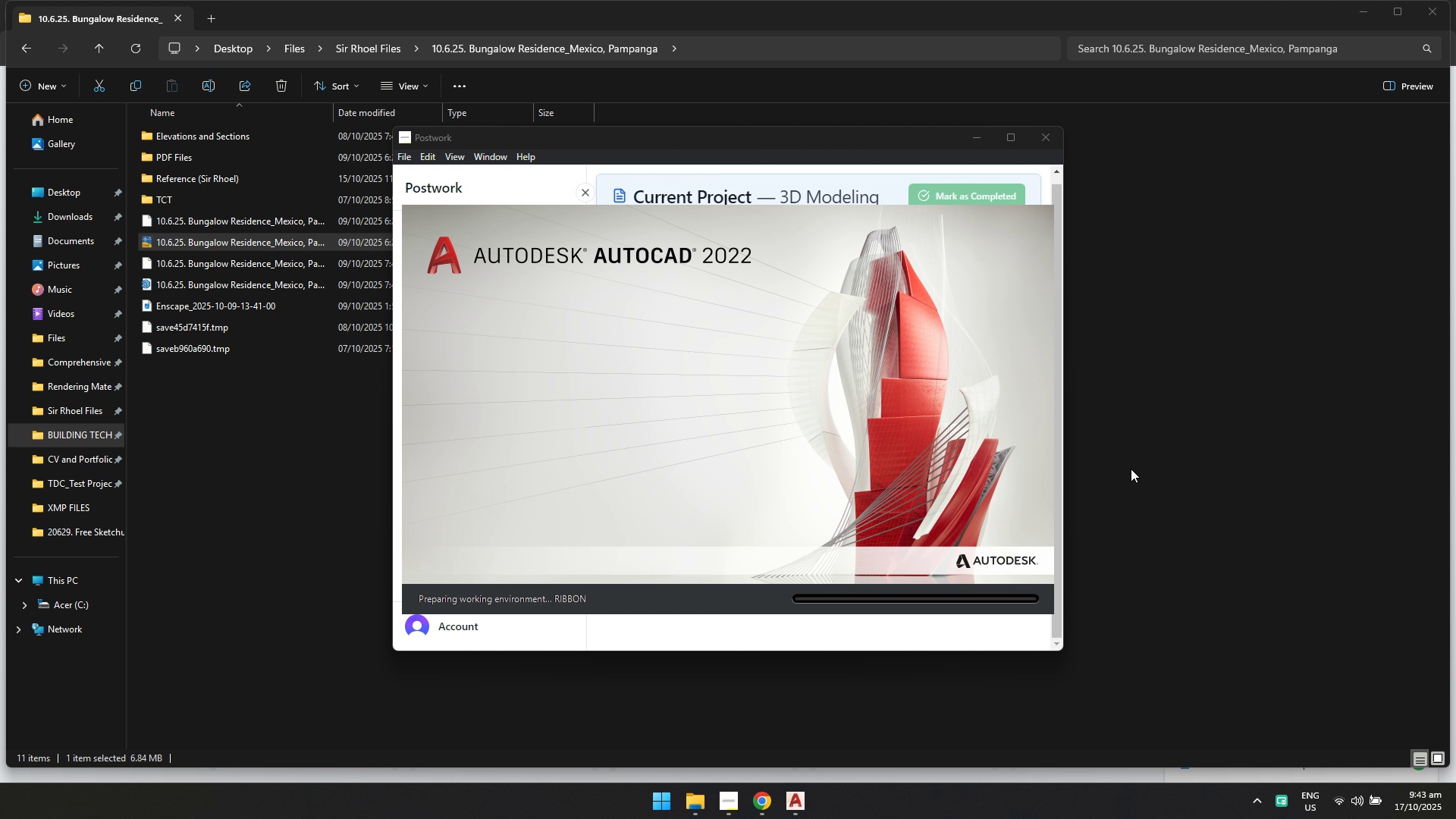 
key(Alt+Tab)
 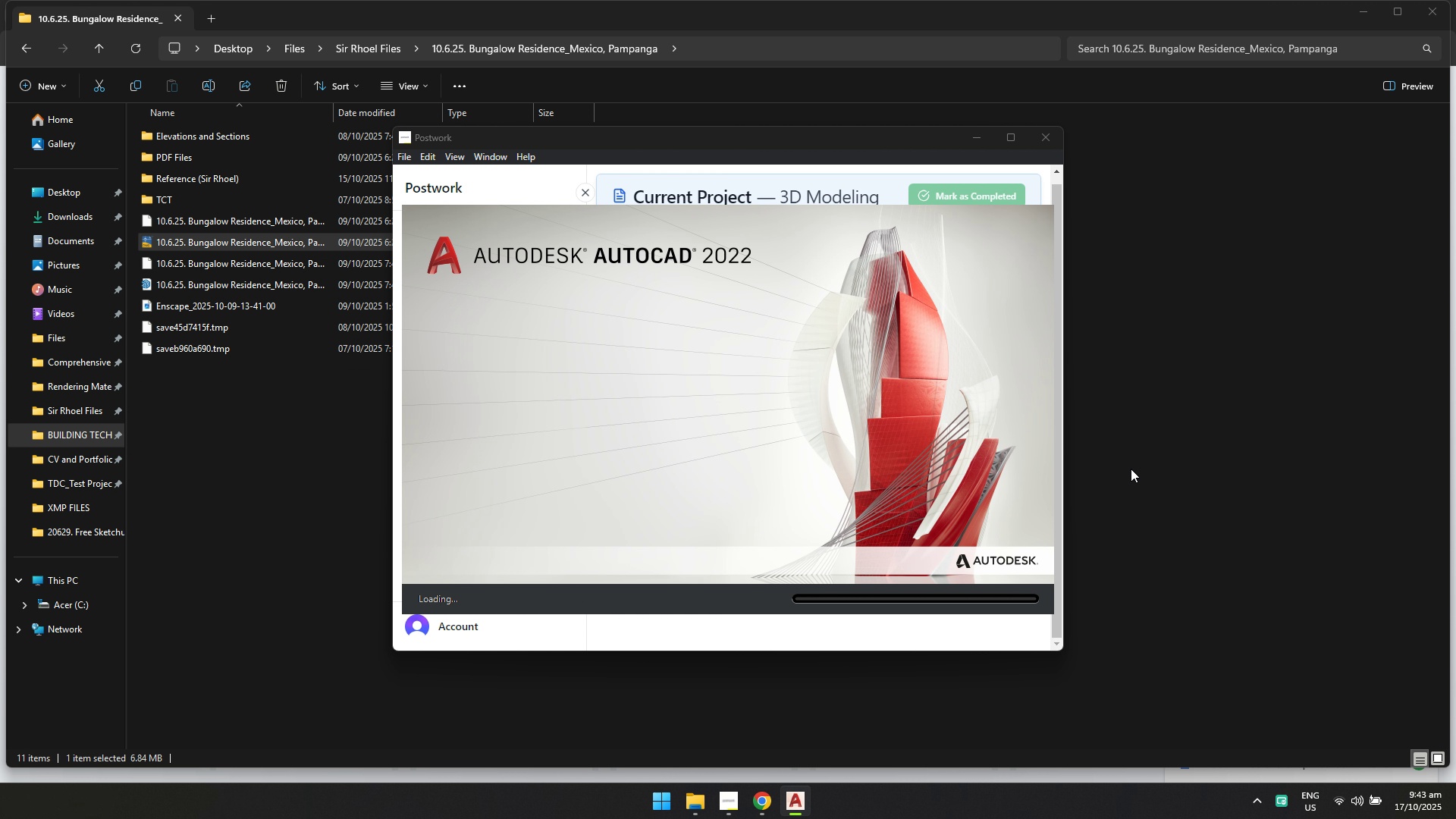 
key(Alt+Tab)
 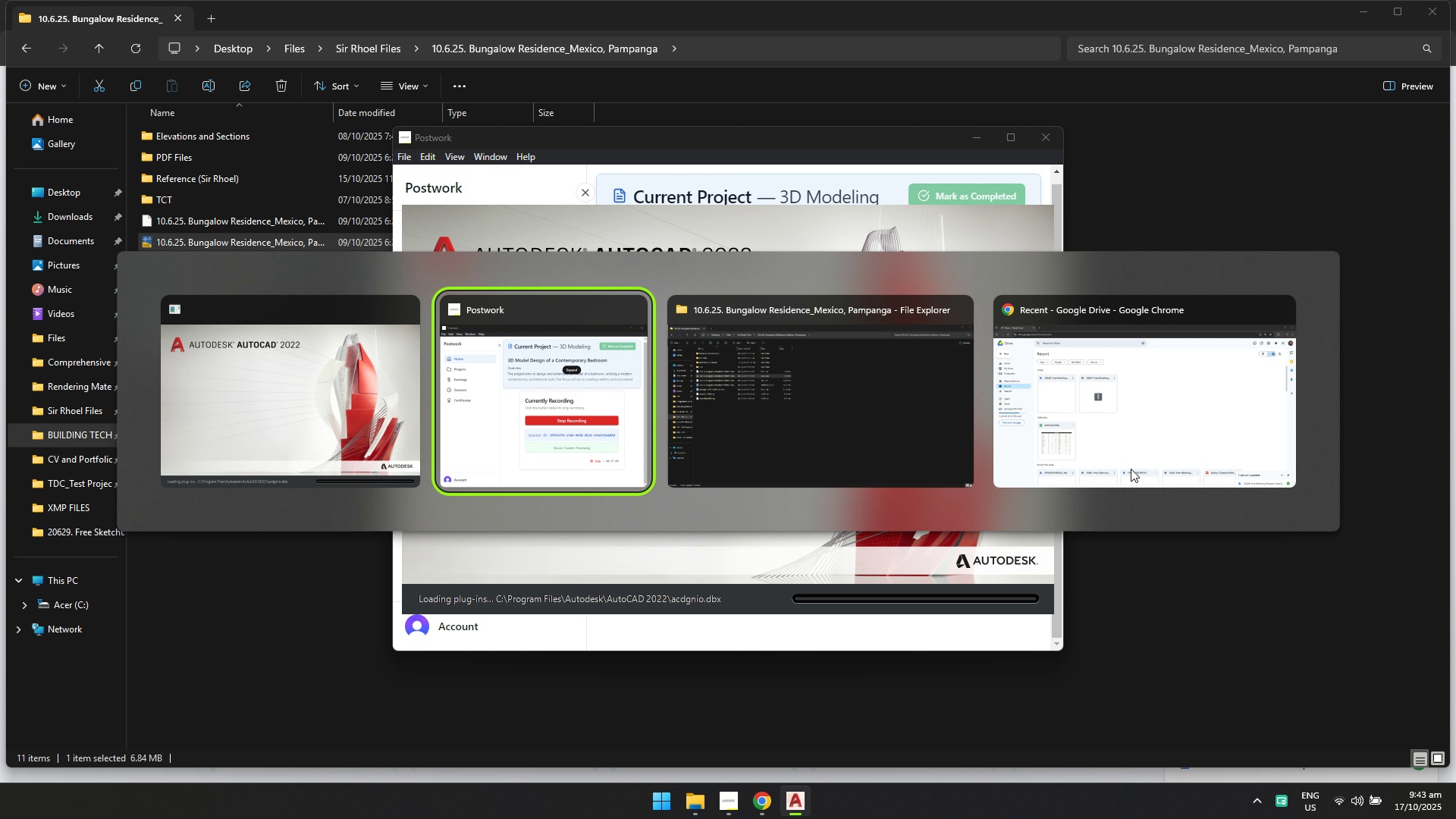 
key(Alt+Tab)
 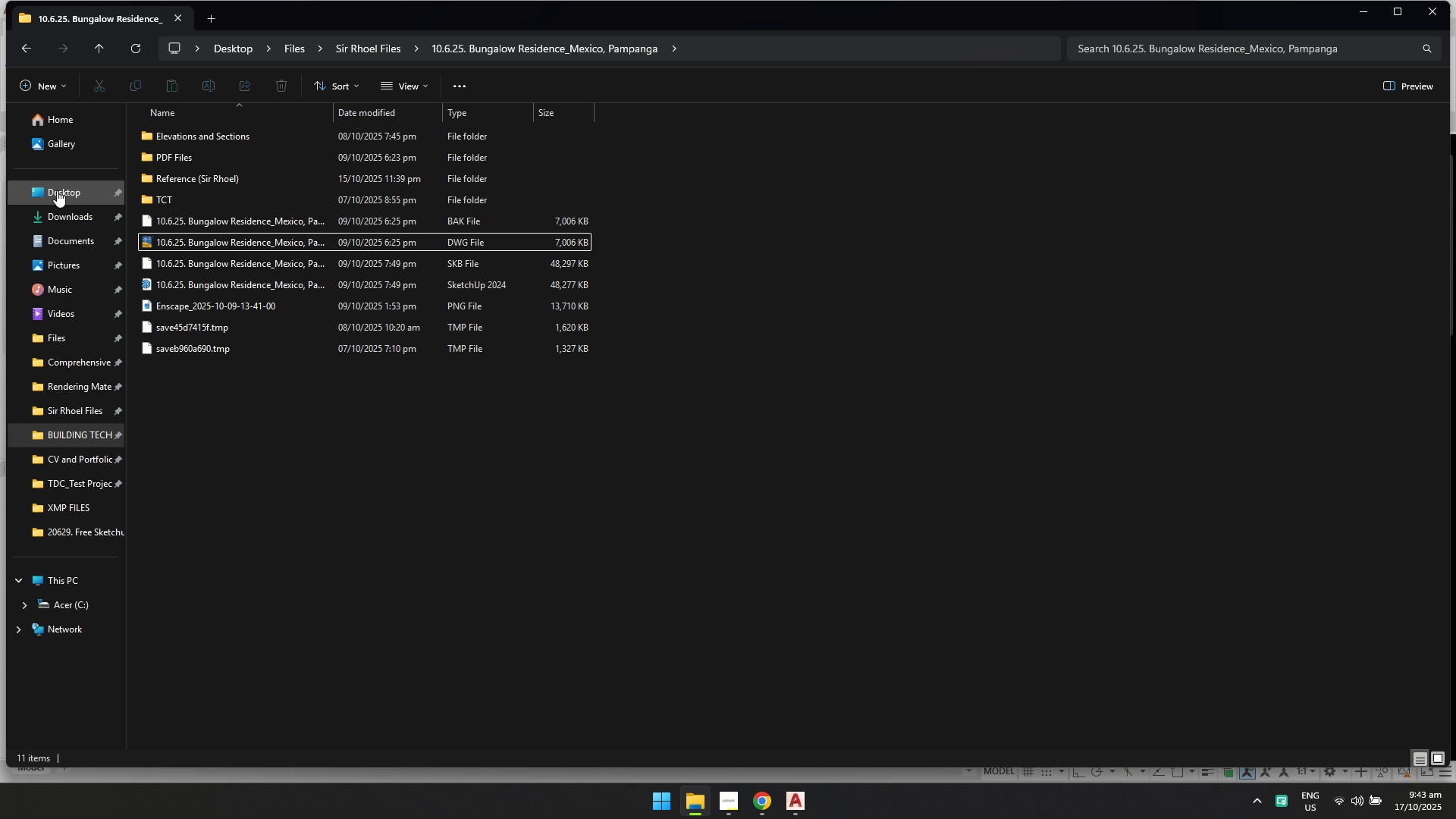 
double_click([60, 218])
 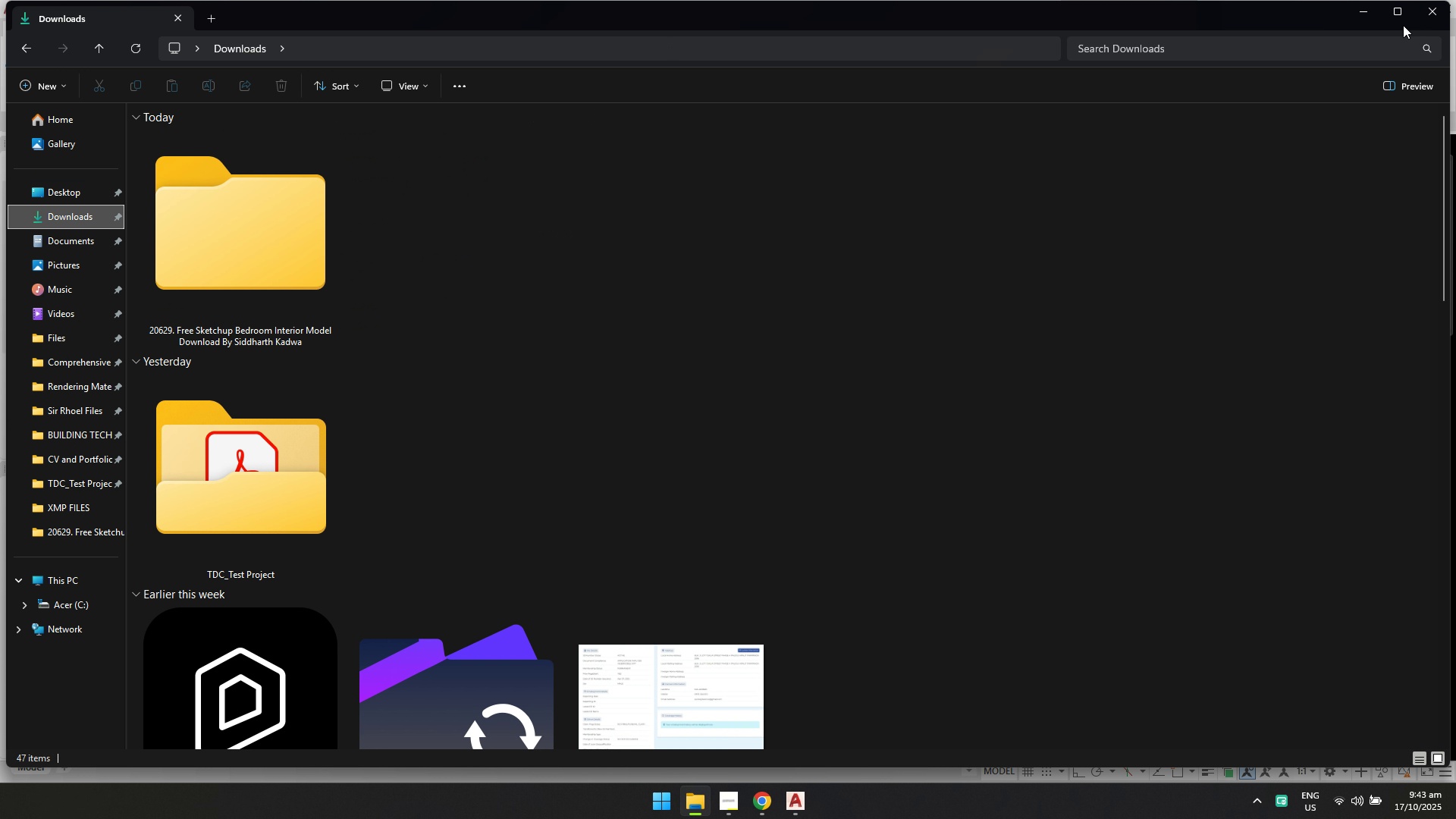 
left_click([1364, 14])
 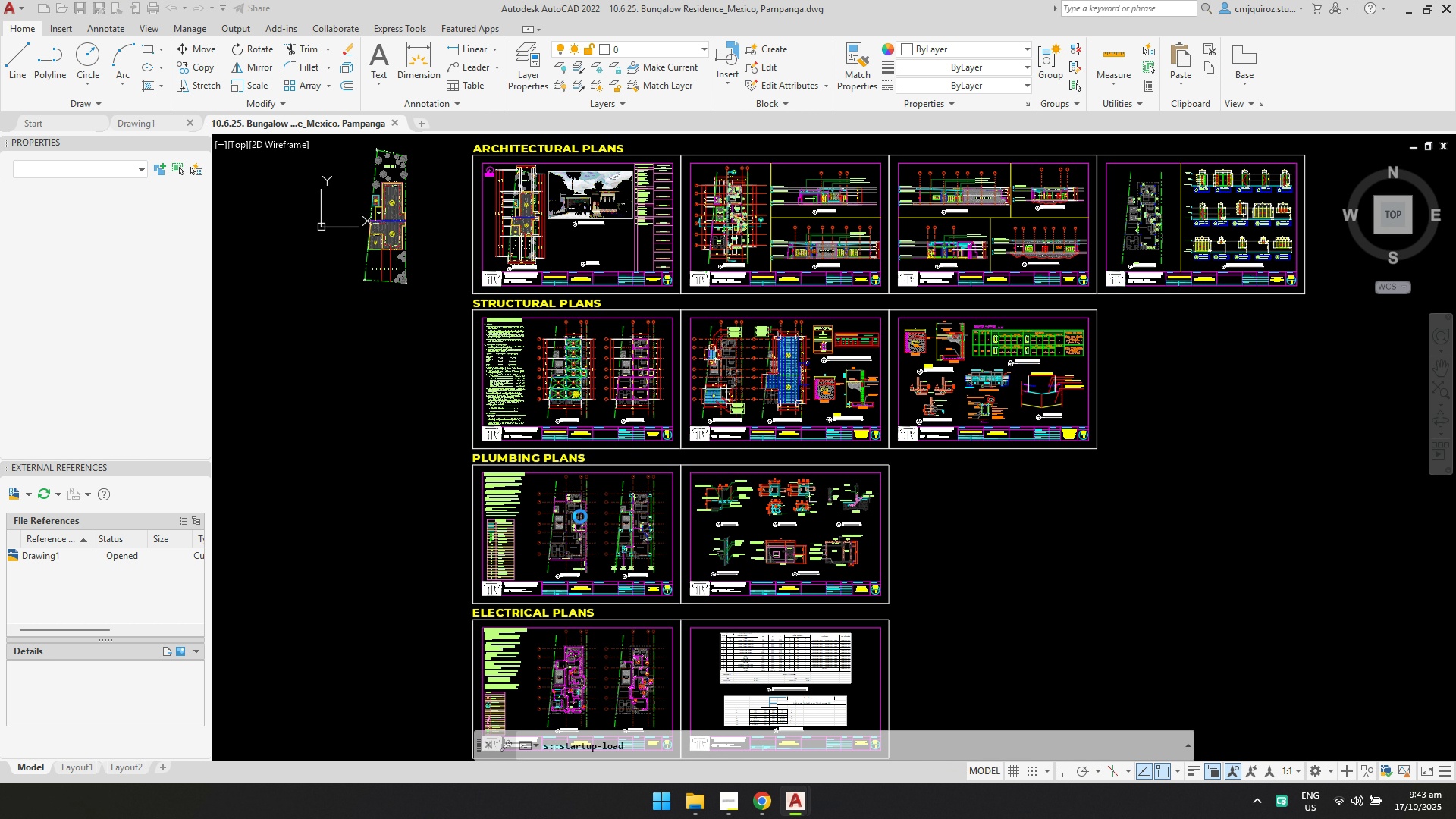 
wait(5.26)
 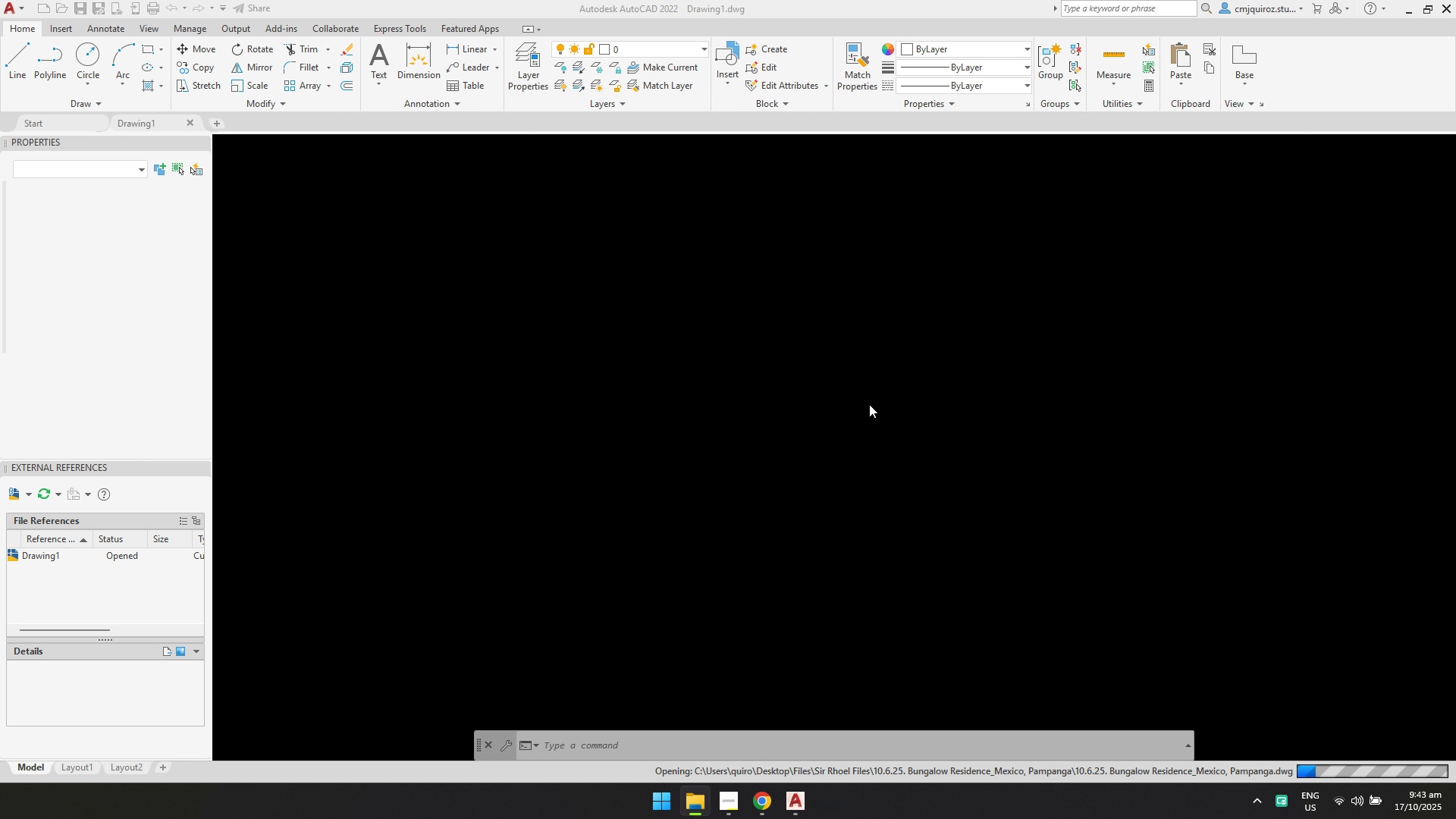 
scroll: coordinate [638, 393], scroll_direction: up, amount: 4.0
 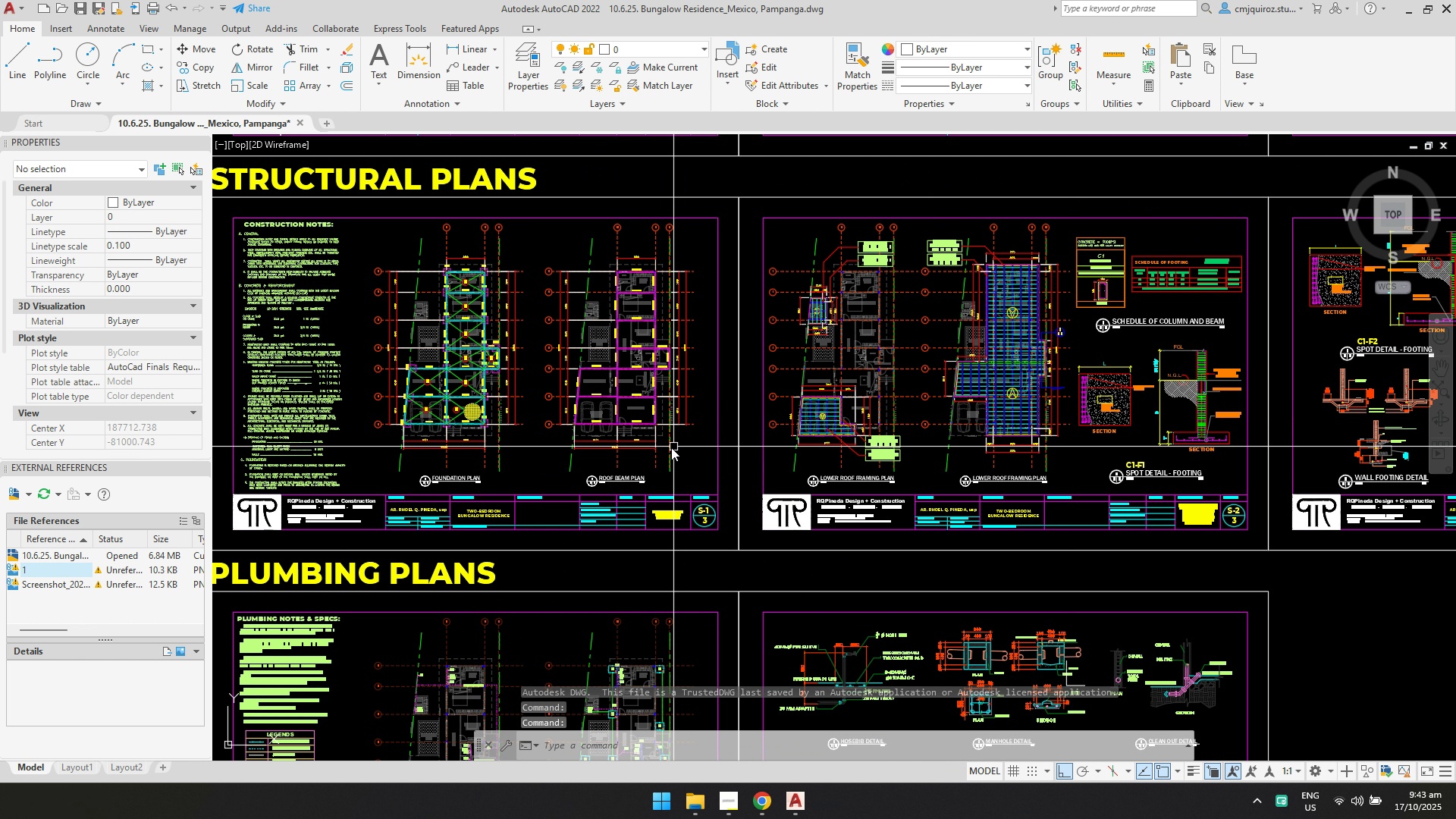 
scroll: coordinate [592, 477], scroll_direction: down, amount: 8.0
 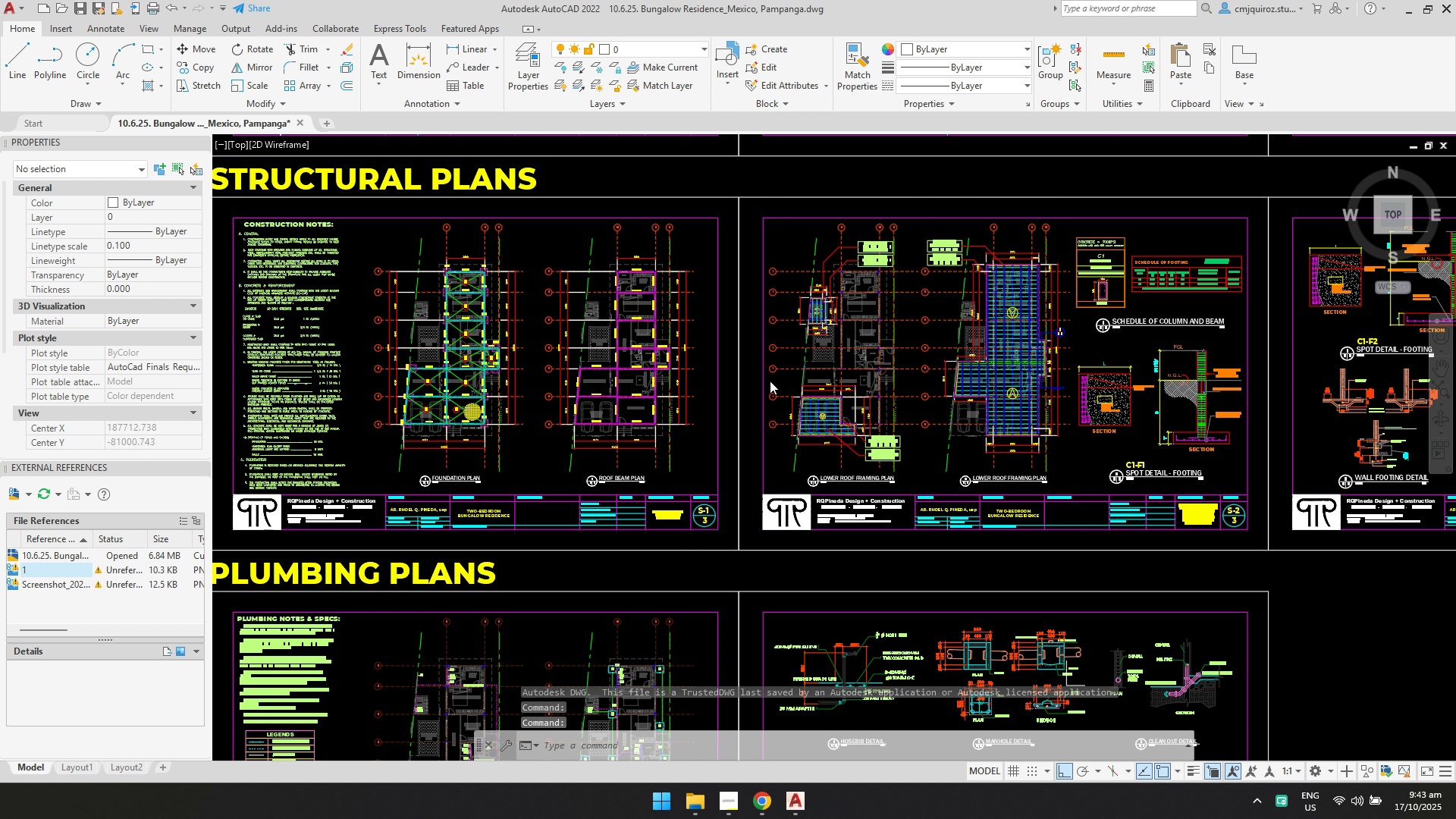 
key(Escape)
 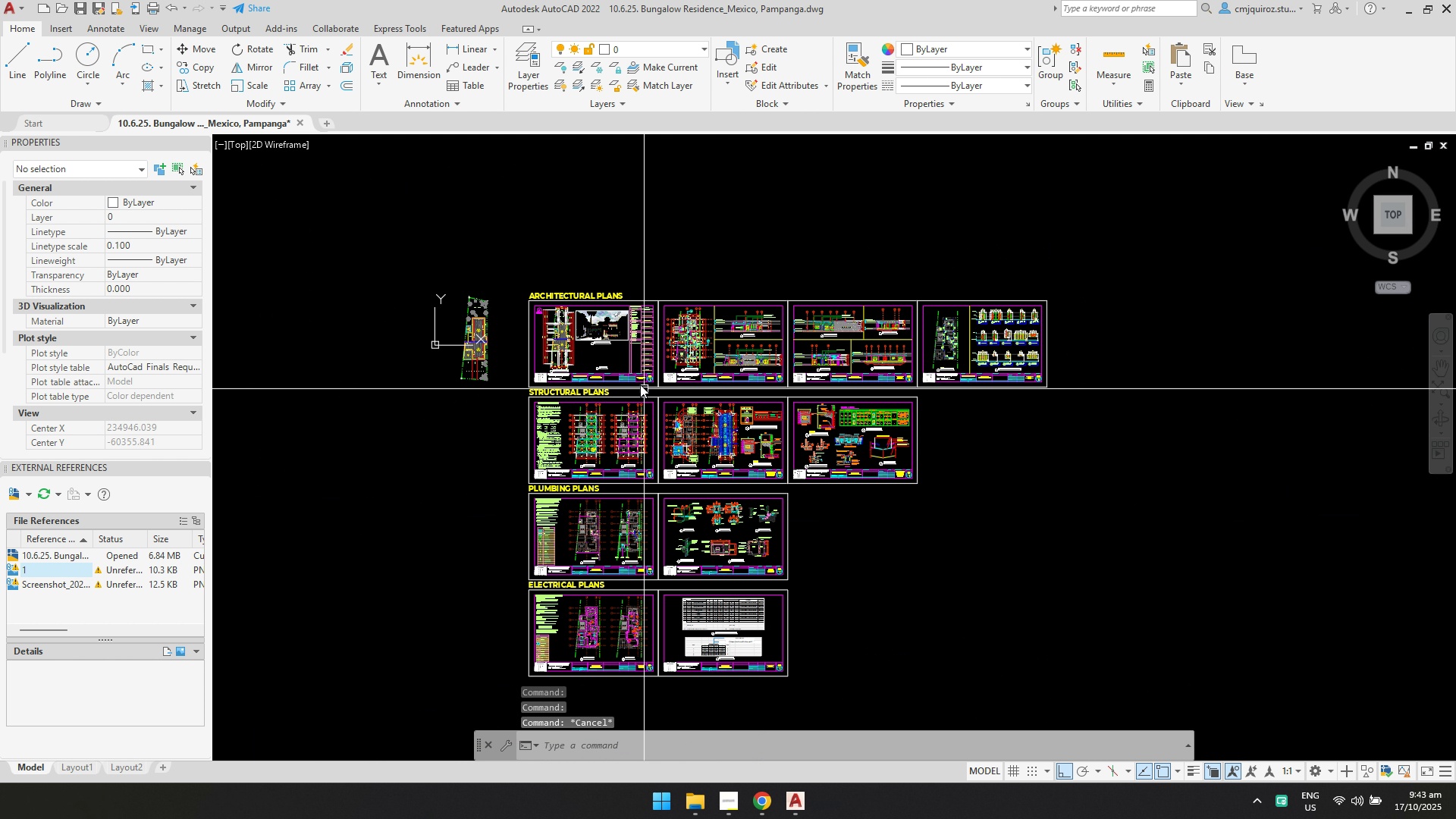 
scroll: coordinate [801, 493], scroll_direction: up, amount: 12.0
 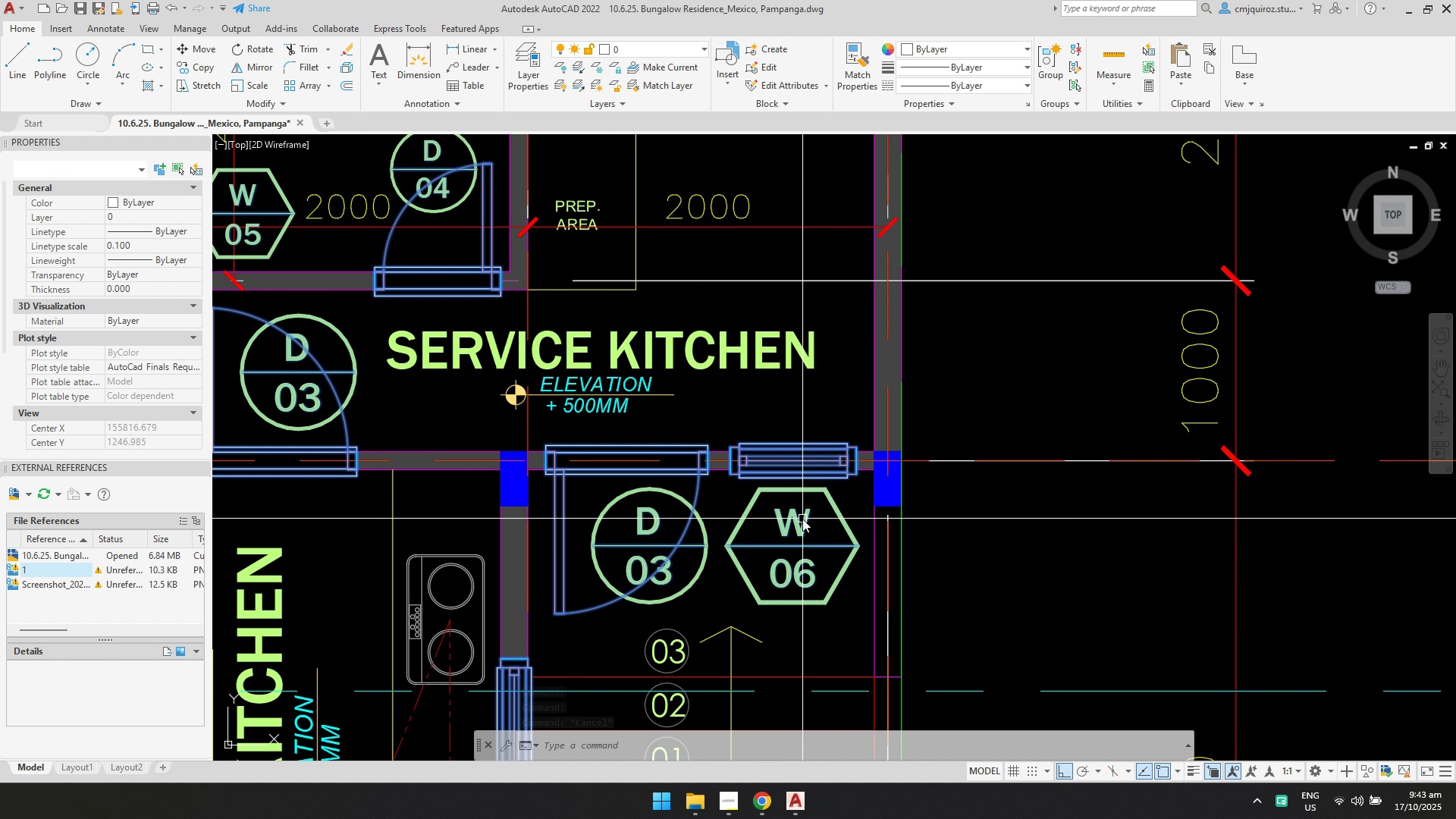 
left_click([802, 519])
 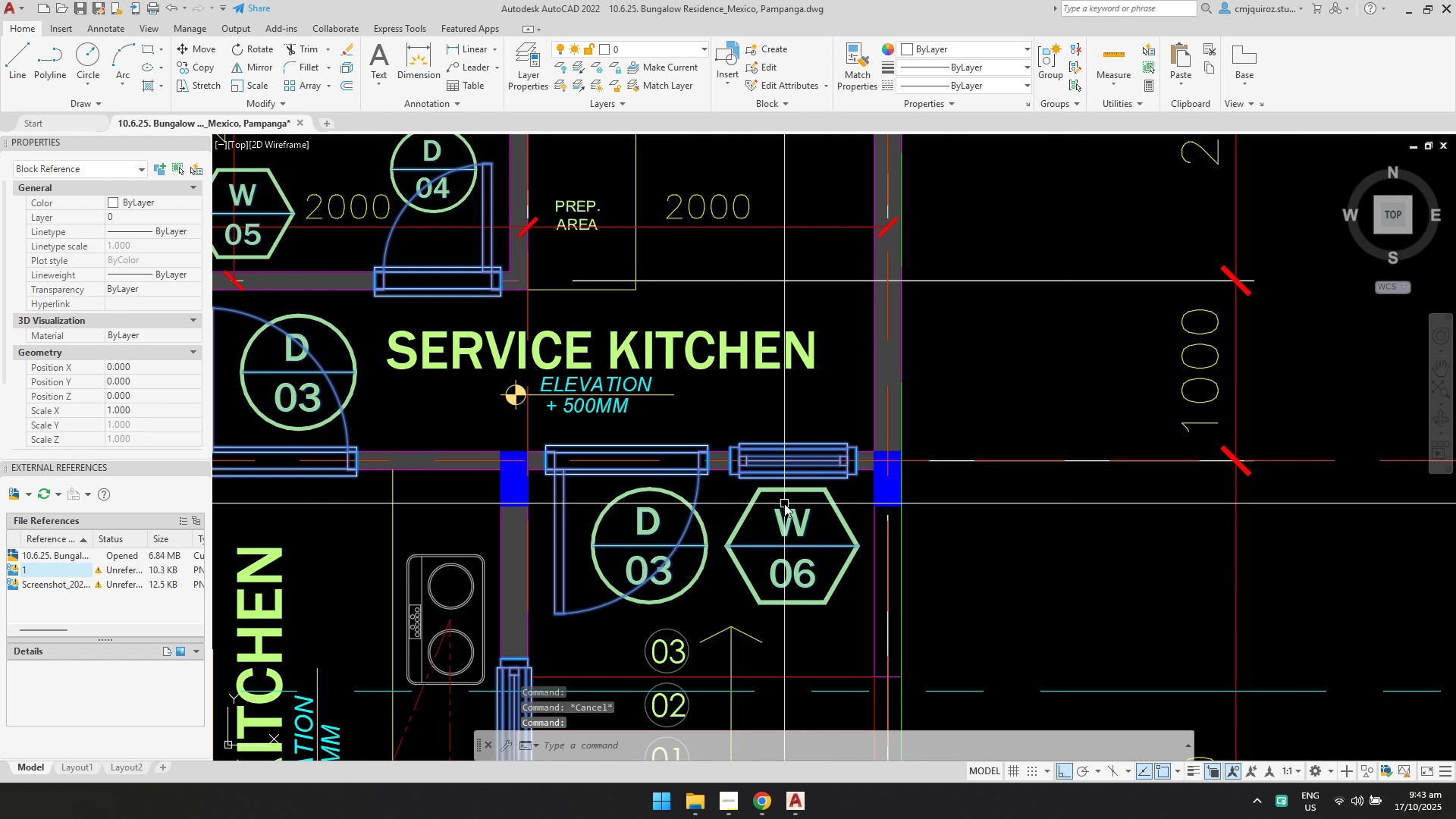 
scroll: coordinate [776, 494], scroll_direction: down, amount: 4.0
 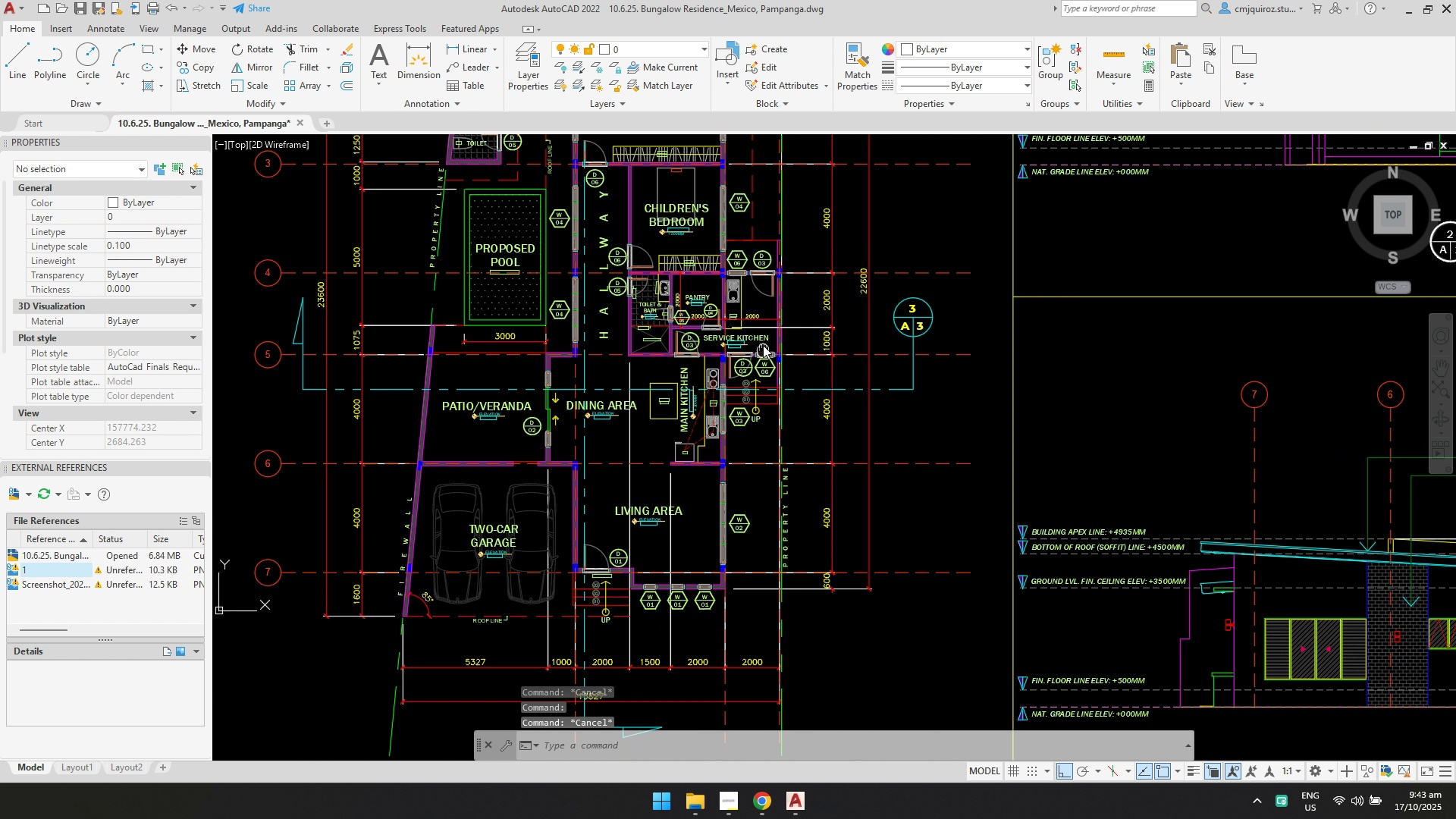 
key(Escape)
 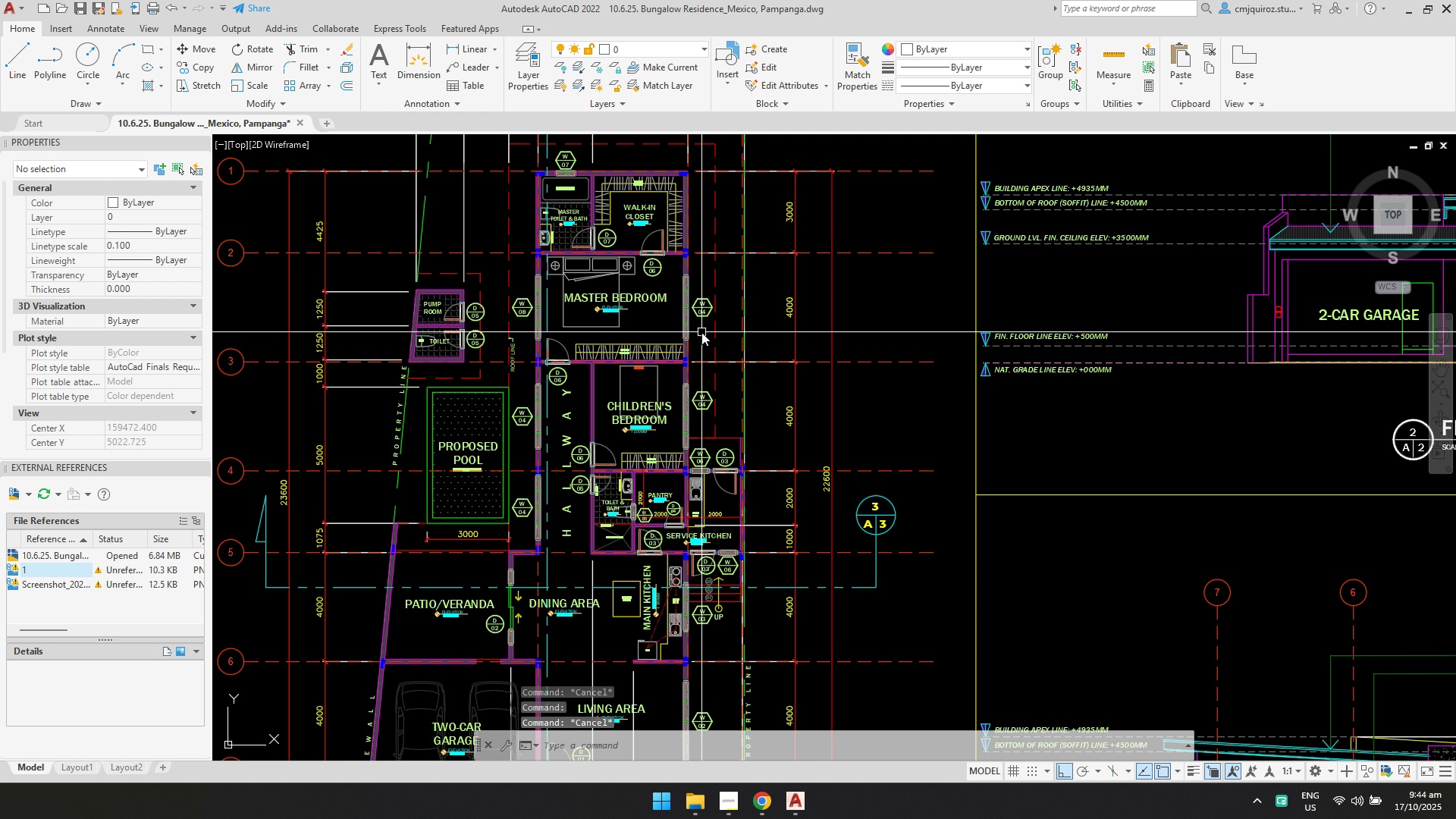 
scroll: coordinate [701, 369], scroll_direction: up, amount: 2.0
 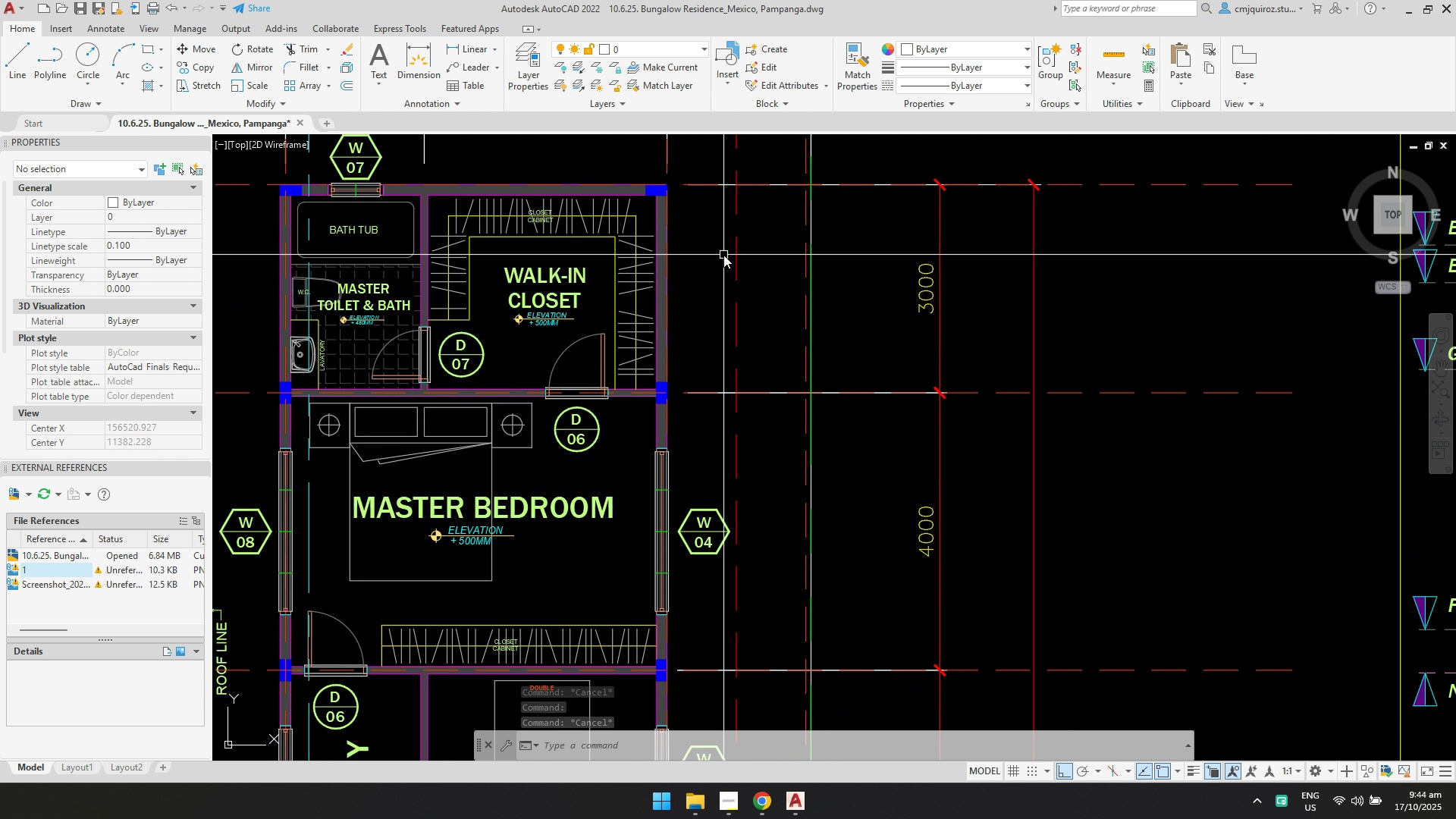 
scroll: coordinate [742, 256], scroll_direction: down, amount: 4.0
 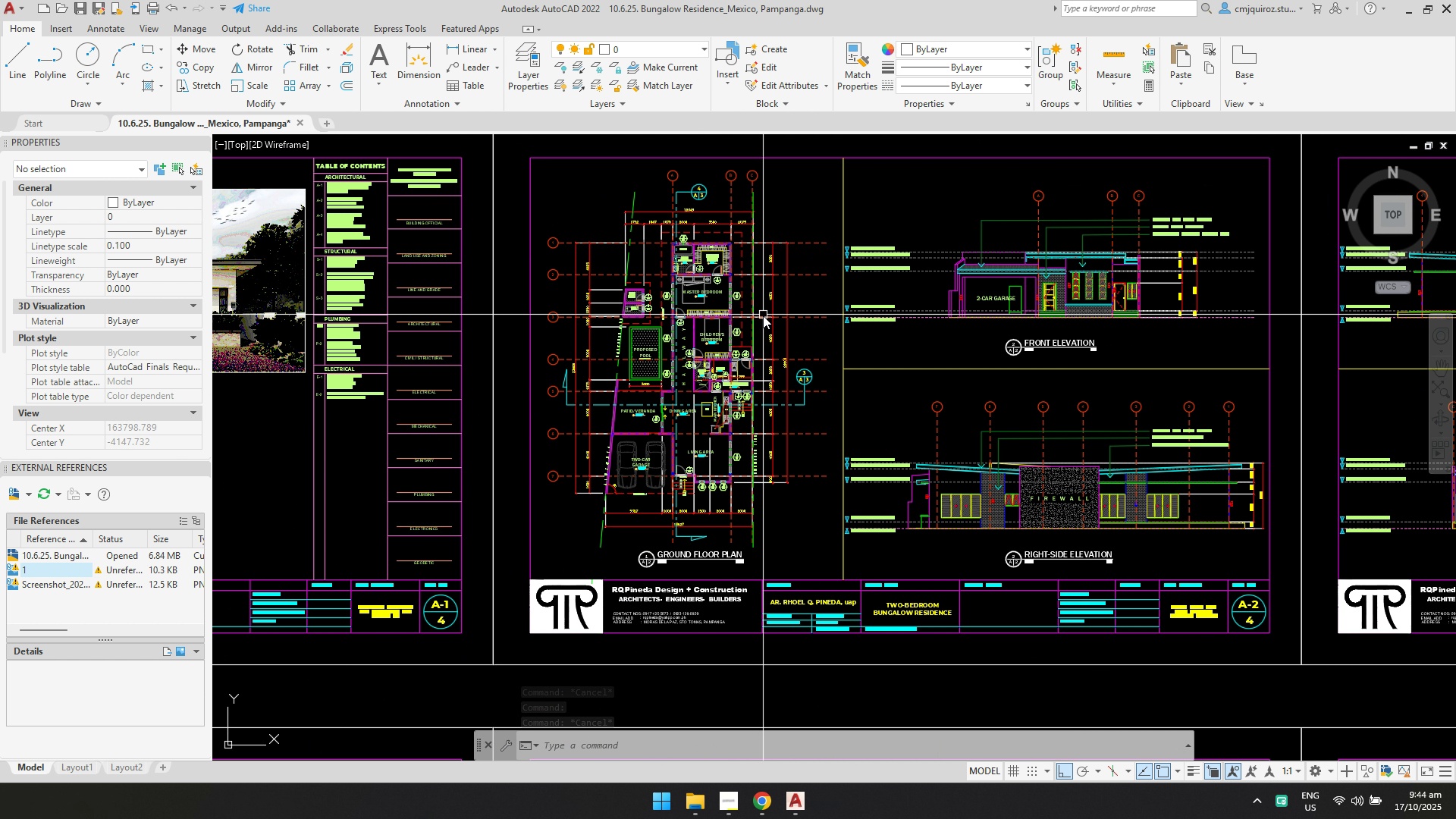 
scroll: coordinate [733, 382], scroll_direction: up, amount: 3.0
 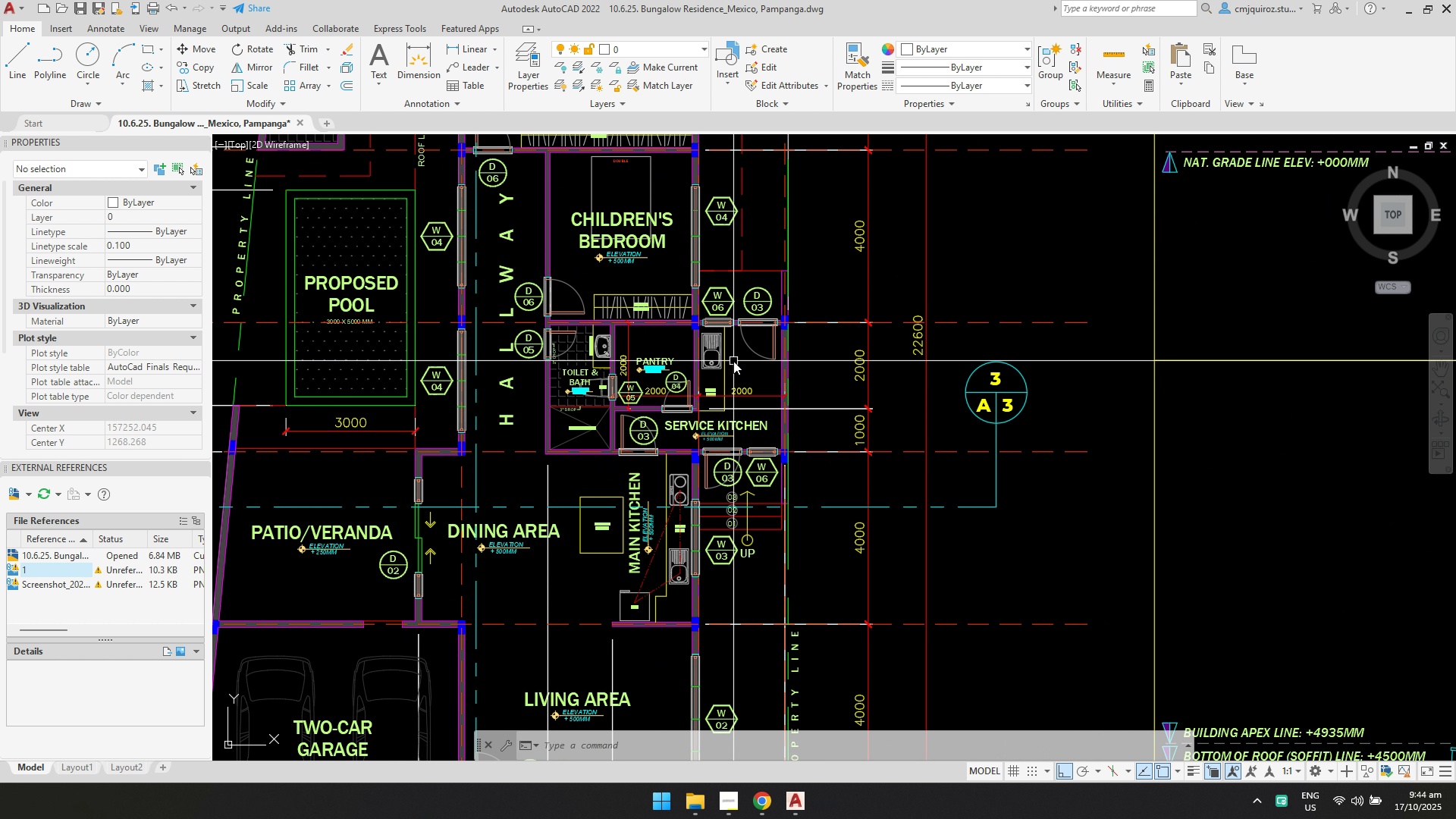 
scroll: coordinate [733, 356], scroll_direction: down, amount: 3.0
 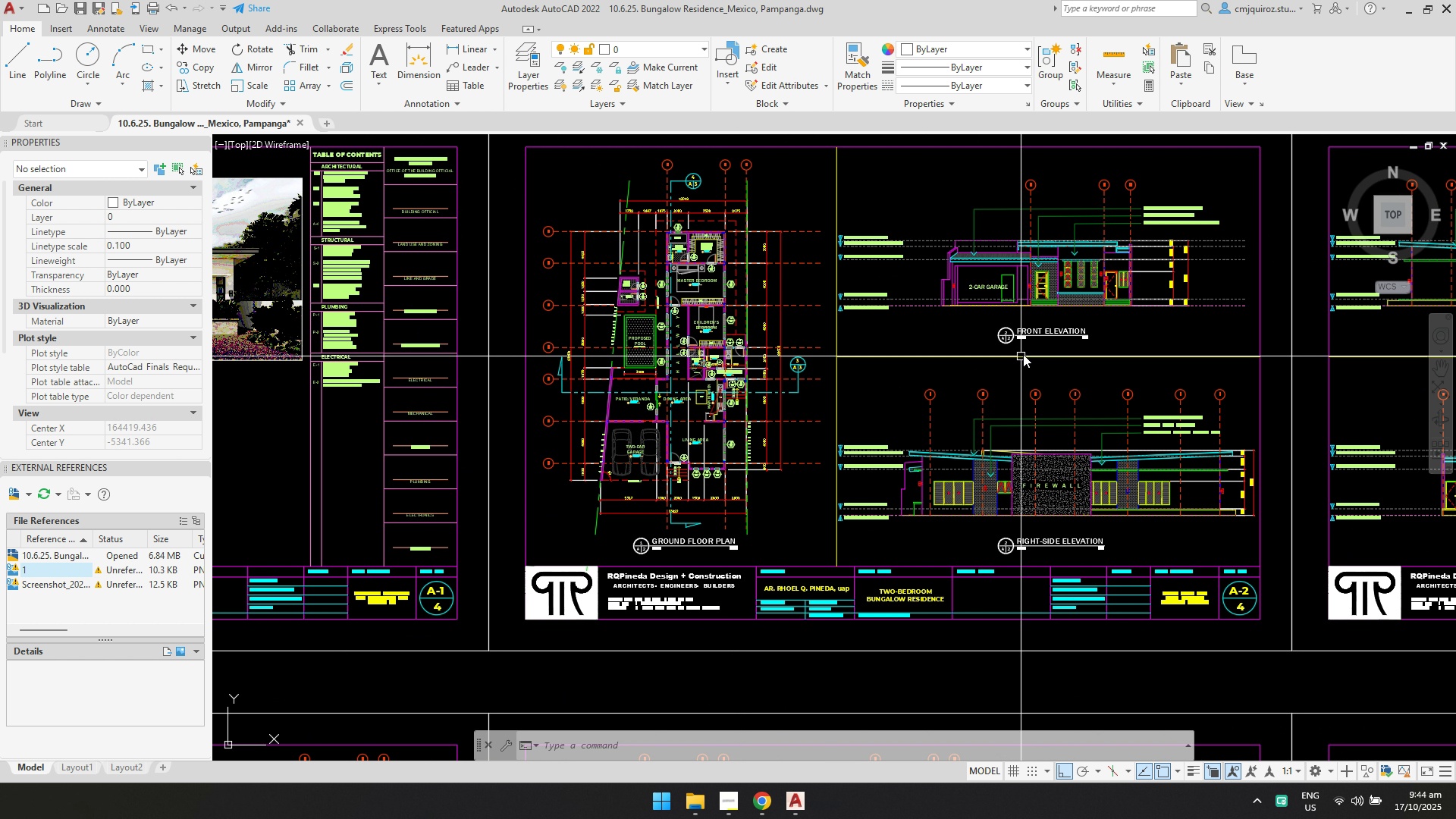 
scroll: coordinate [1080, 322], scroll_direction: up, amount: 5.0
 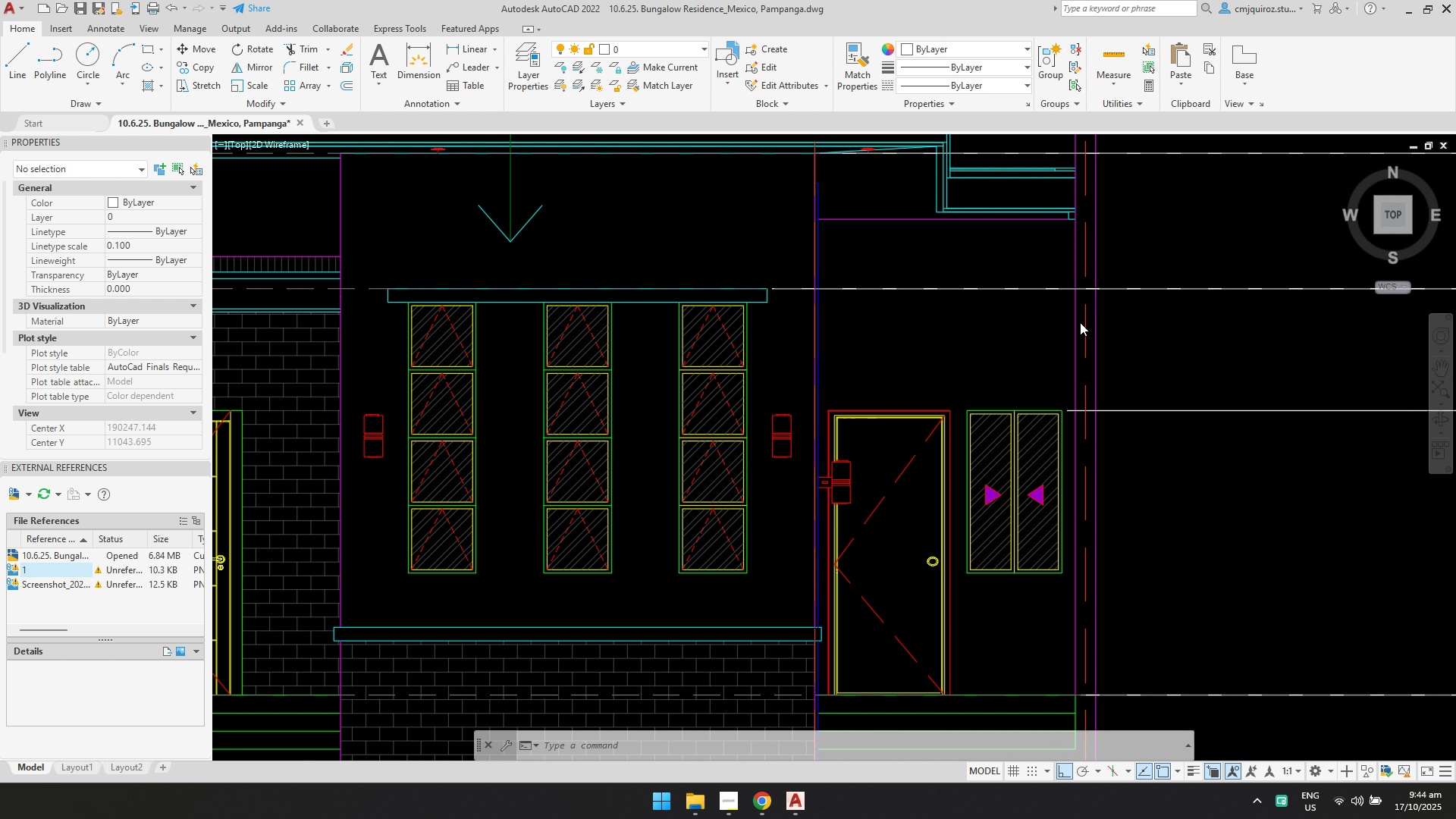 
scroll: coordinate [1080, 322], scroll_direction: down, amount: 5.0
 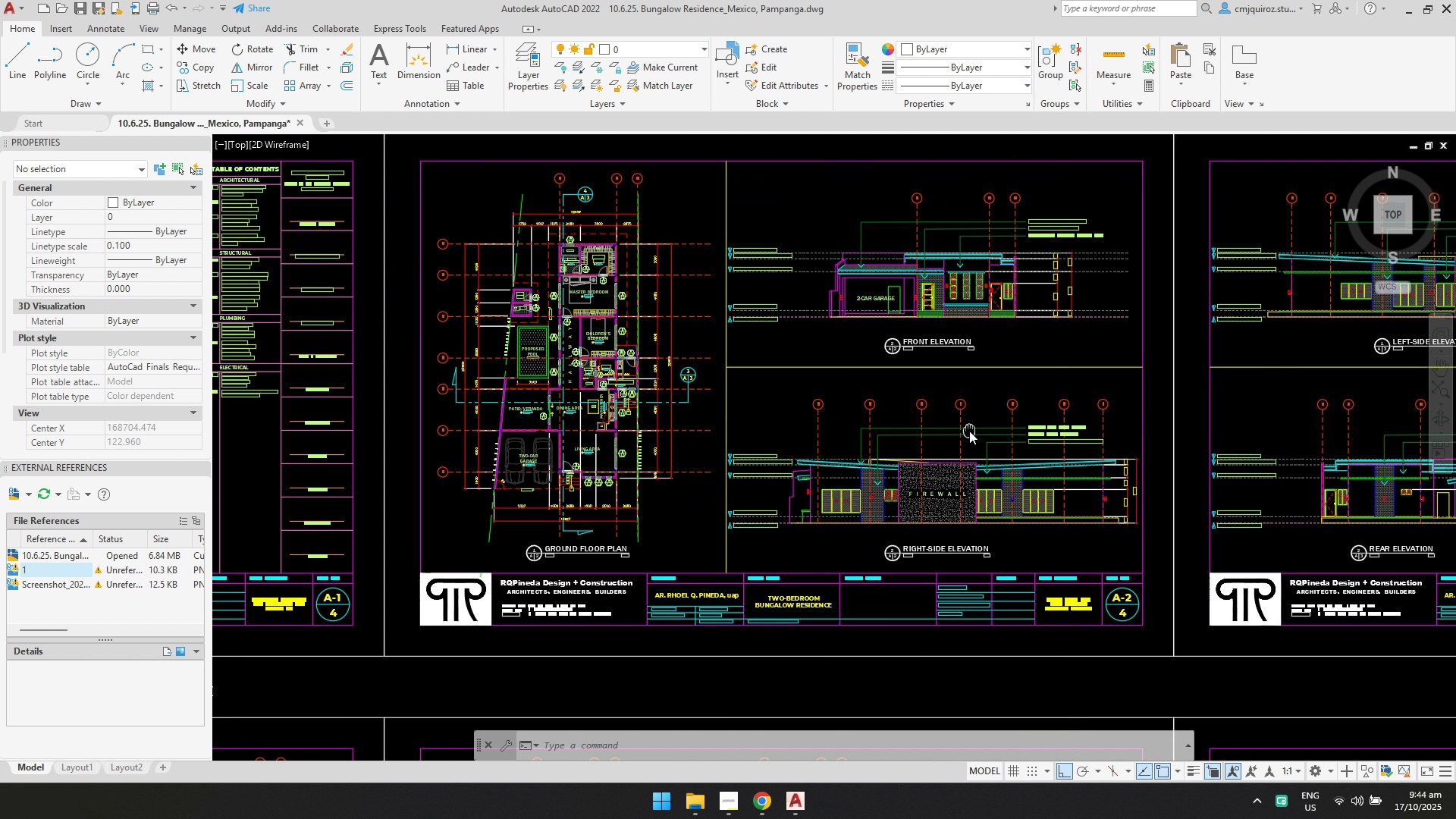 
scroll: coordinate [927, 492], scroll_direction: up, amount: 3.0
 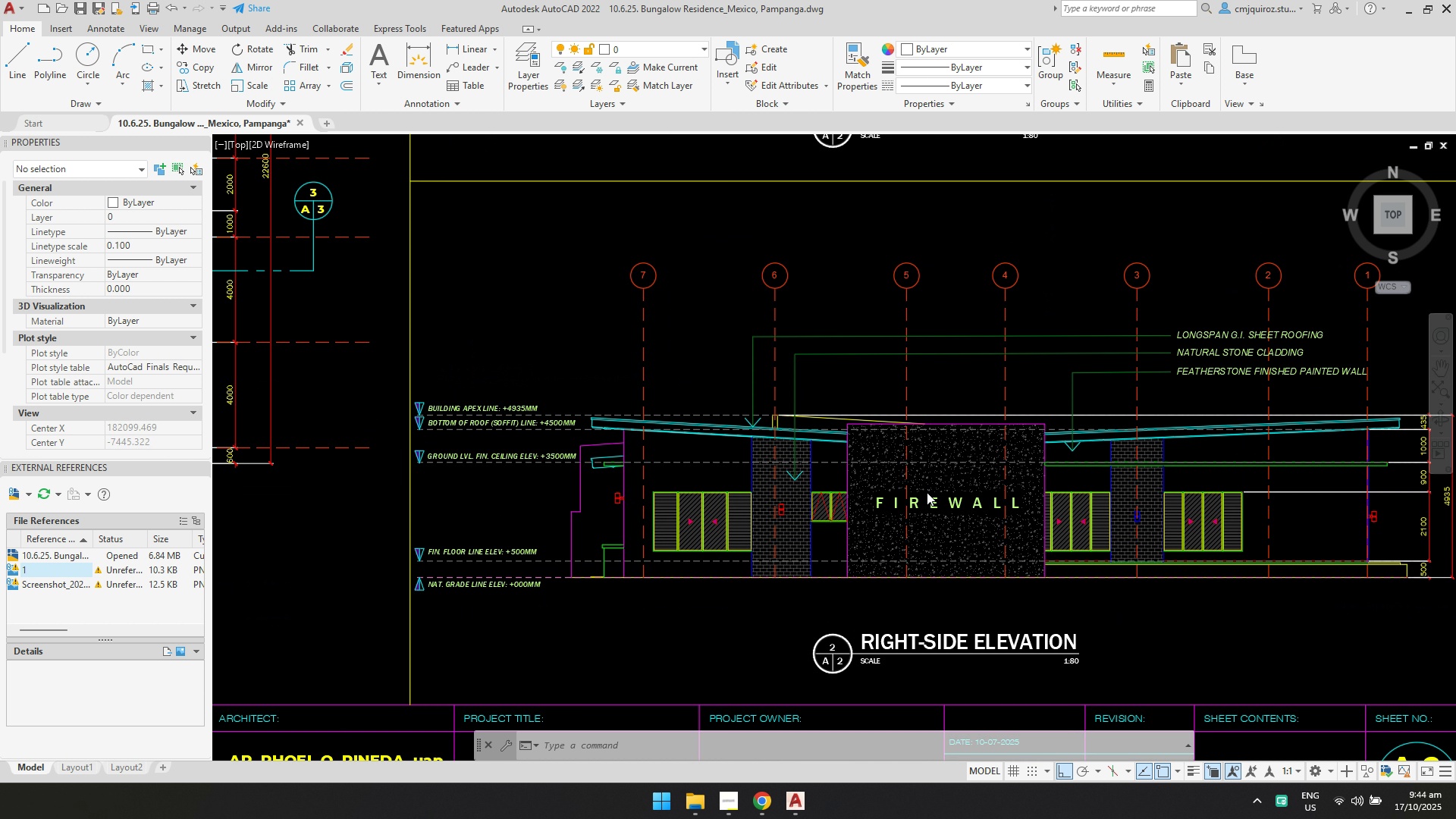 
scroll: coordinate [927, 490], scroll_direction: down, amount: 5.0
 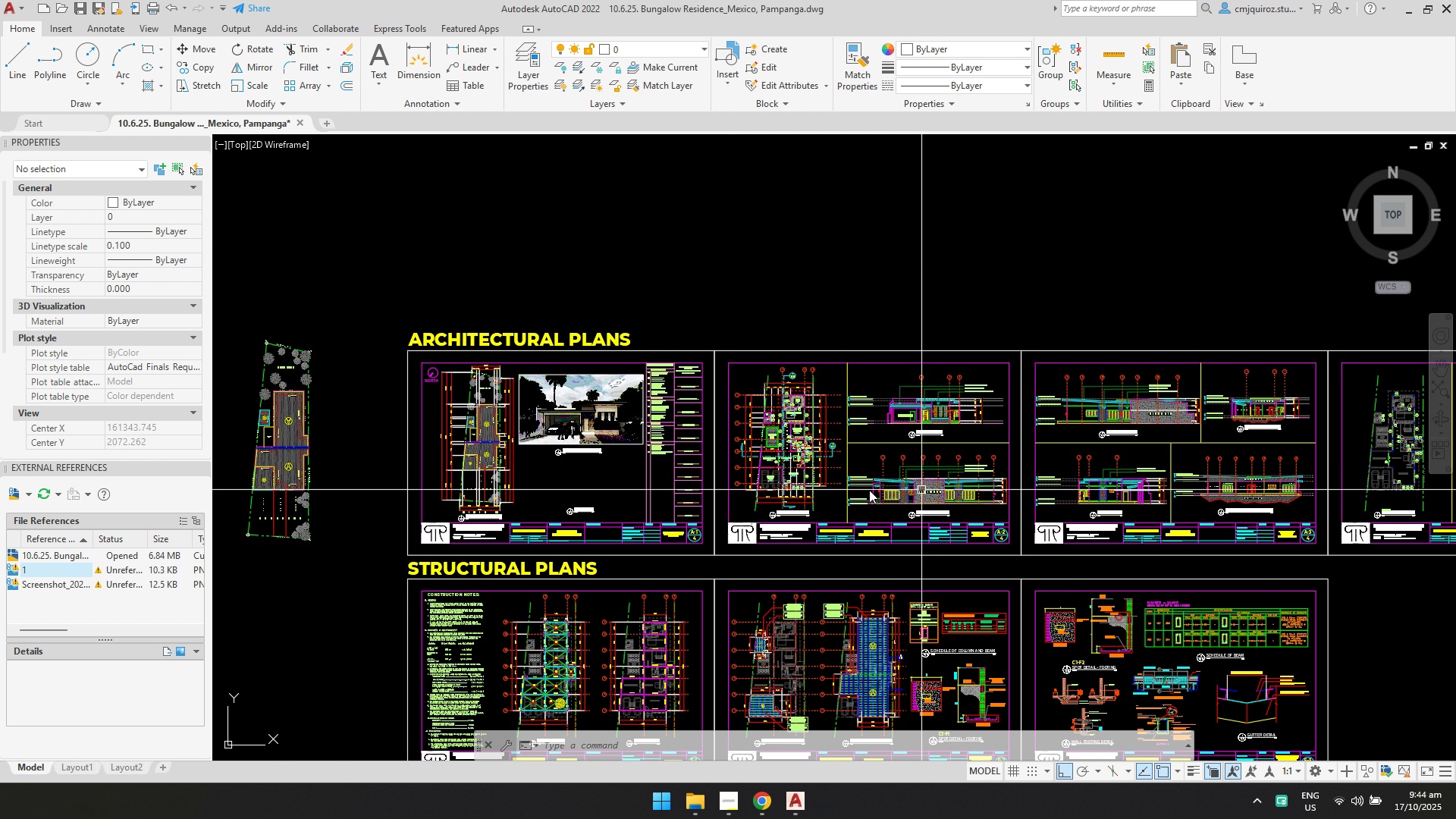 
scroll: coordinate [548, 433], scroll_direction: up, amount: 4.0
 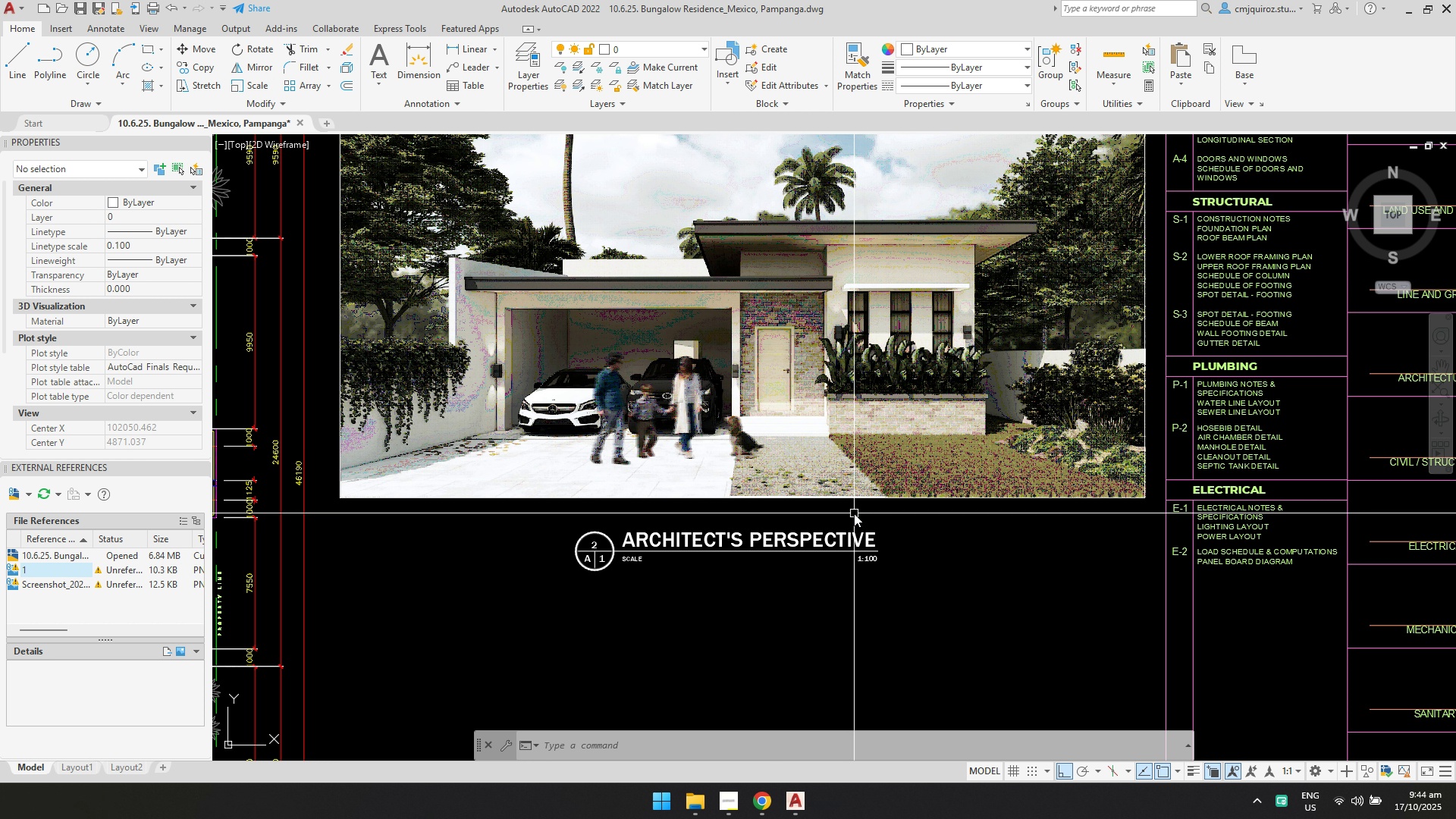 
left_click_drag(start_coordinate=[893, 538], to_coordinate=[892, 533])
 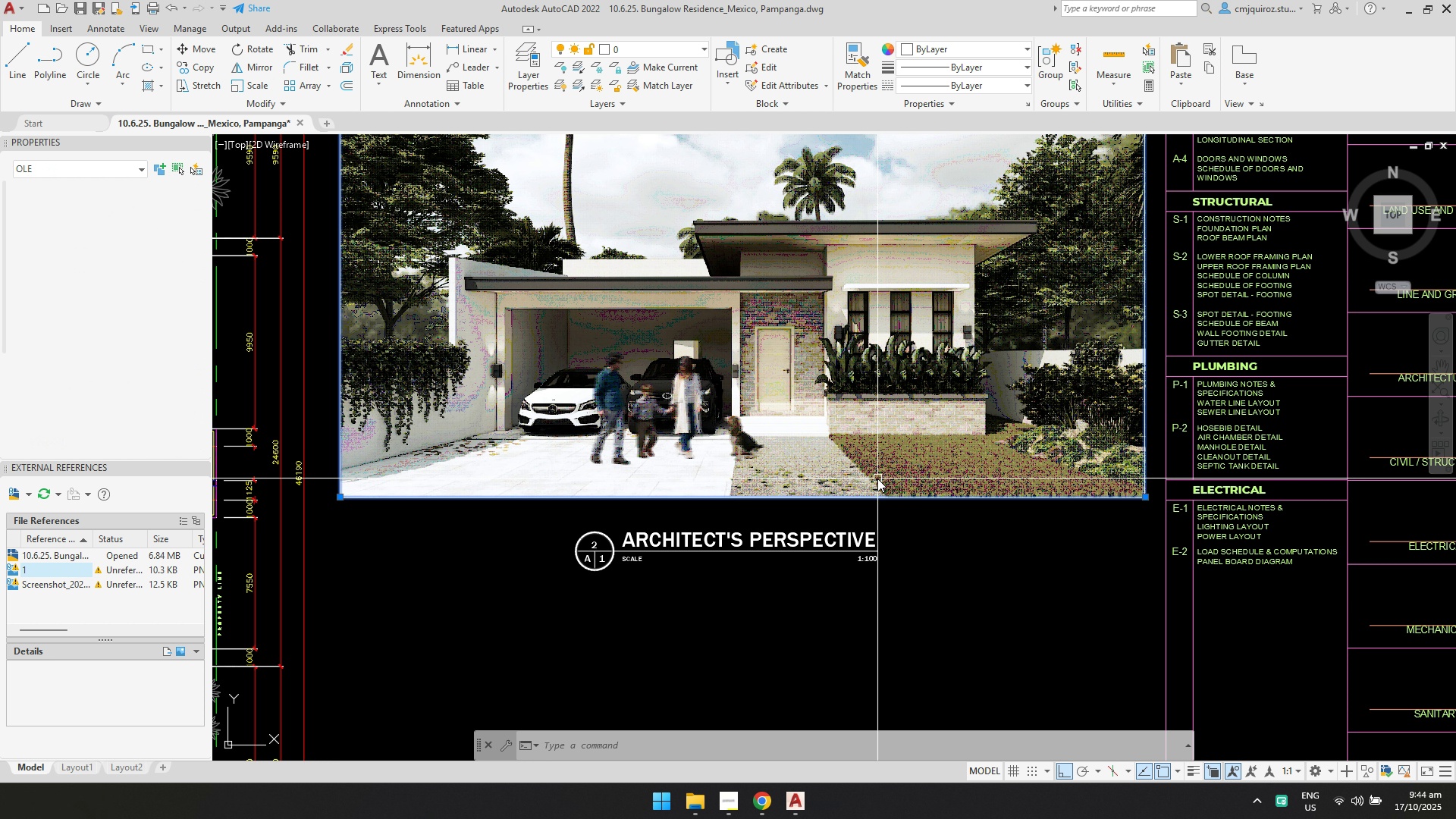 
double_click([877, 479])
 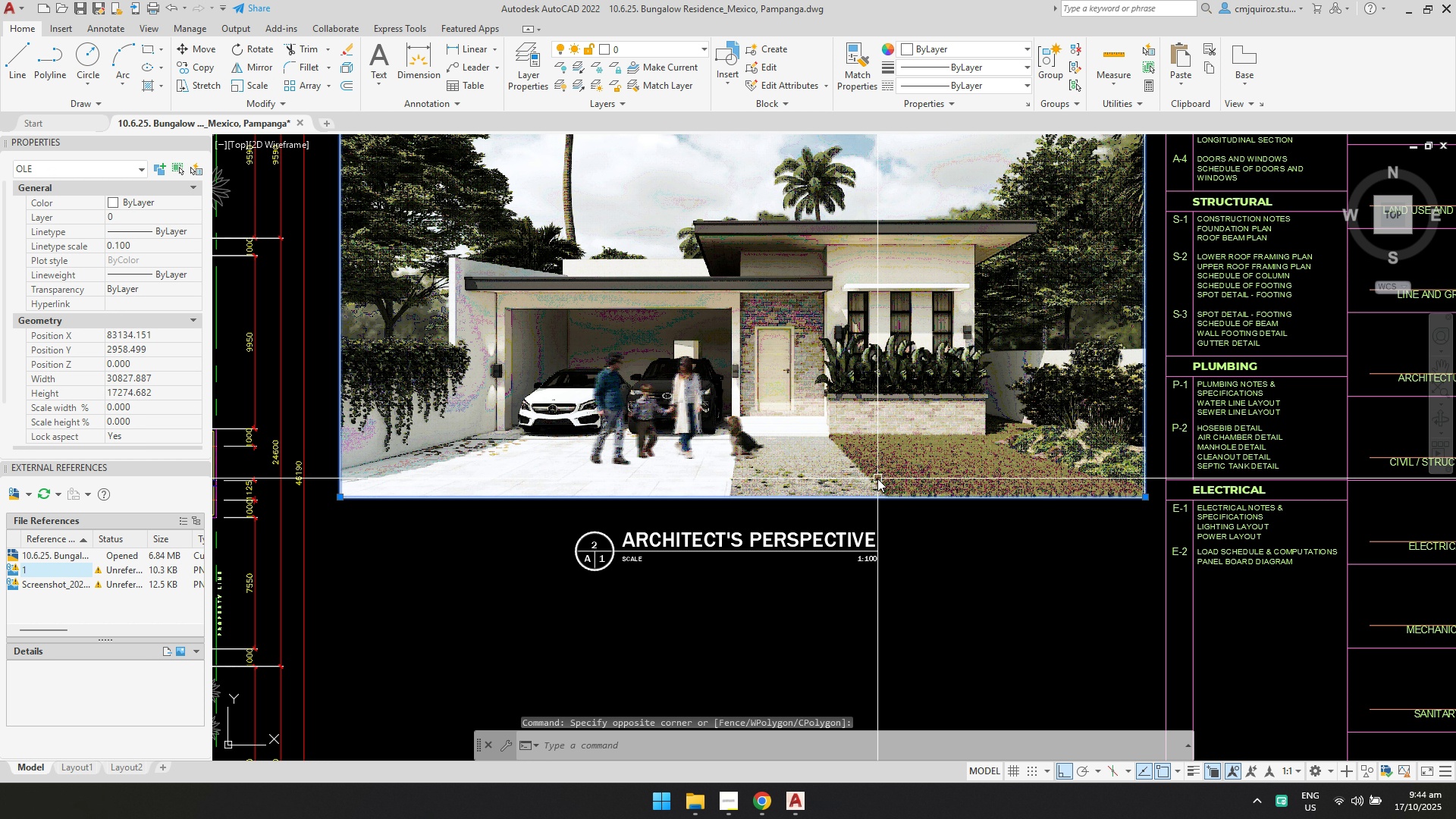 
scroll: coordinate [877, 479], scroll_direction: down, amount: 1.0
 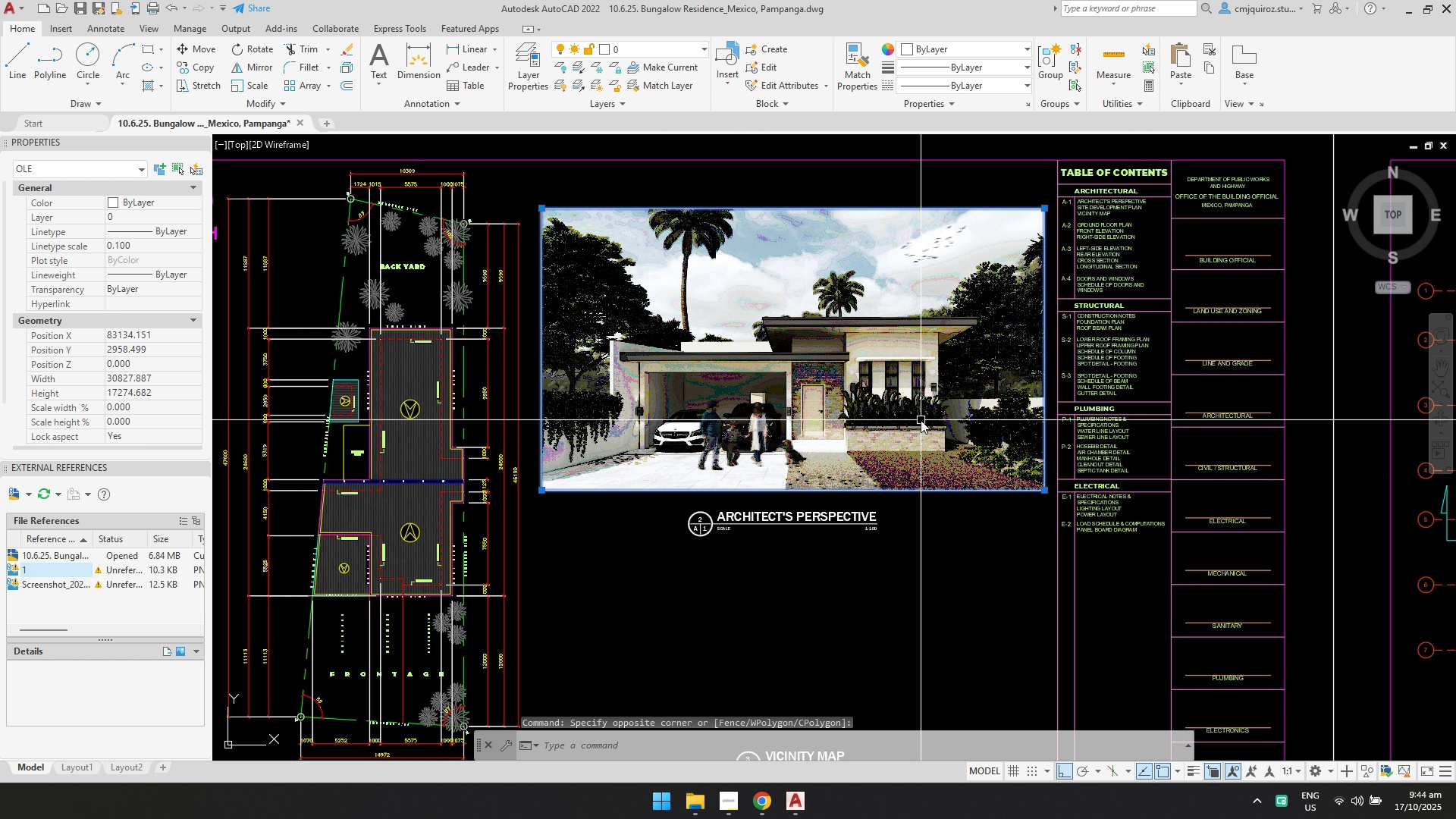 
scroll: coordinate [935, 403], scroll_direction: up, amount: 2.0
 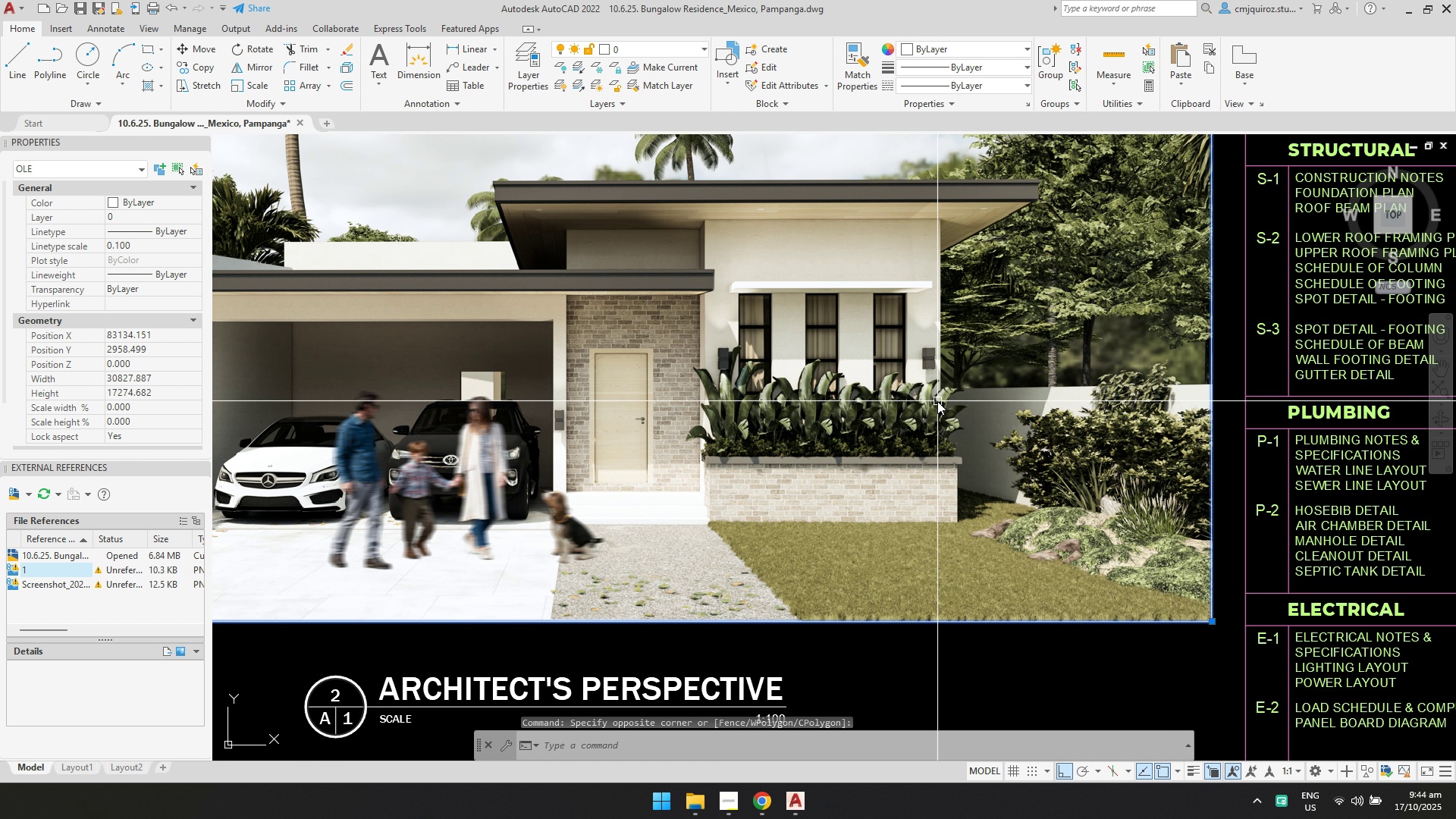 
key(Escape)
 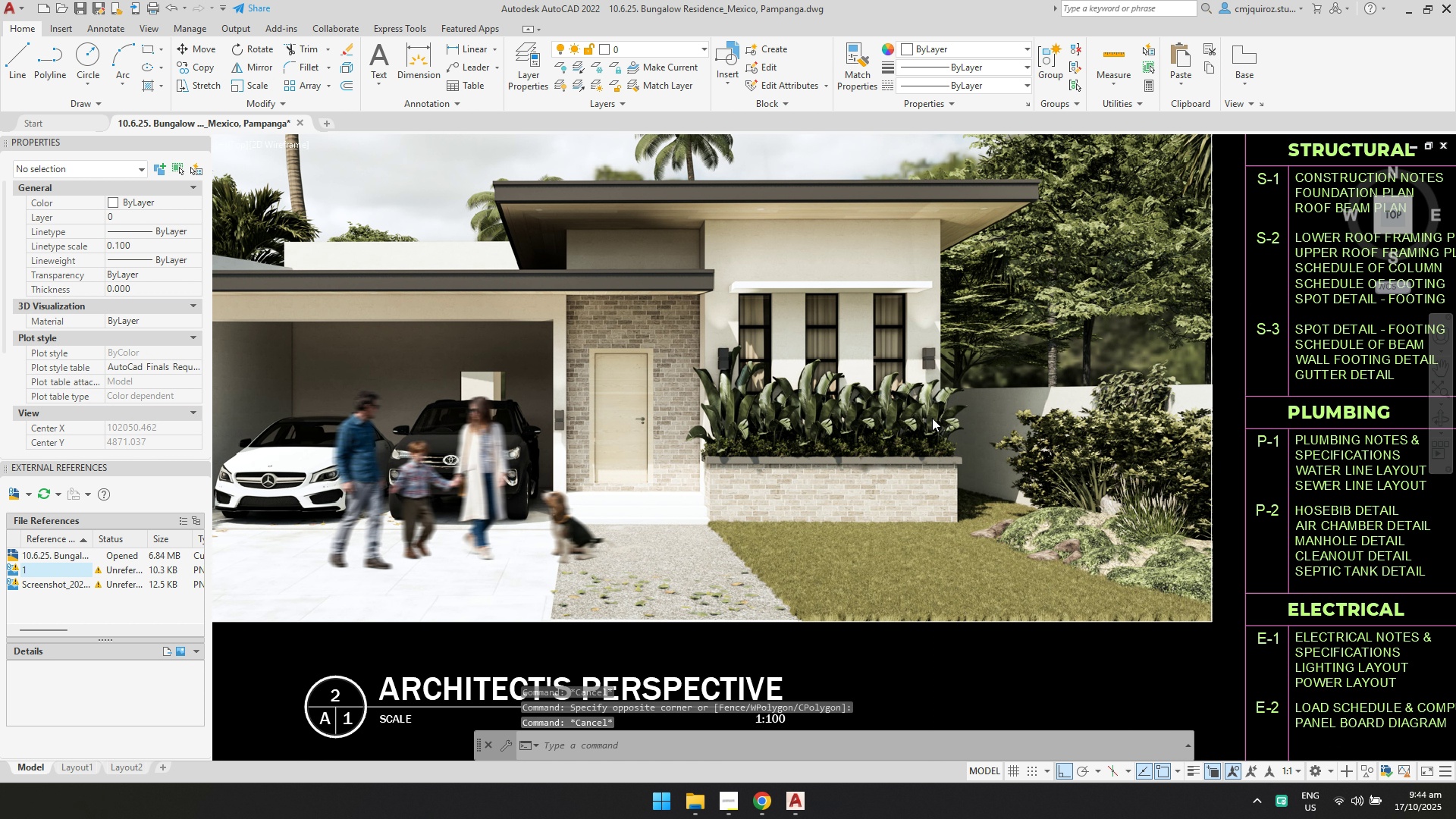 
scroll: coordinate [739, 385], scroll_direction: down, amount: 2.0
 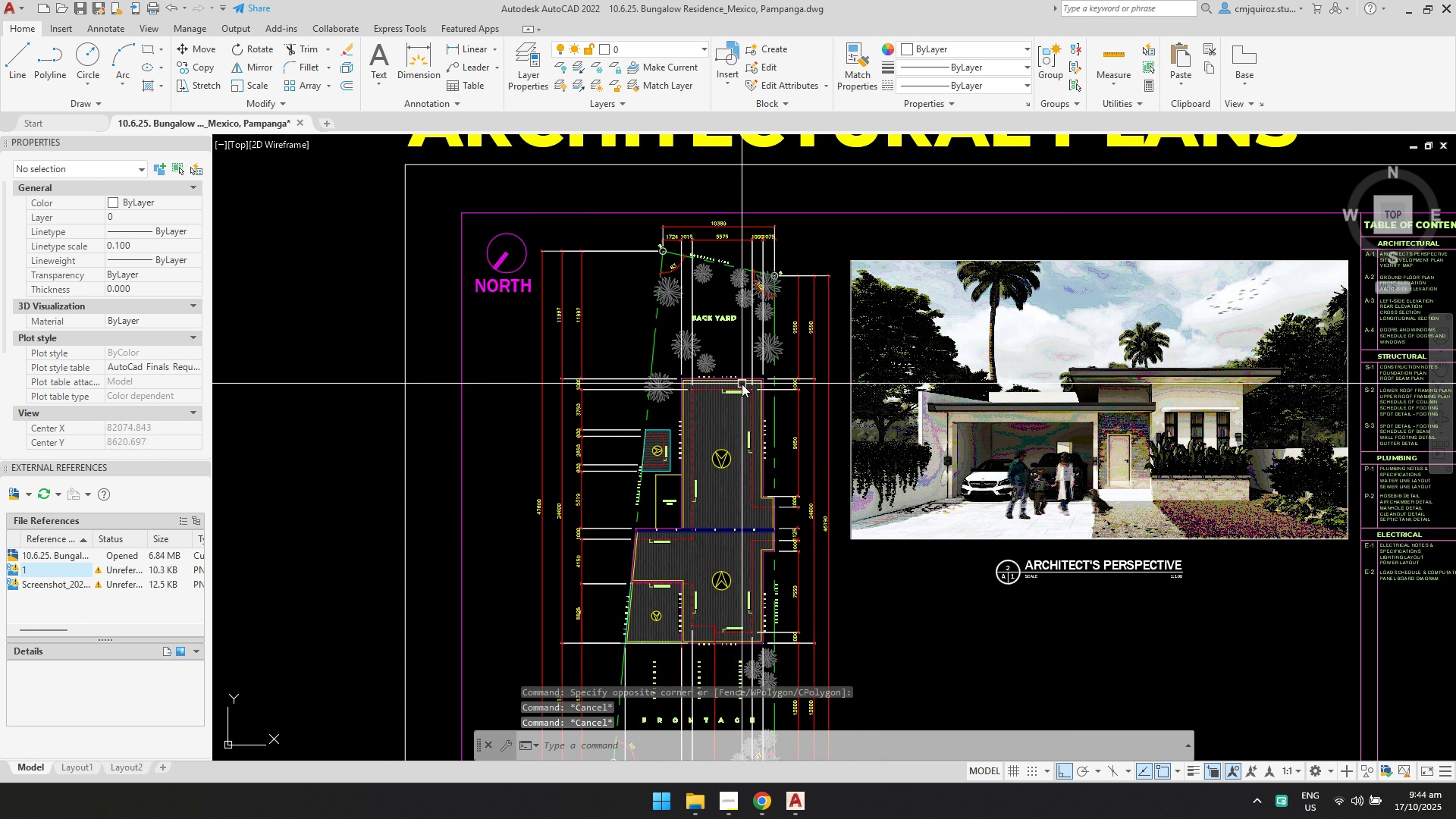 
key(Escape)
 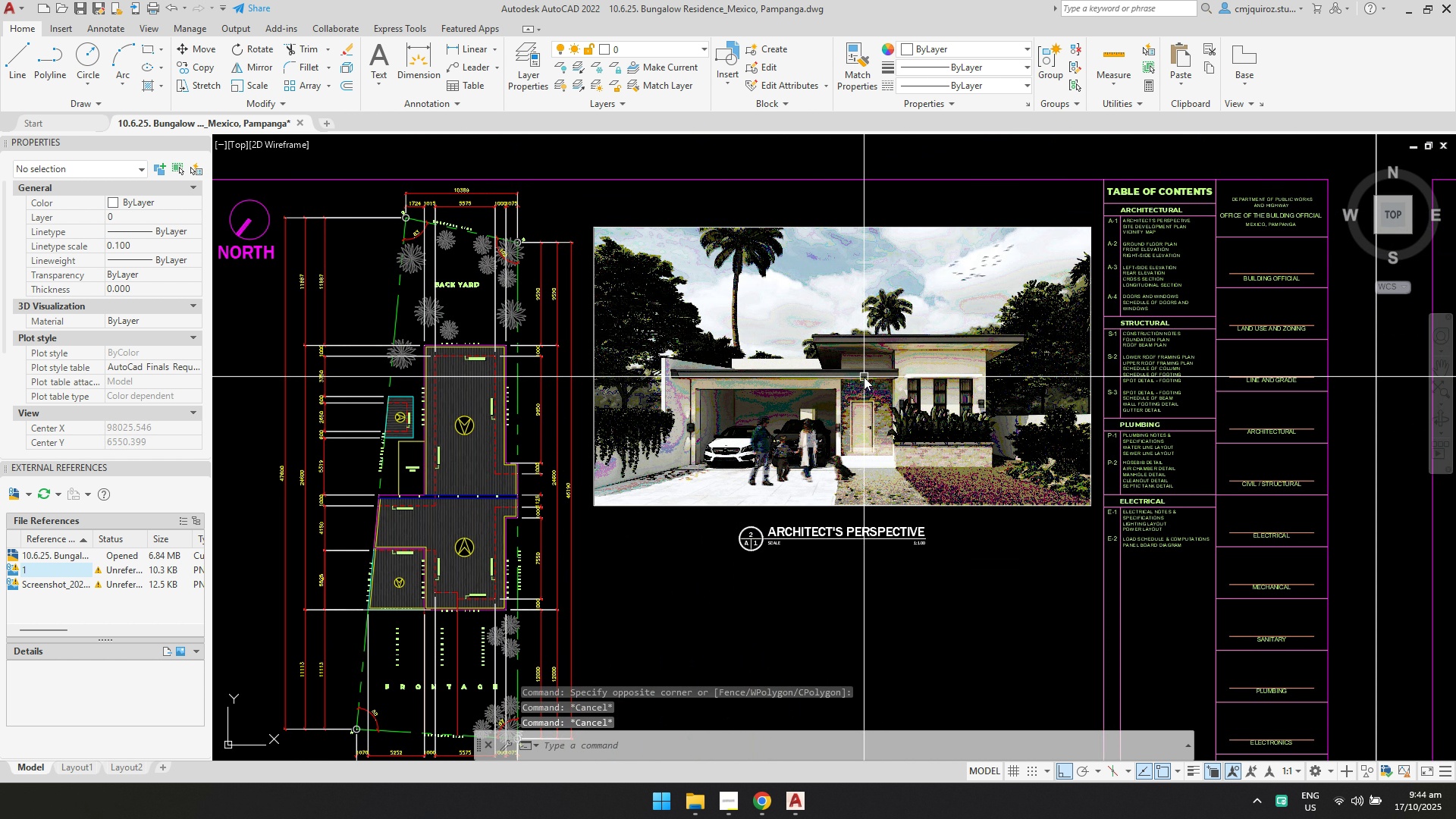 
key(Escape)
 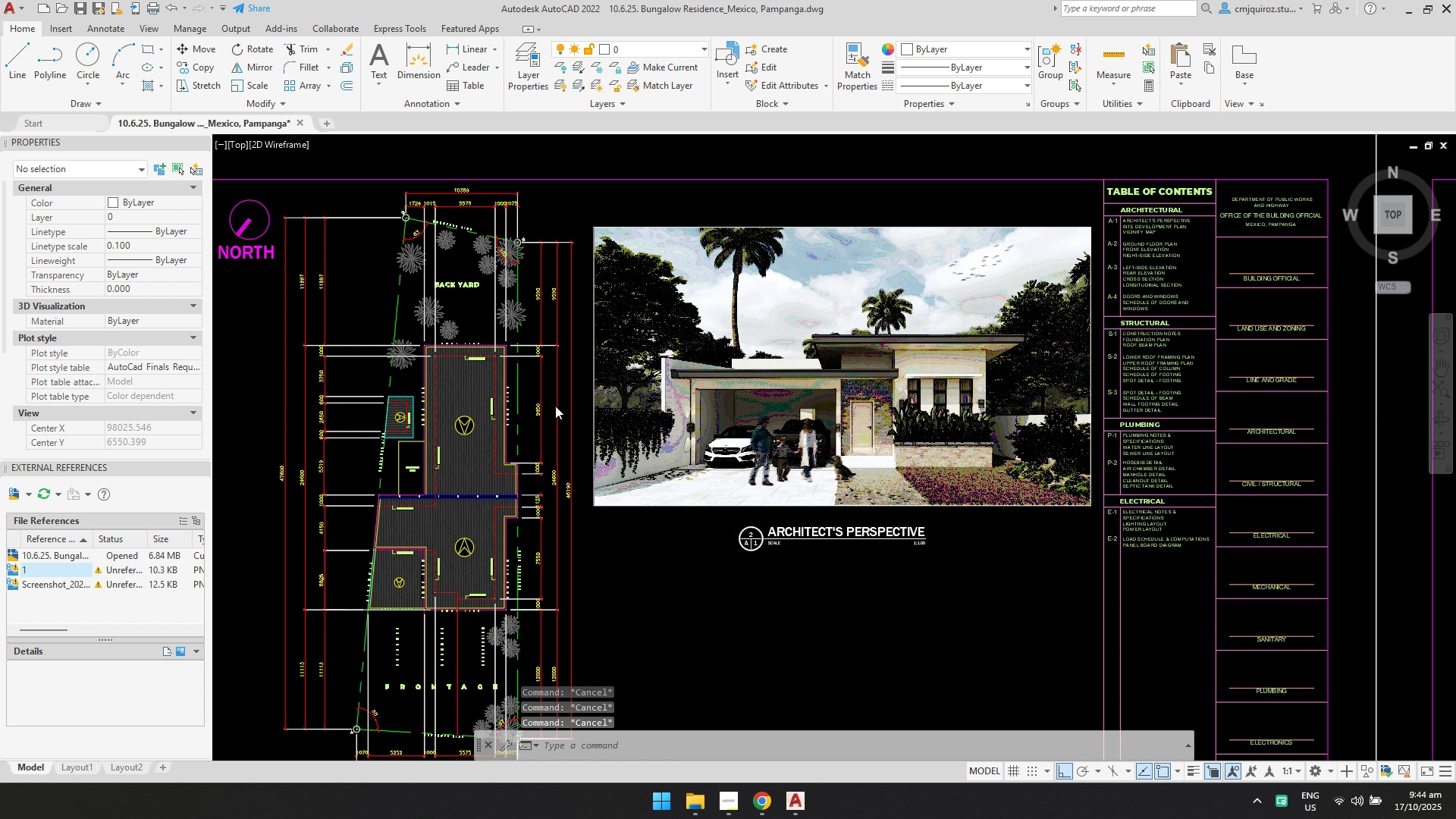 
scroll: coordinate [555, 406], scroll_direction: down, amount: 1.0
 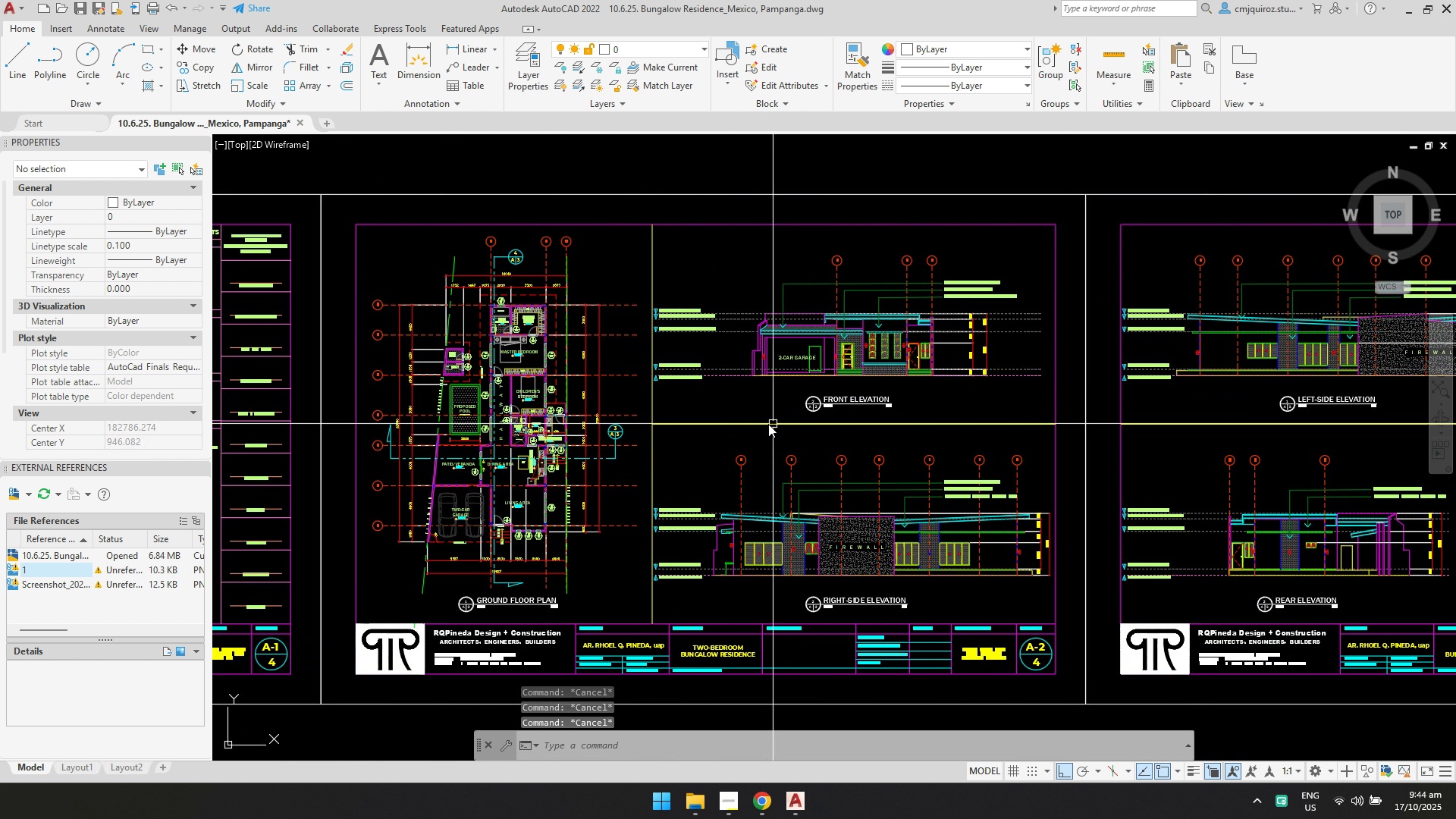 
scroll: coordinate [561, 417], scroll_direction: up, amount: 4.0
 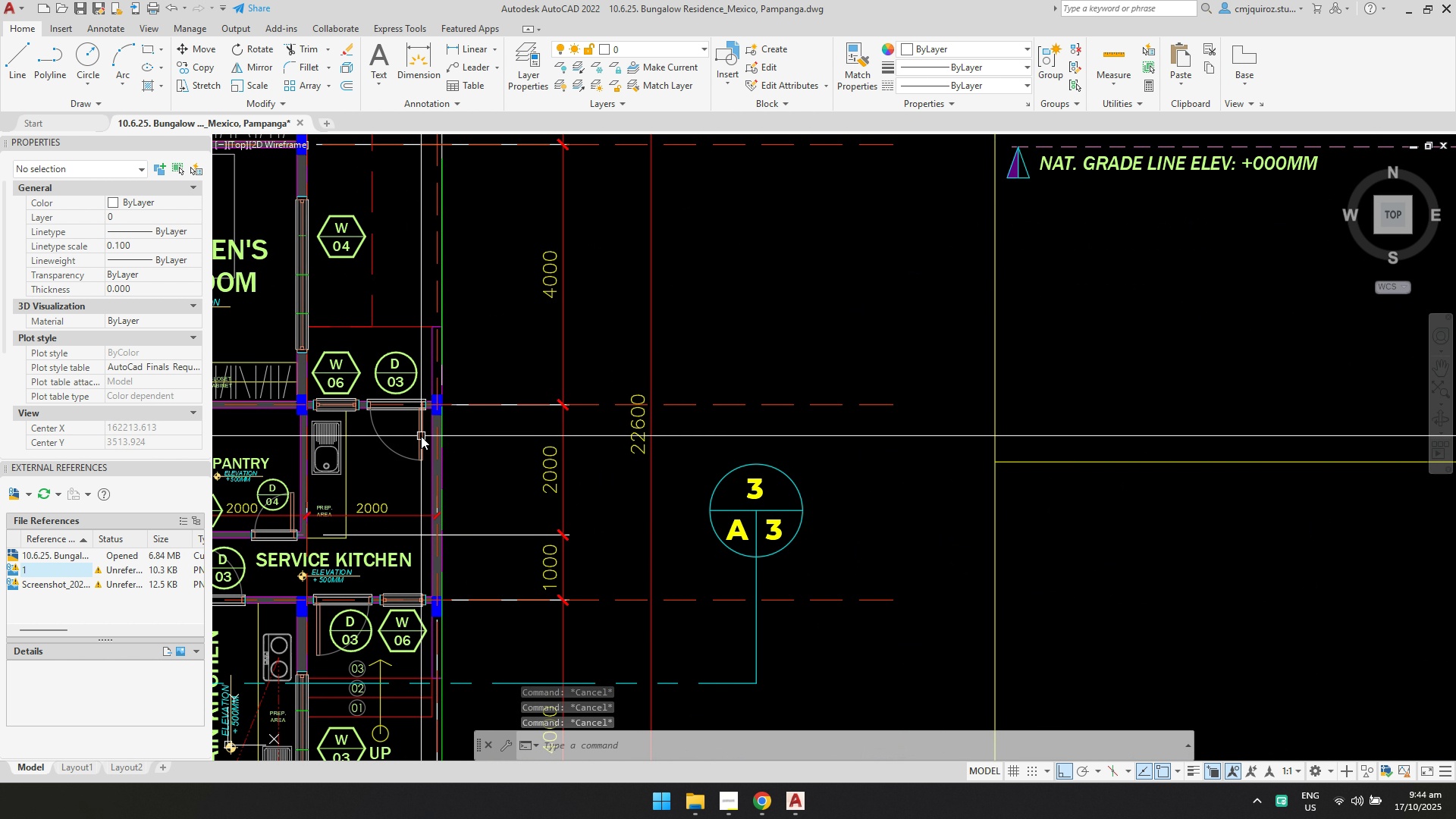 
left_click([421, 436])
 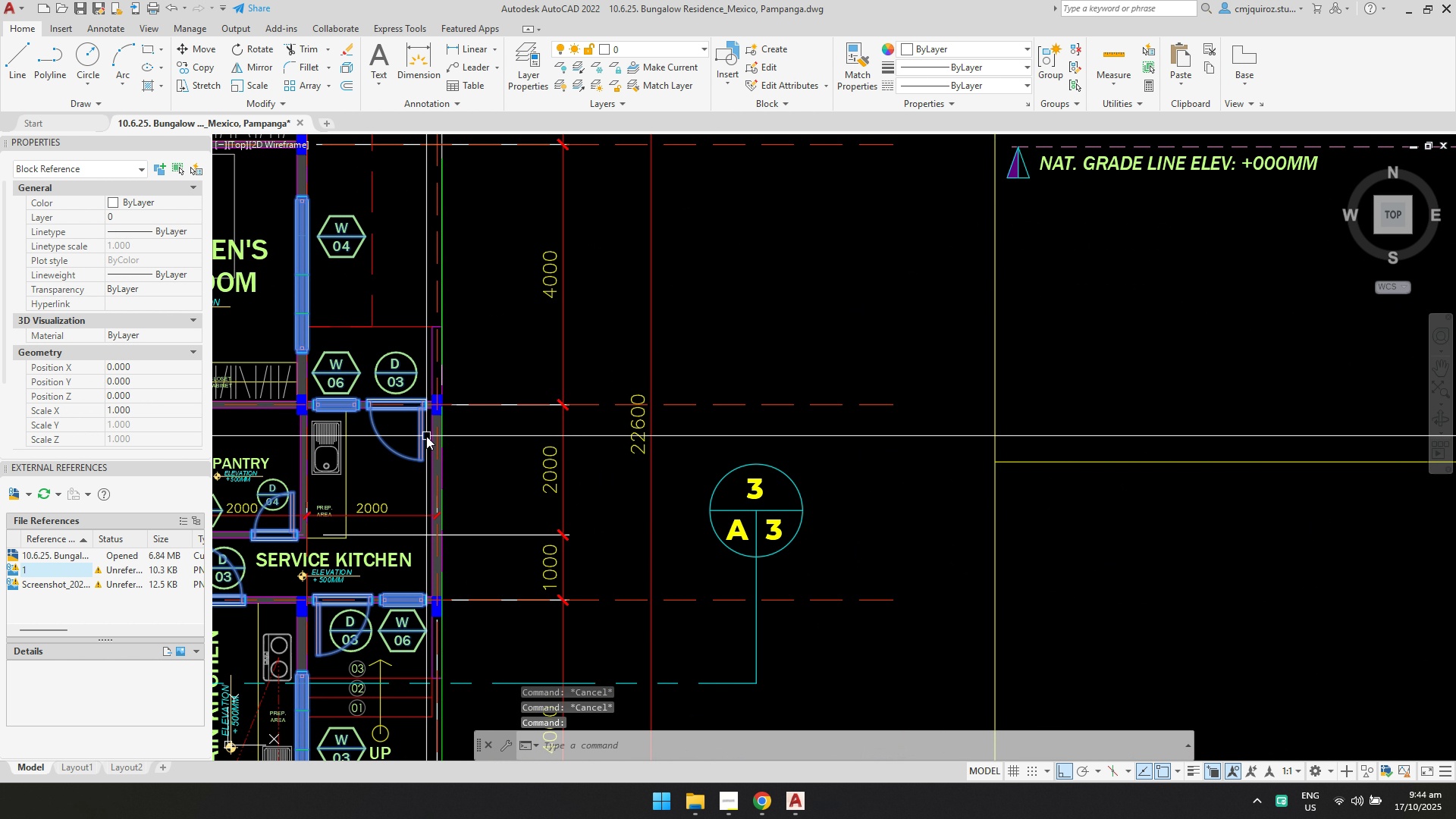 
key(Escape)
 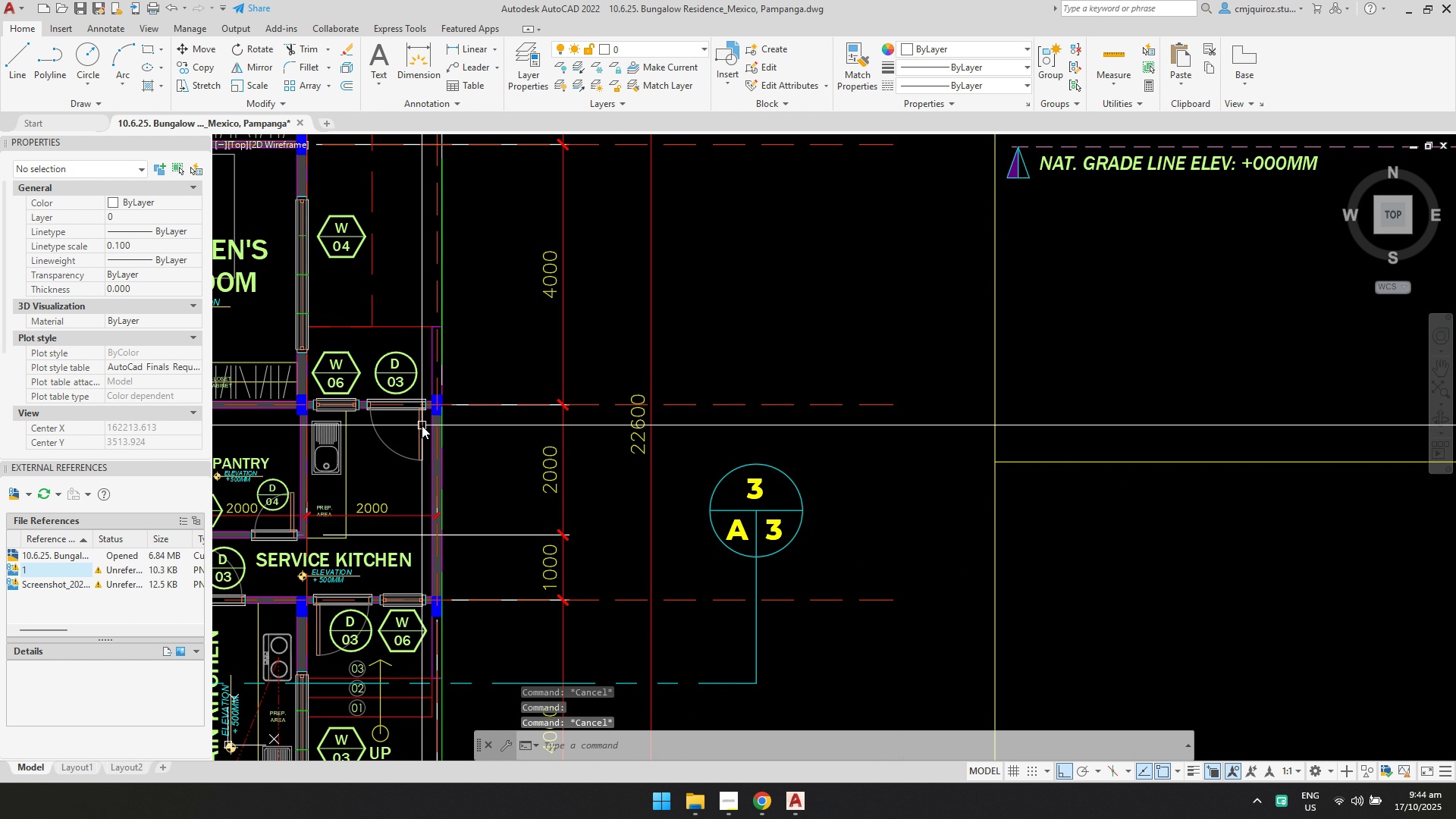 
scroll: coordinate [420, 423], scroll_direction: up, amount: 2.0
 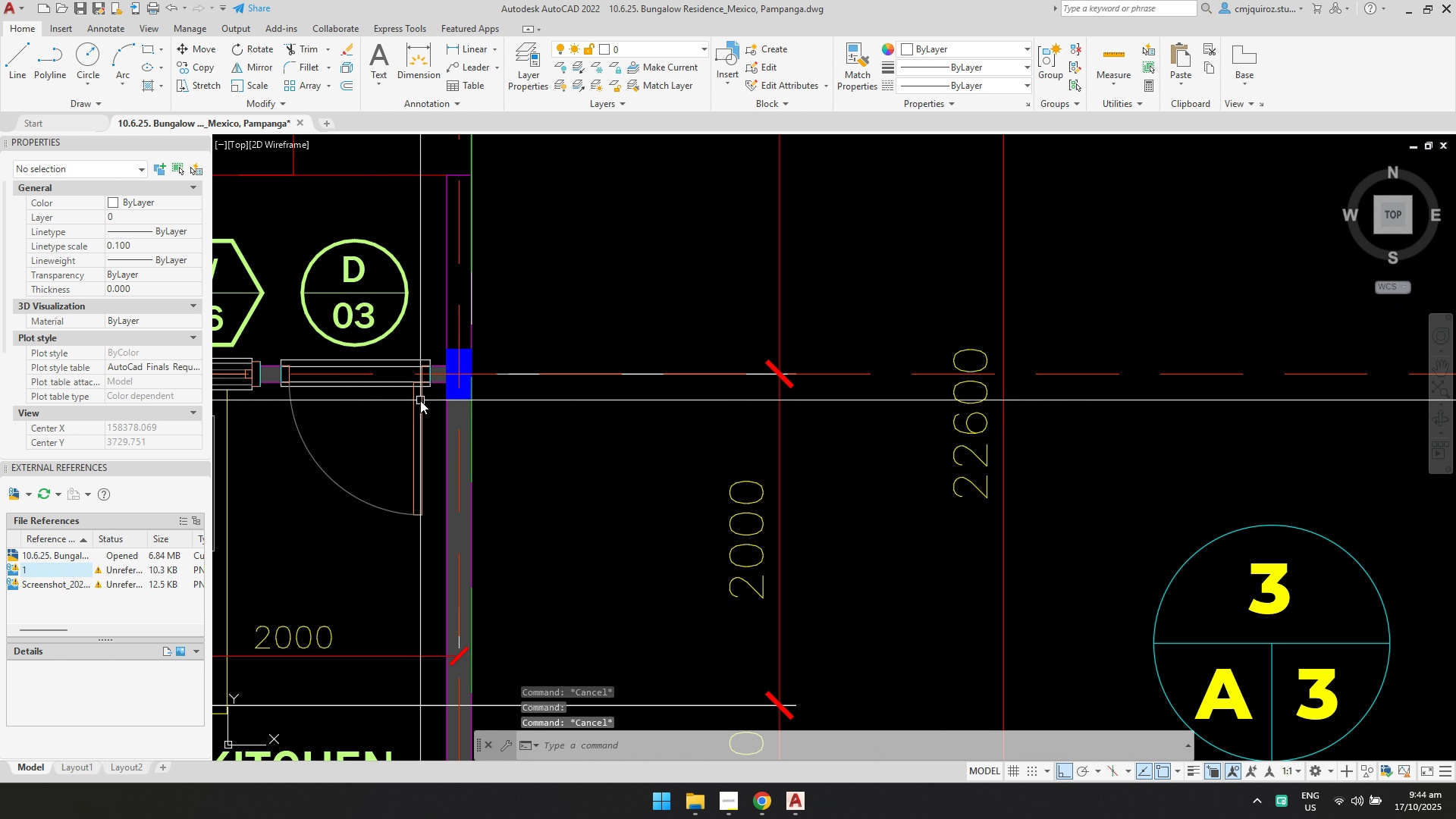 
left_click([421, 403])
 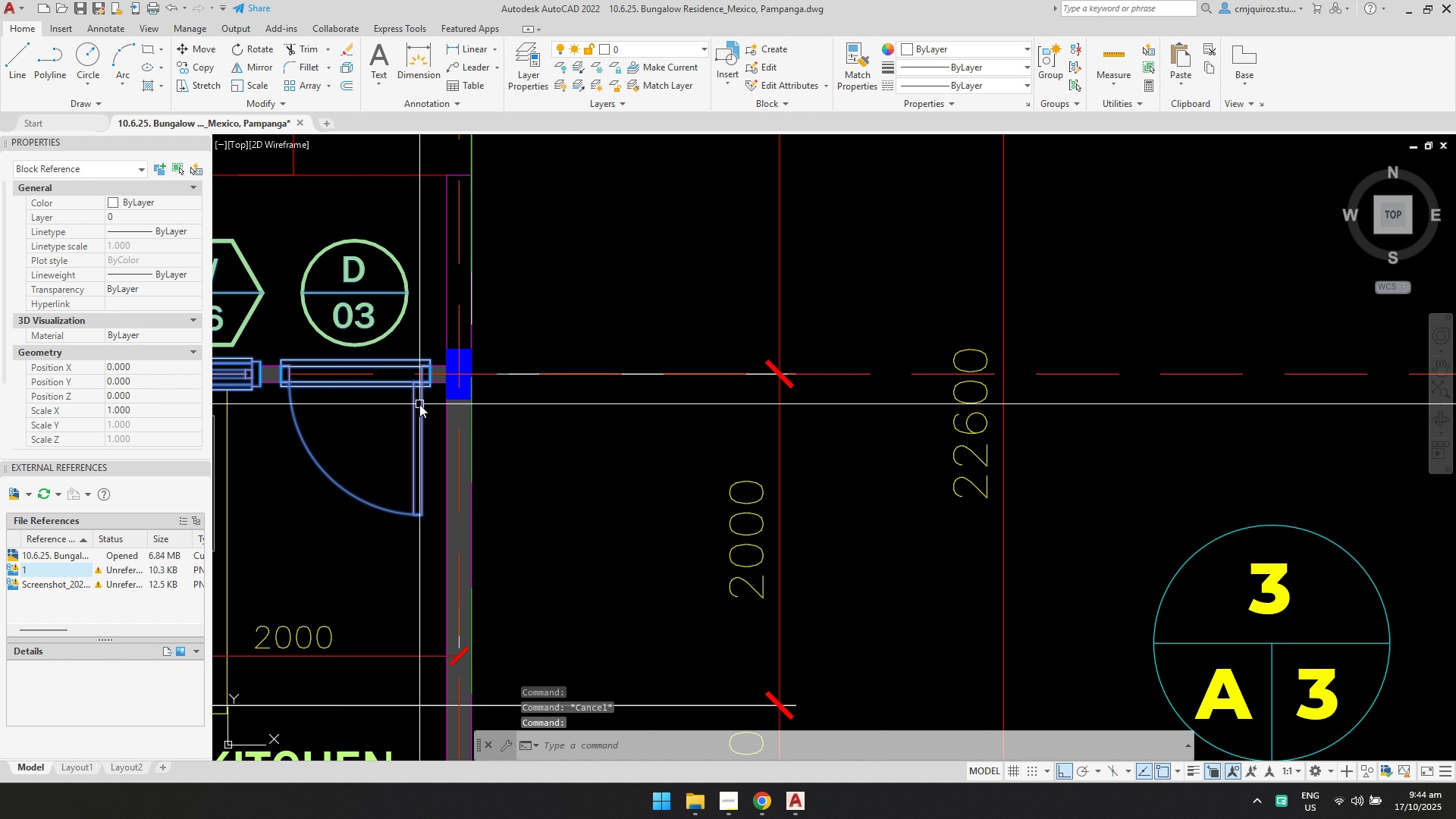 
right_click([419, 404])
 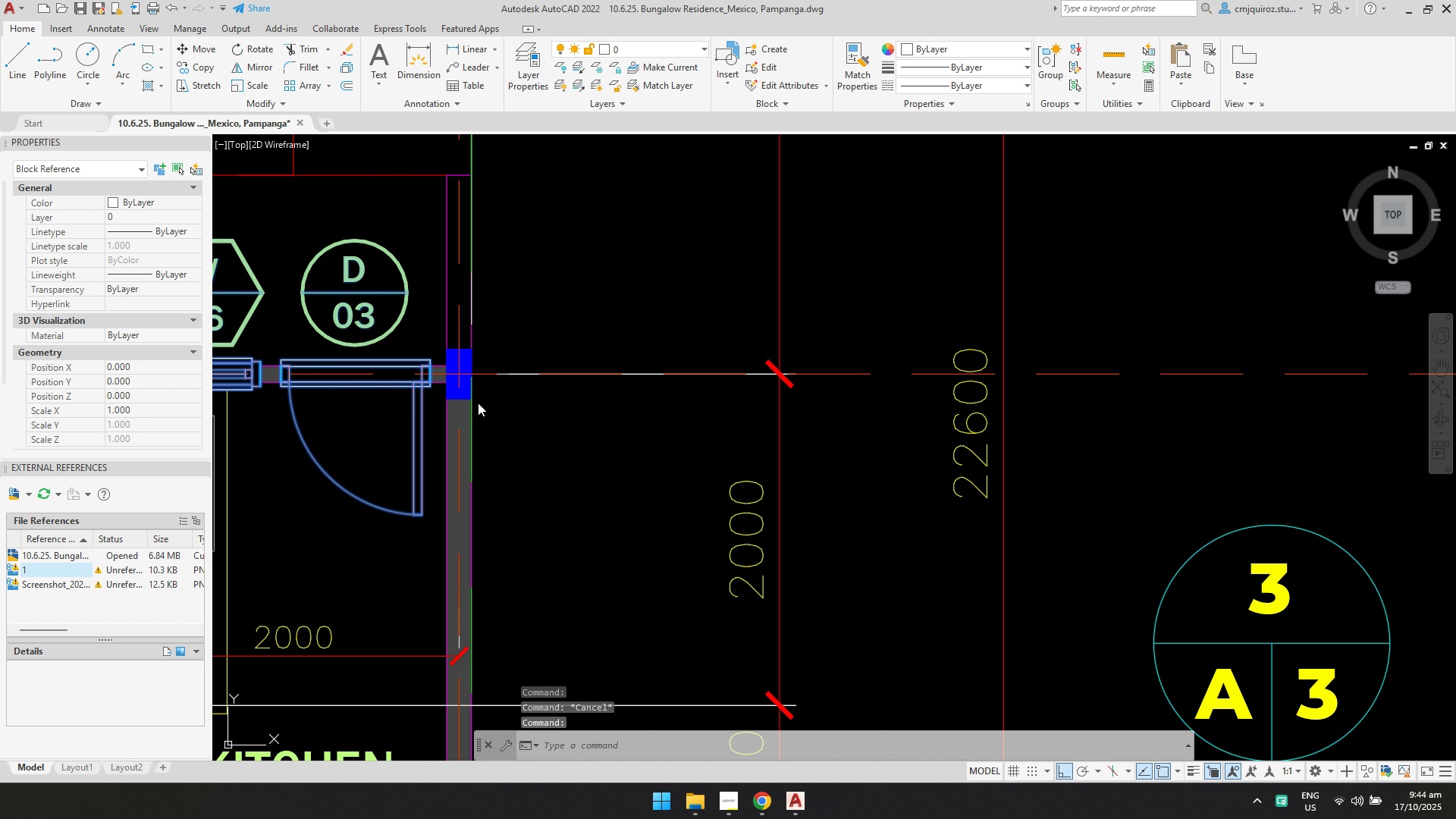 
left_click([478, 403])
 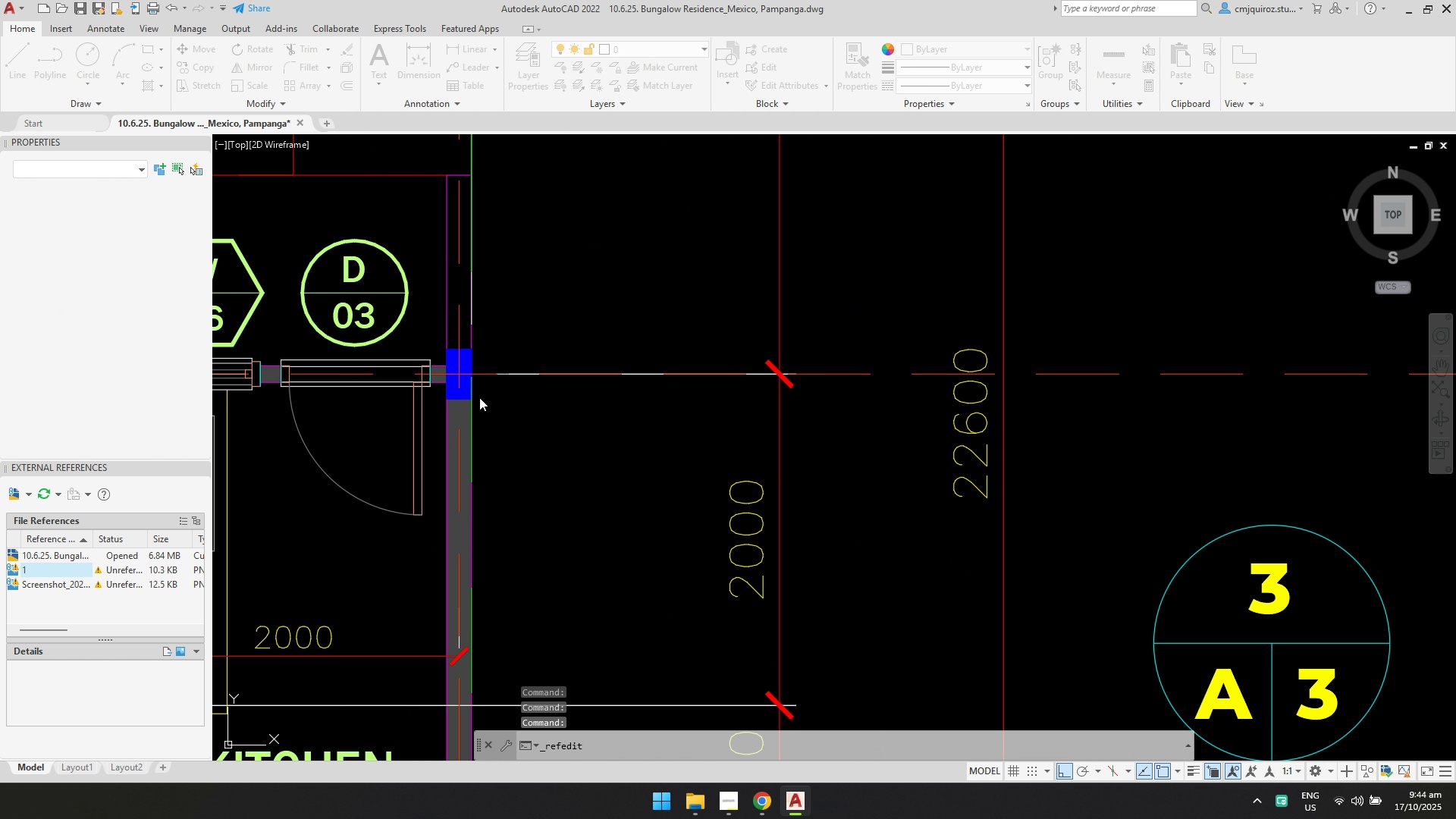 
key(Enter)
 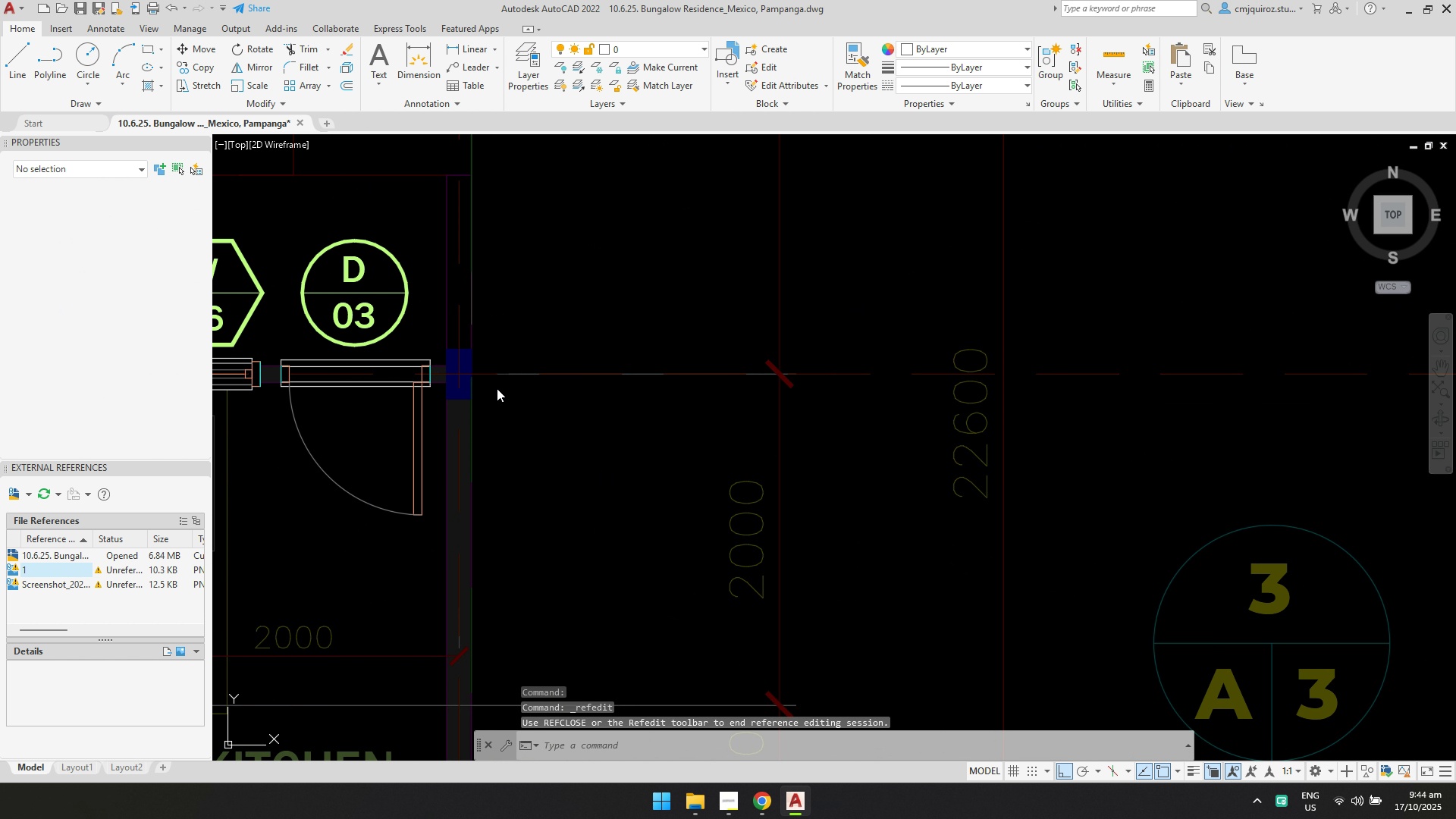 
scroll: coordinate [497, 388], scroll_direction: down, amount: 2.0
 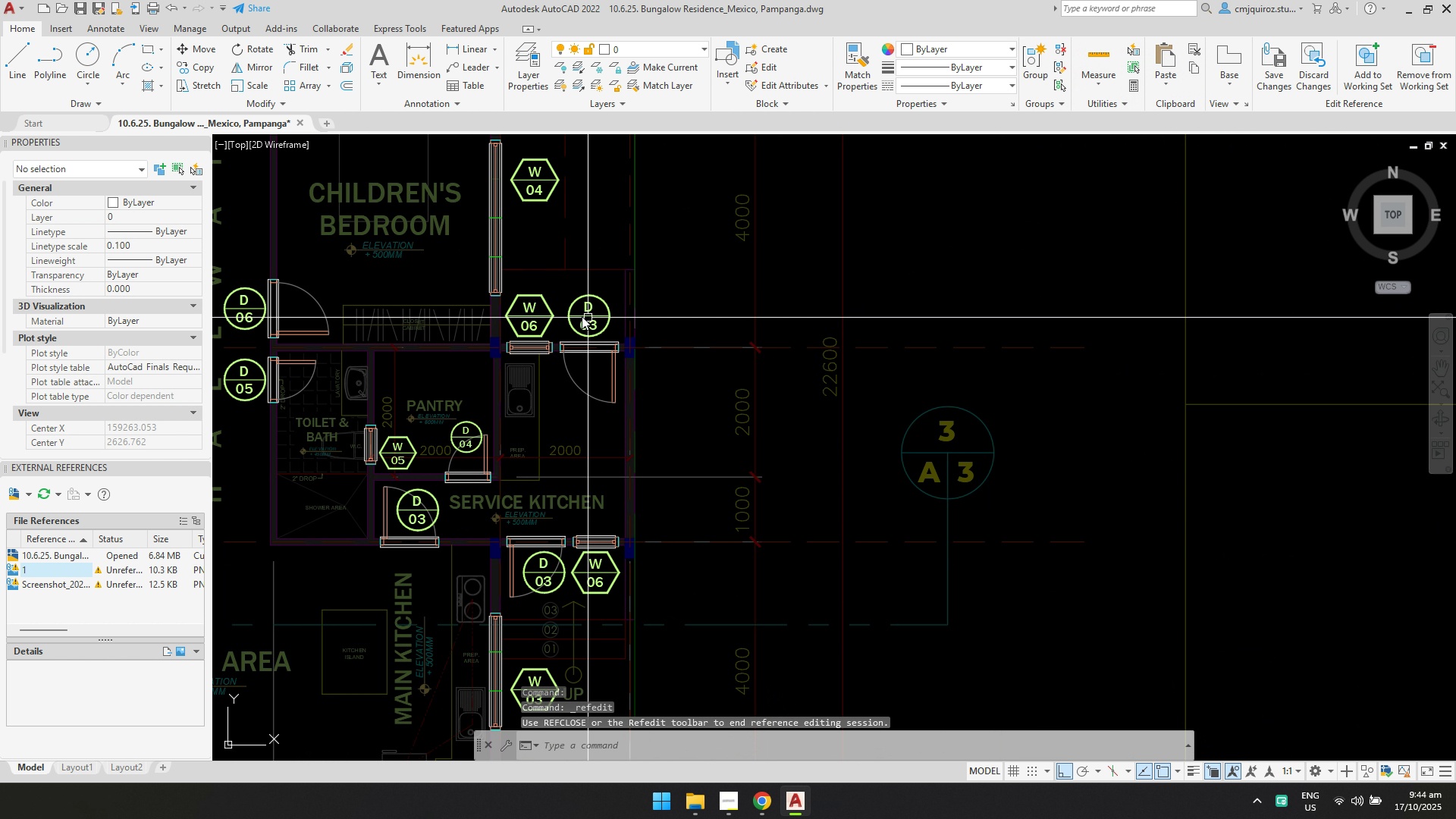 
scroll: coordinate [538, 303], scroll_direction: up, amount: 1.0
 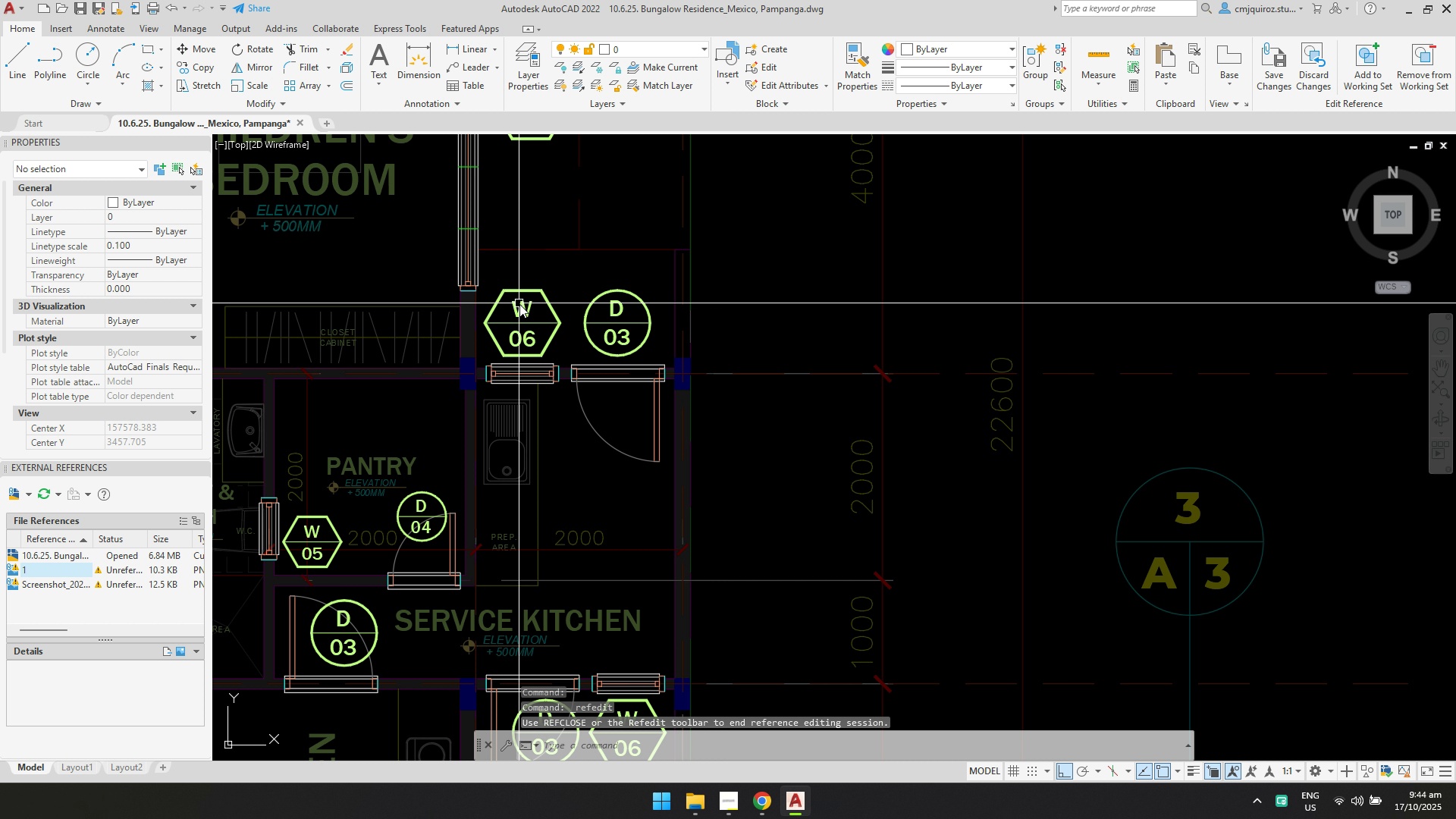 
left_click([522, 309])
 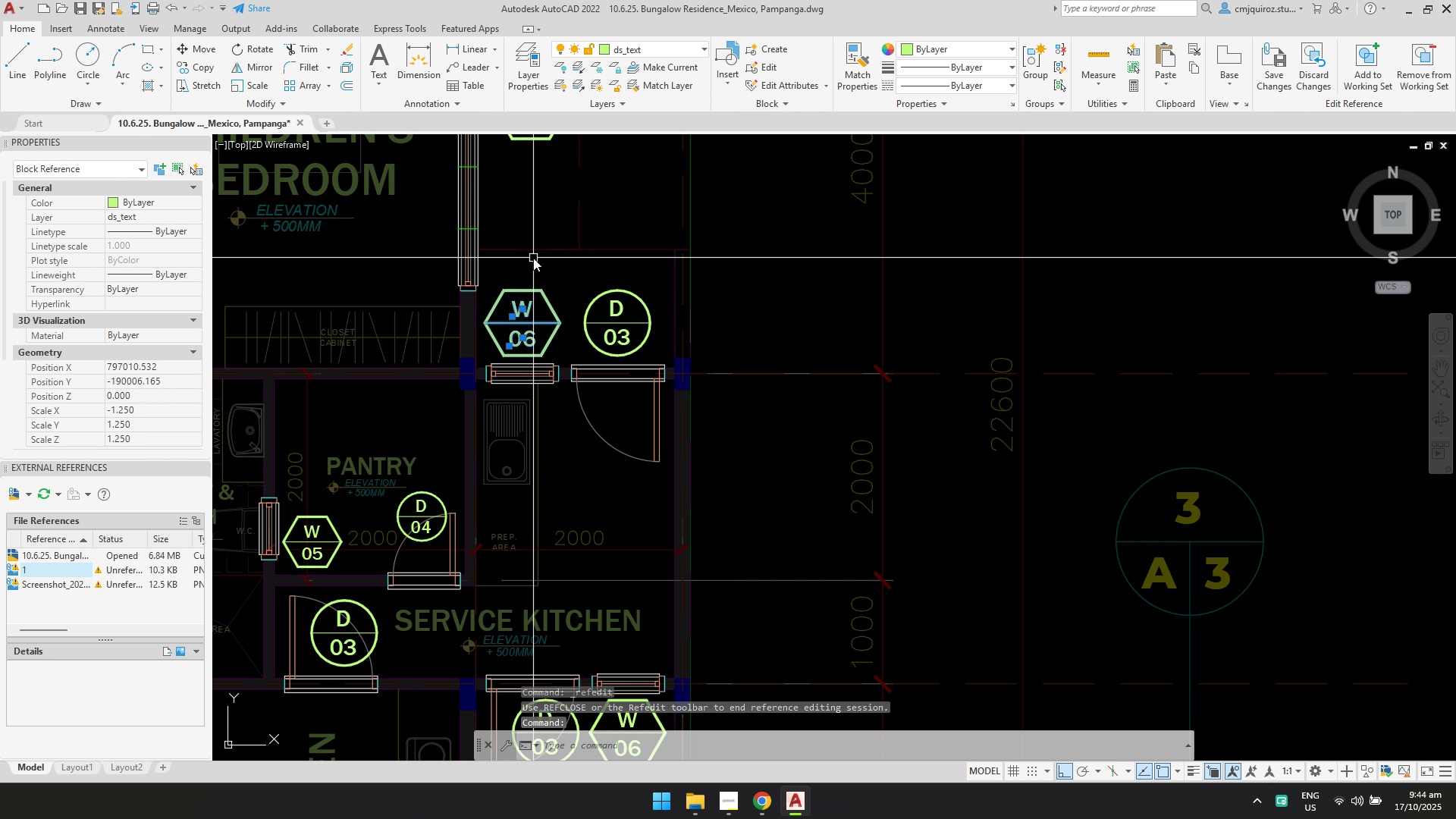 
key(Delete)
 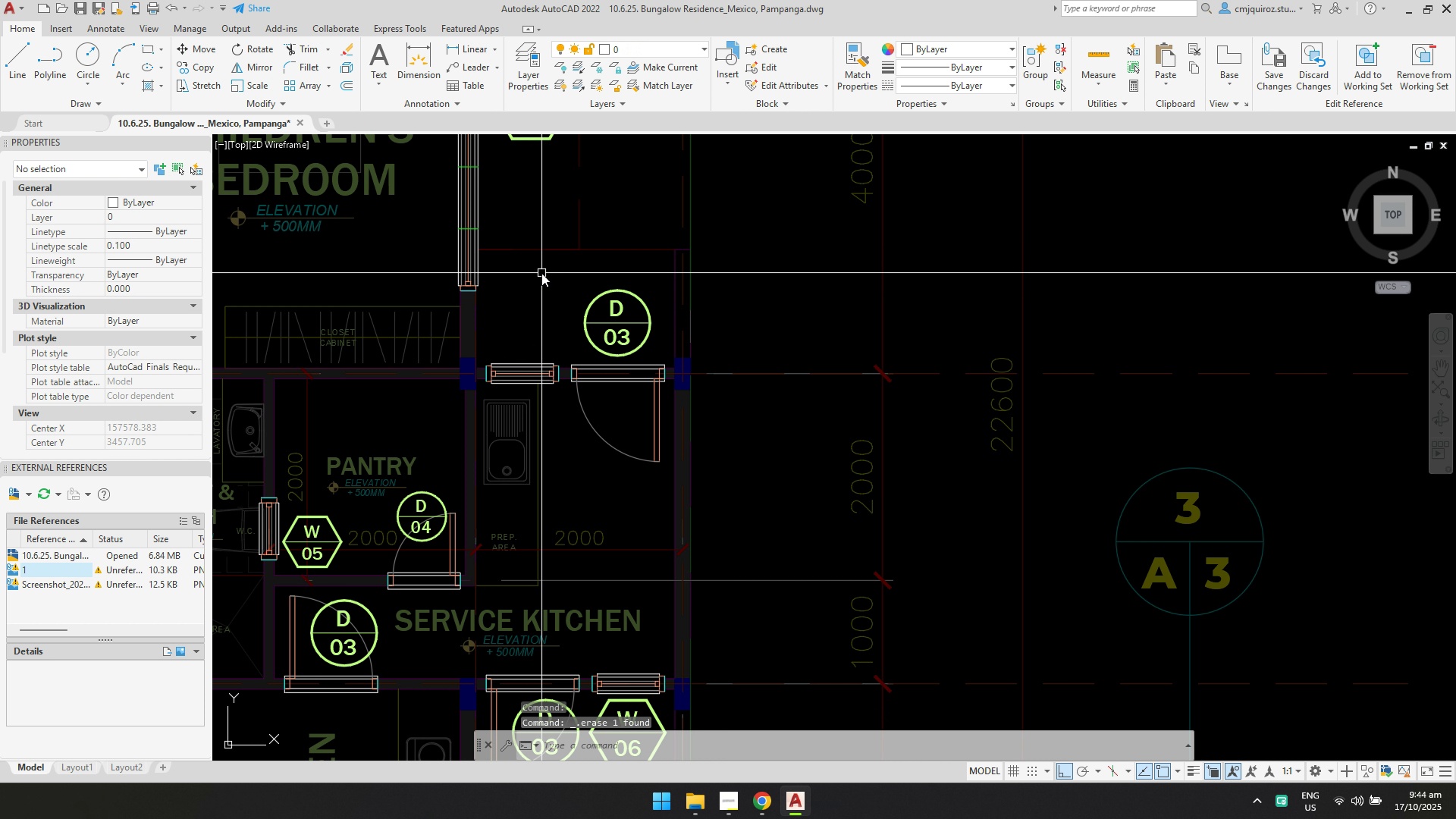 
left_click_drag(start_coordinate=[535, 270], to_coordinate=[544, 283])
 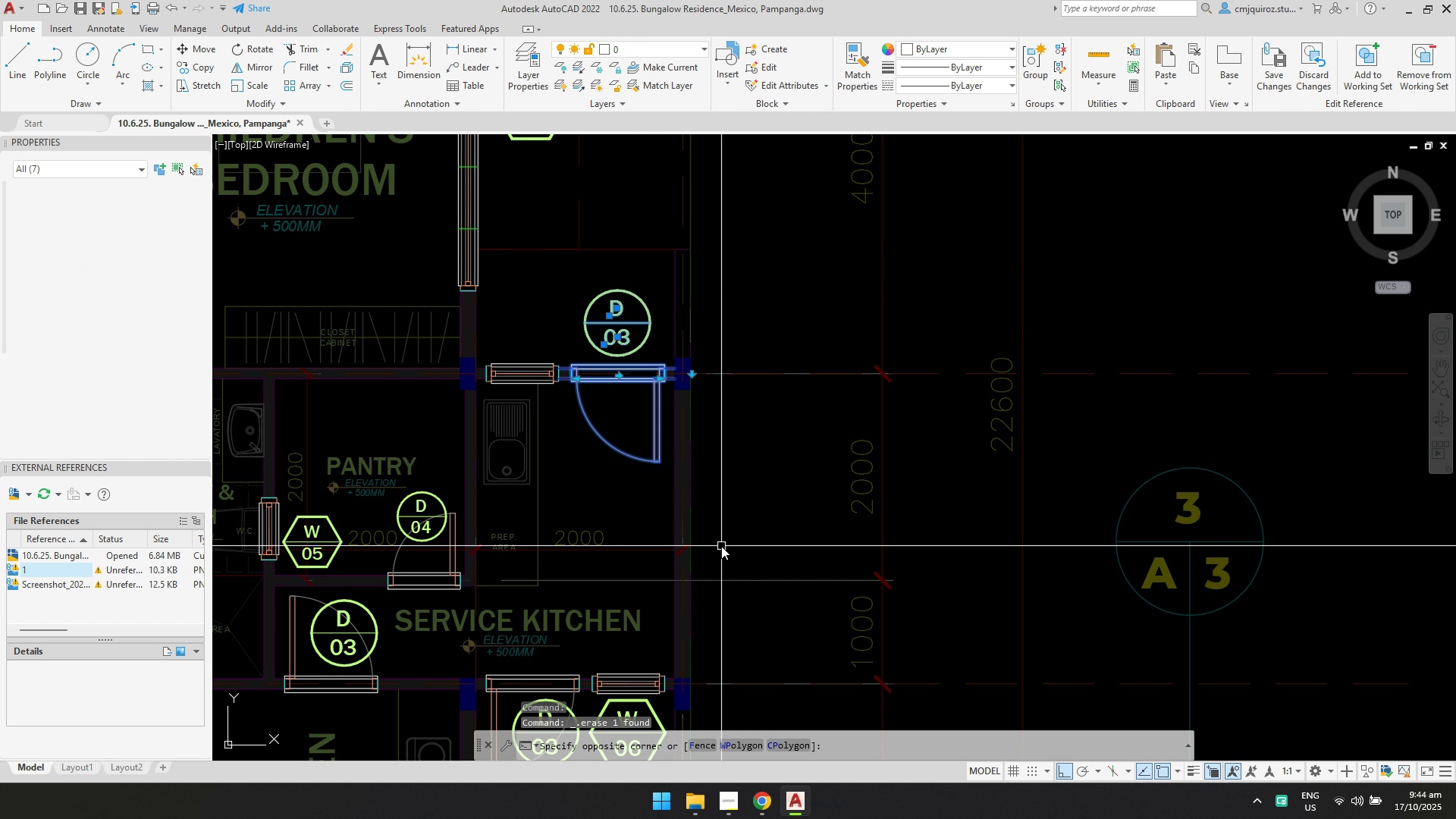 
double_click([721, 546])
 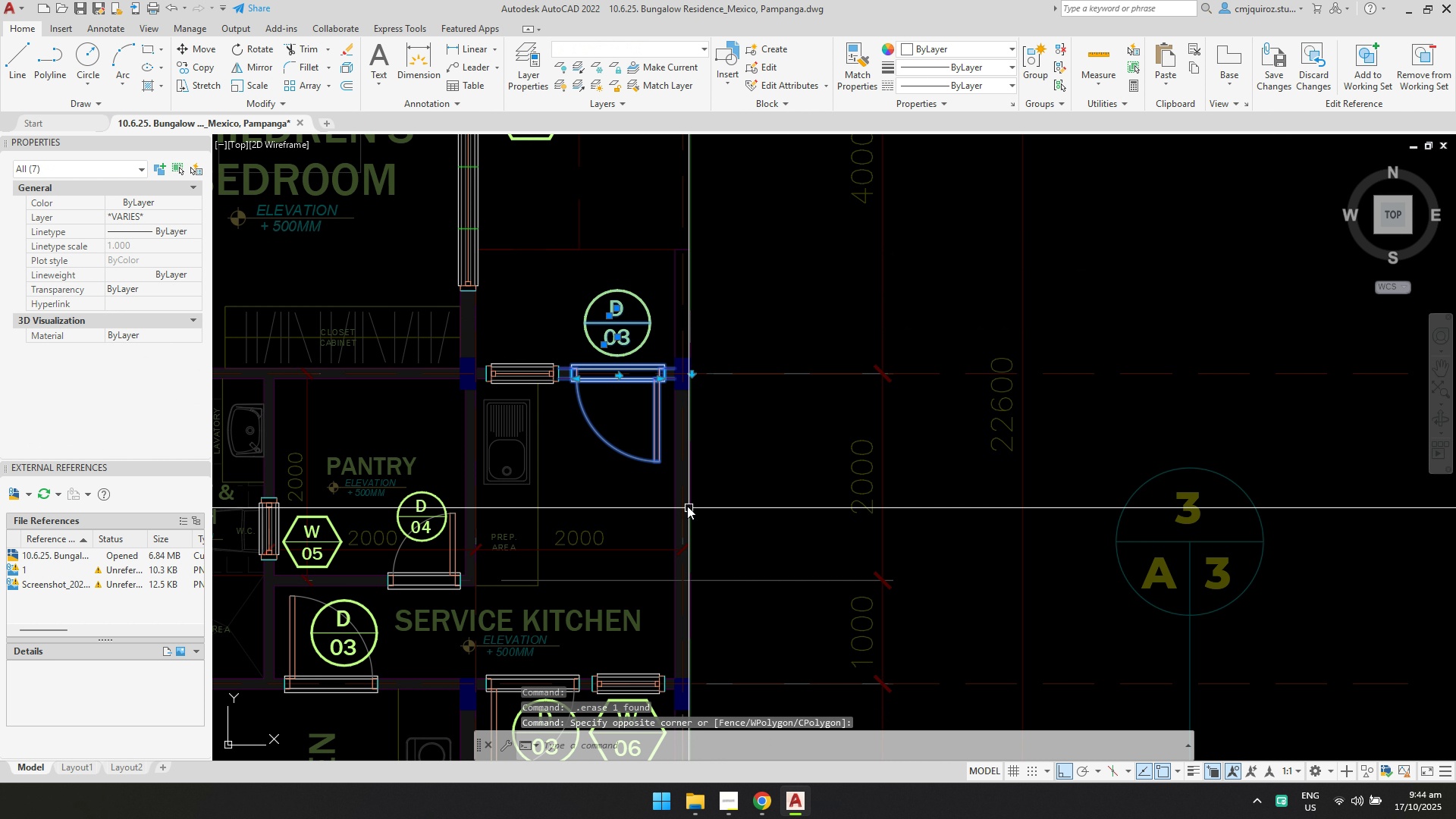 
key(Delete)
 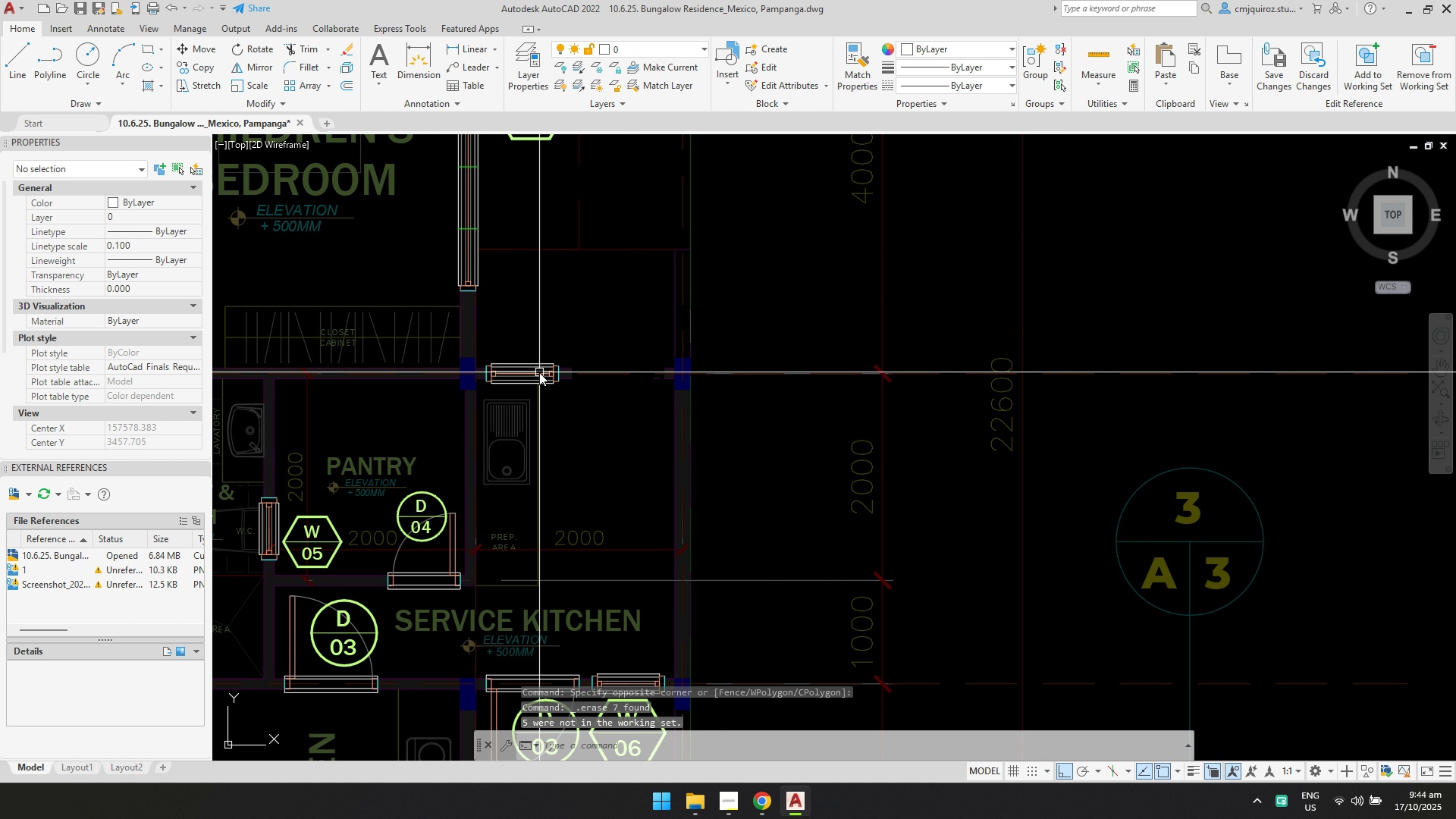 
left_click([539, 372])
 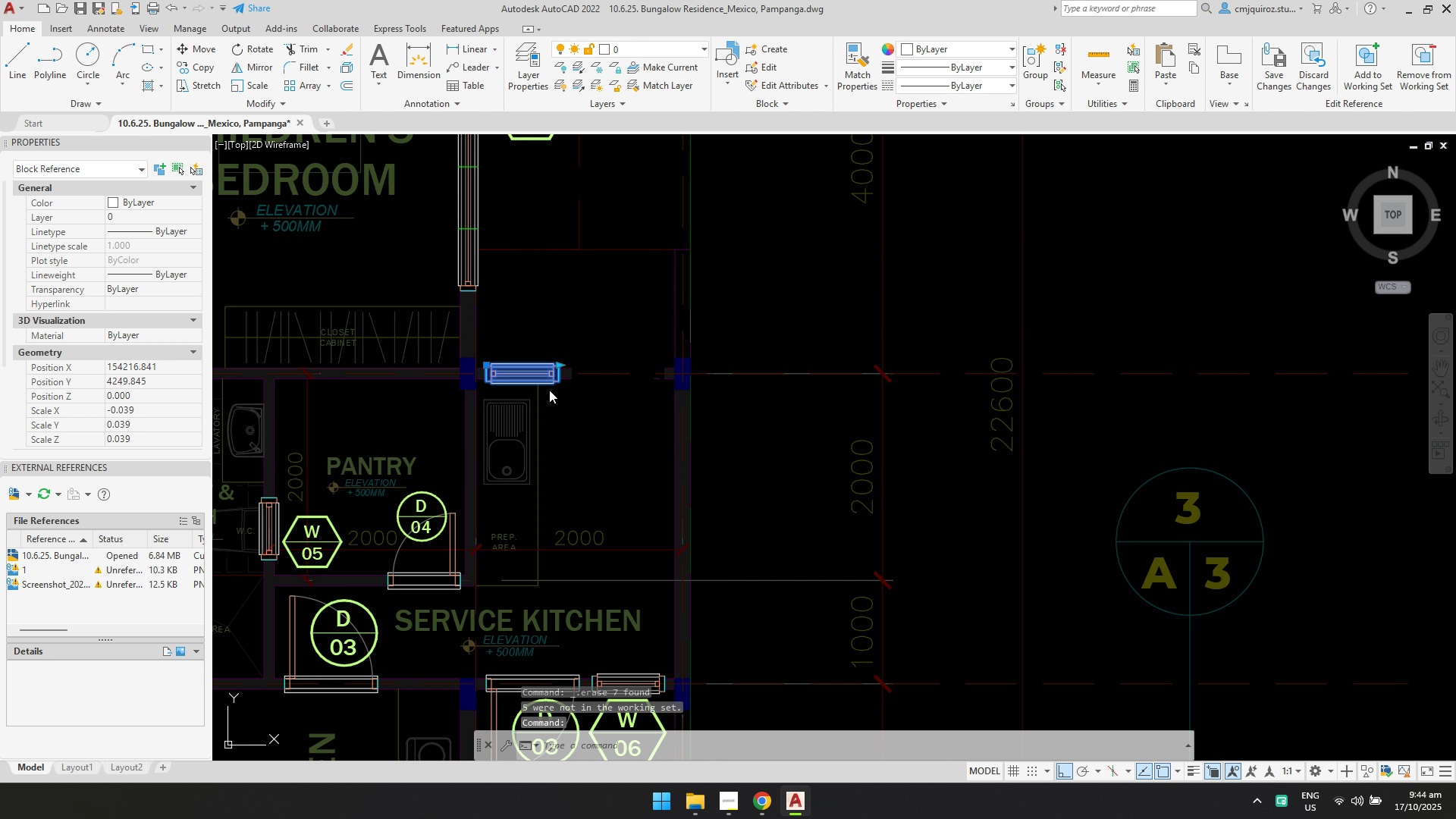 
key(Delete)
 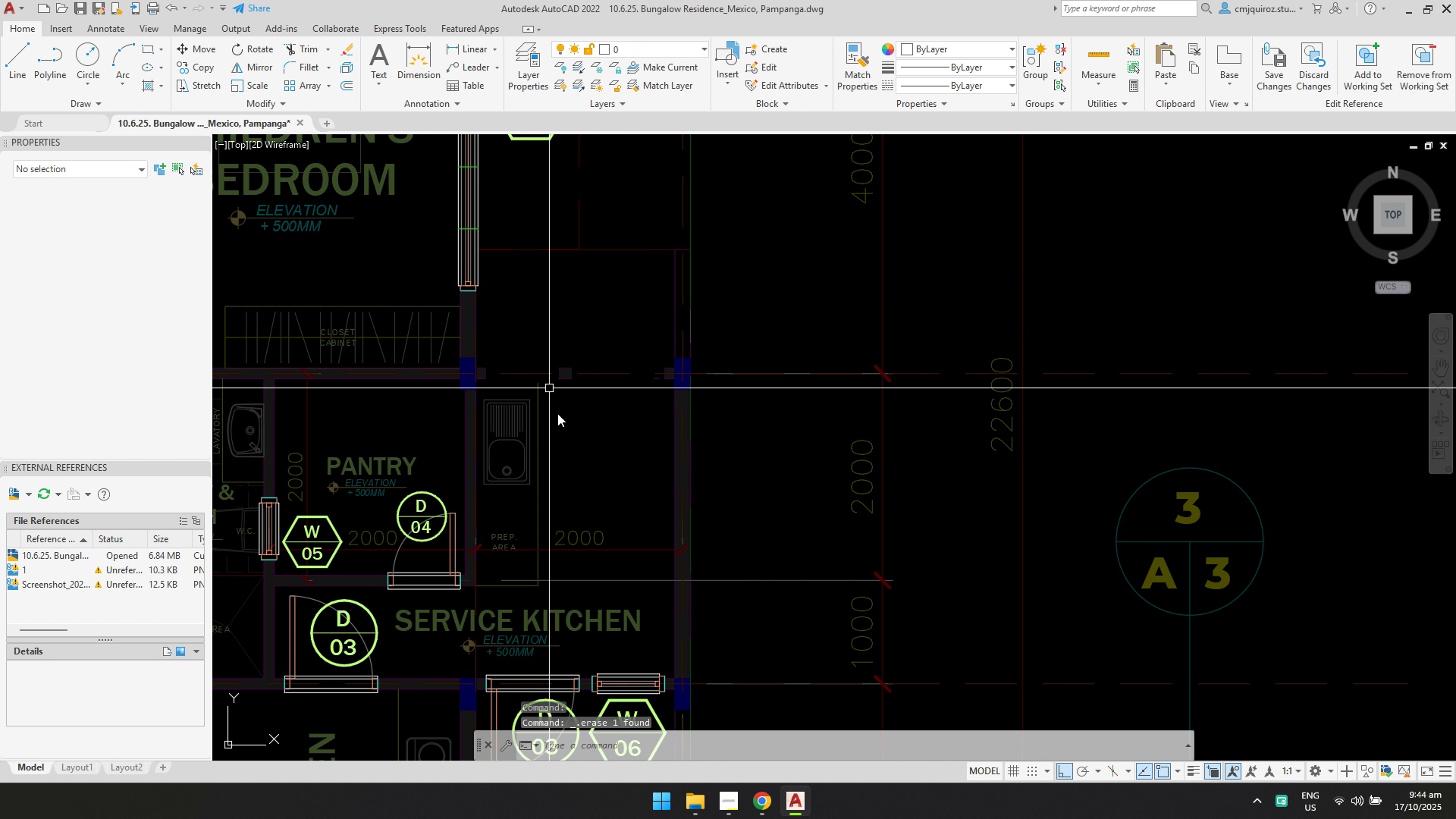 
scroll: coordinate [526, 404], scroll_direction: up, amount: 1.0
 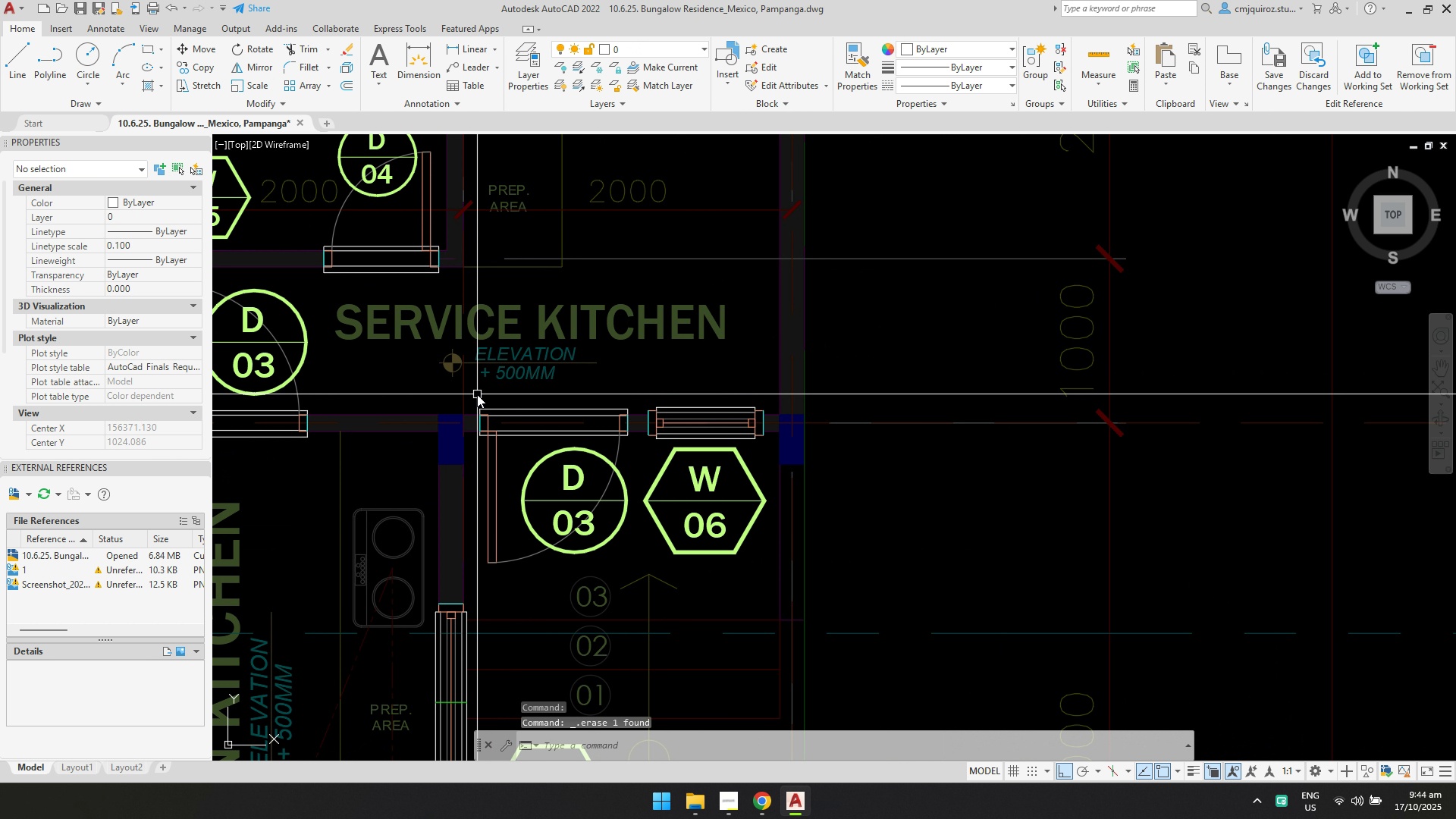 
left_click([477, 394])
 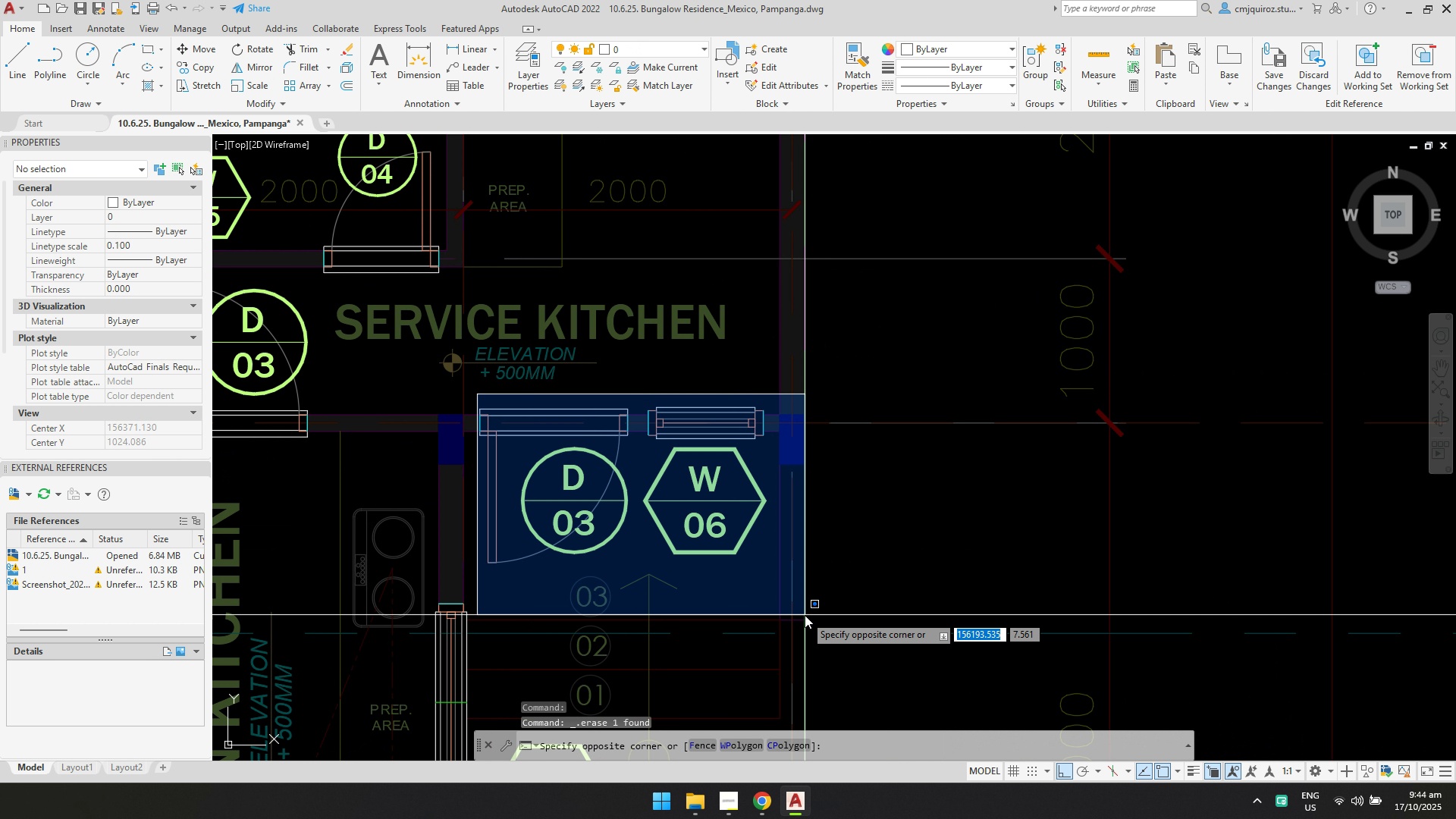 
left_click([805, 615])
 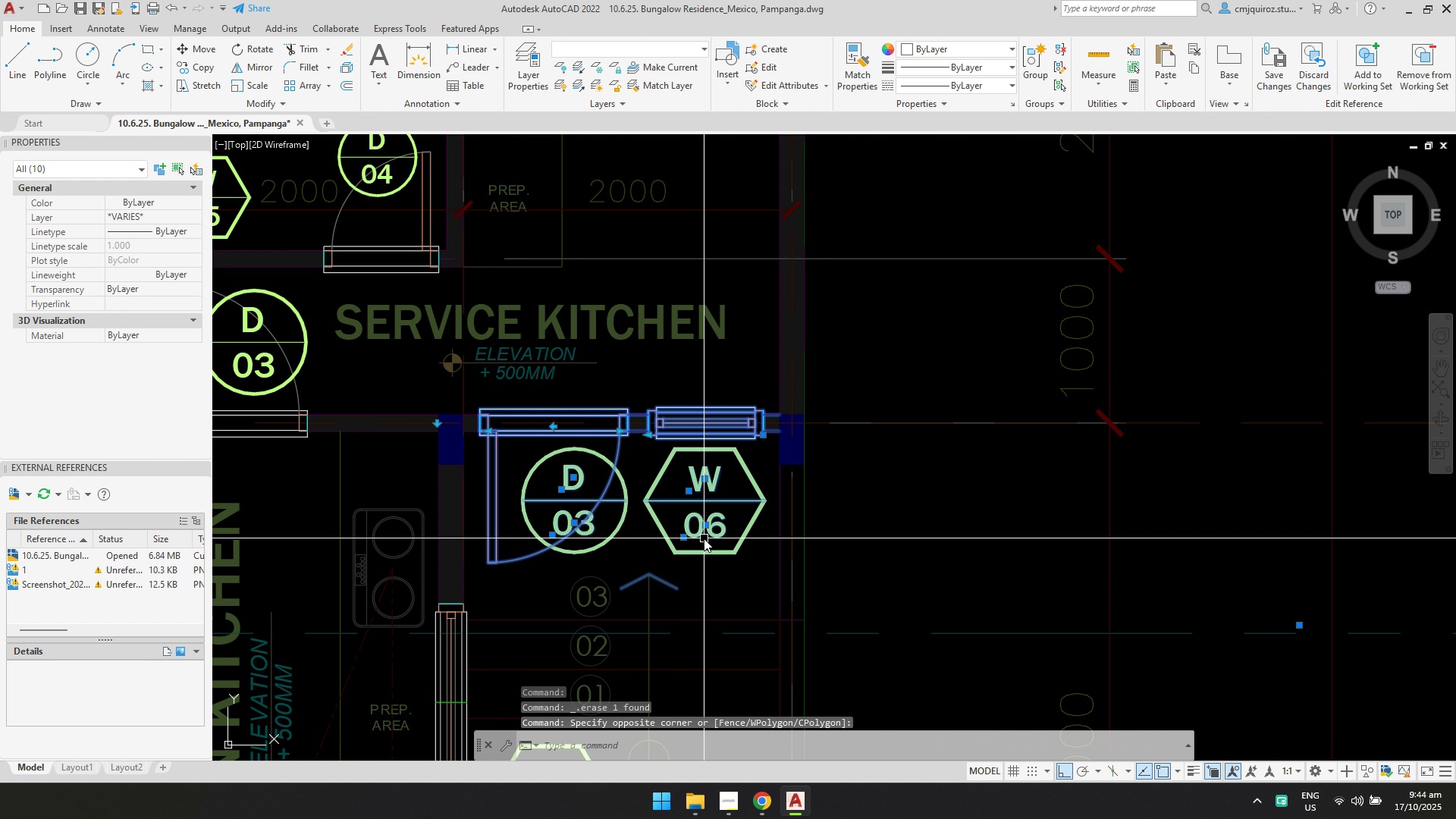 
key(Delete)
 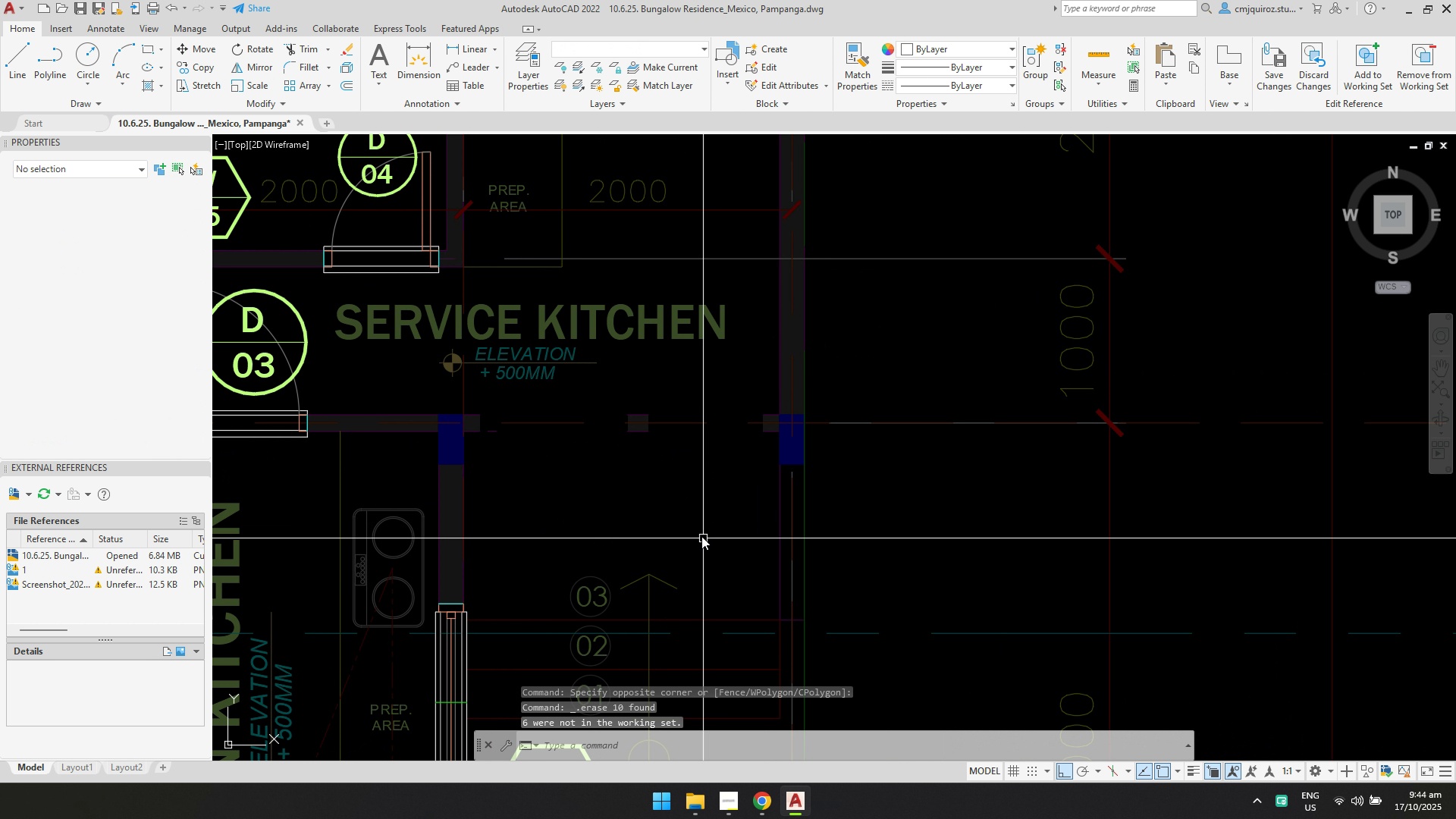 
scroll: coordinate [717, 335], scroll_direction: down, amount: 4.0
 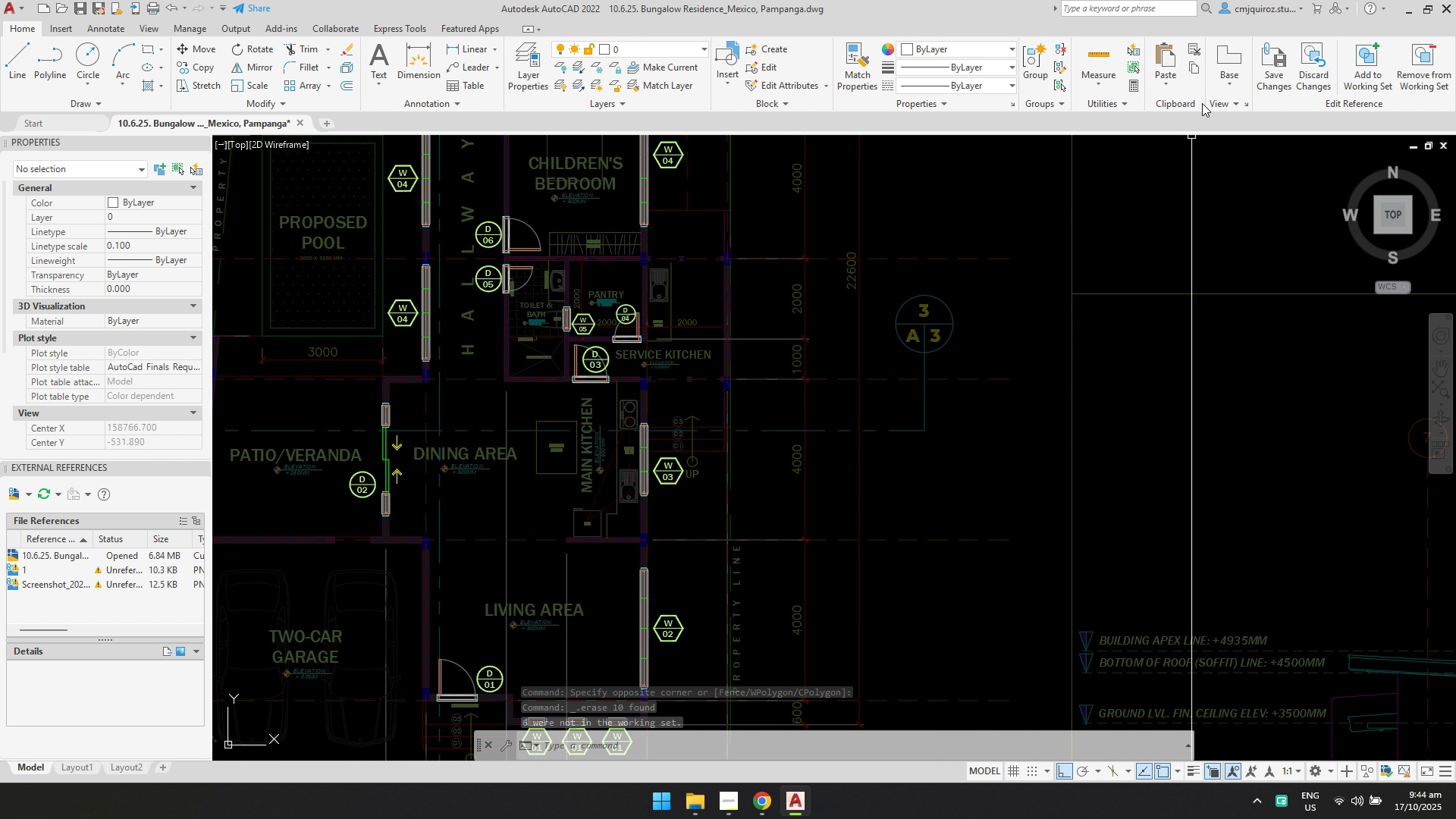 
left_click([1265, 72])
 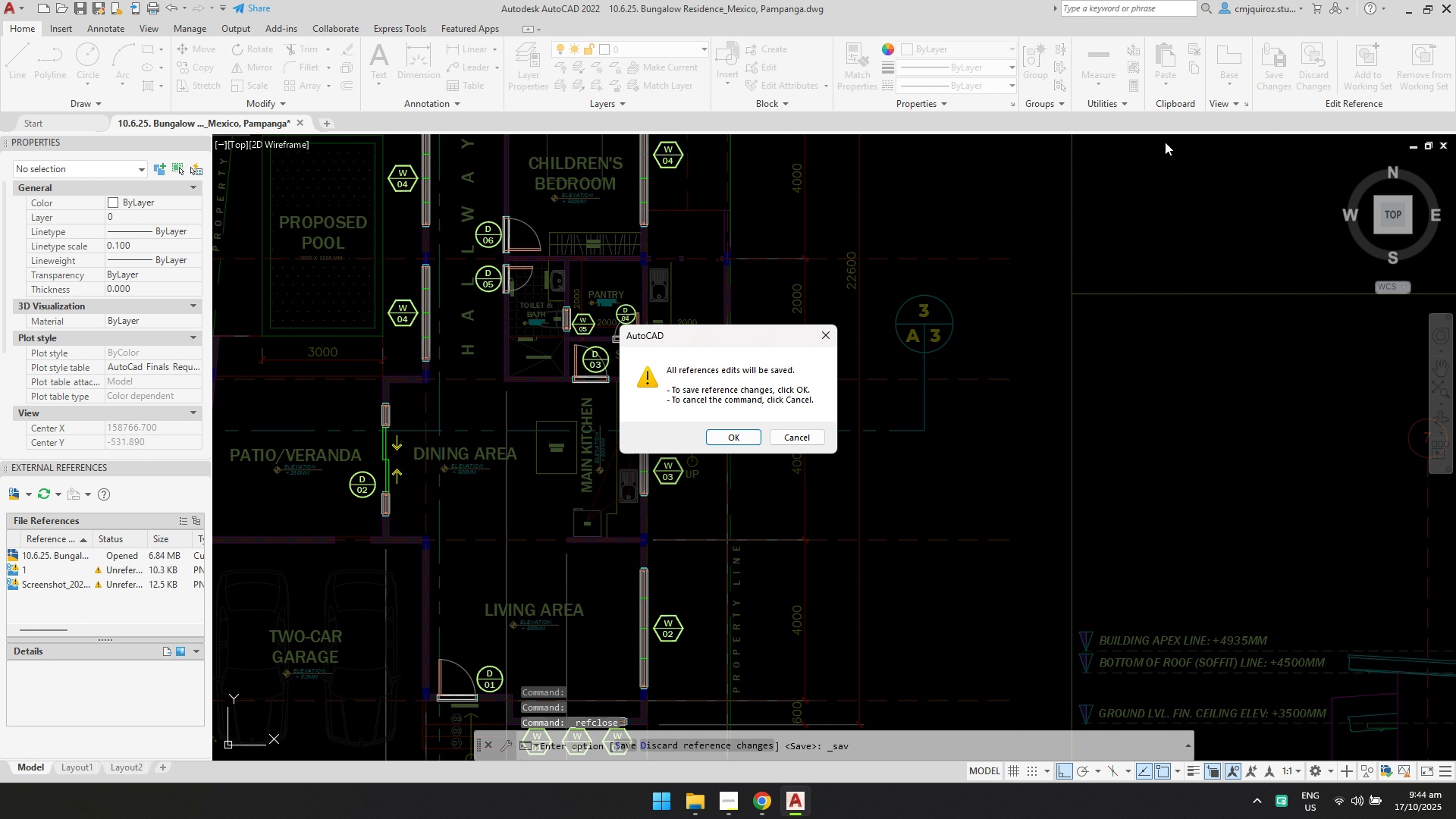 
key(Enter)
 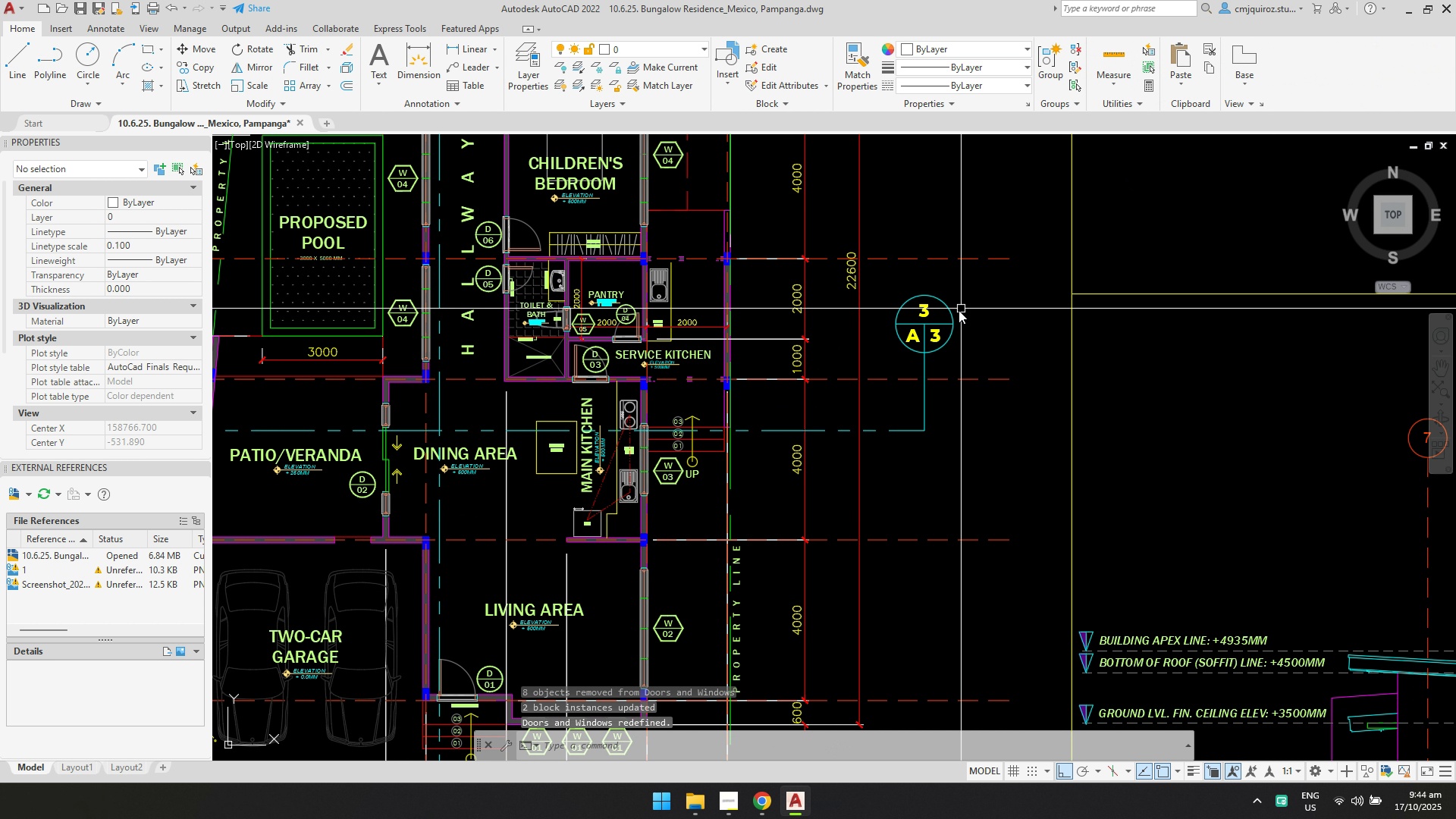 
scroll: coordinate [716, 326], scroll_direction: up, amount: 2.0
 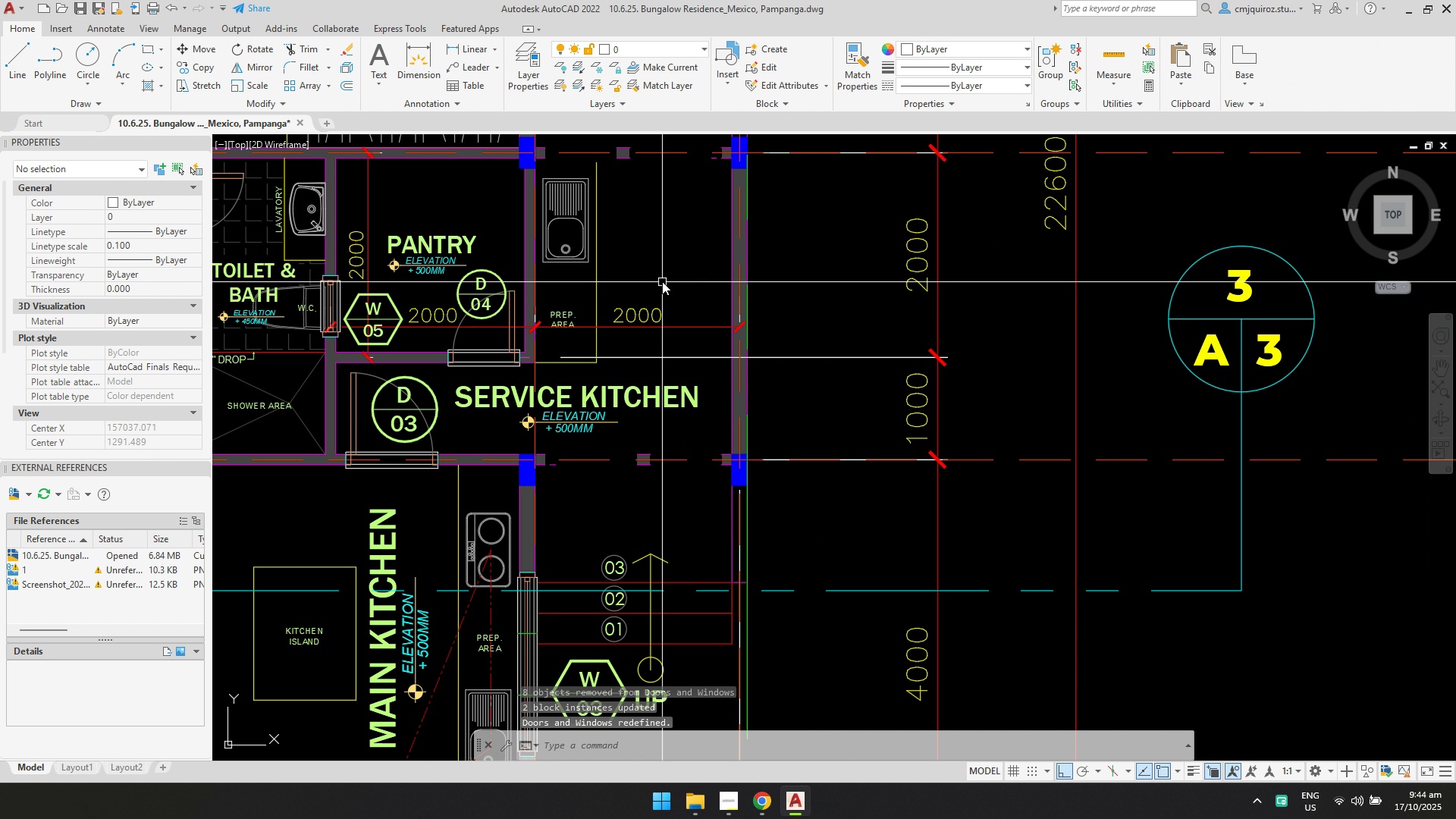 
left_click_drag(start_coordinate=[659, 280], to_coordinate=[637, 272])
 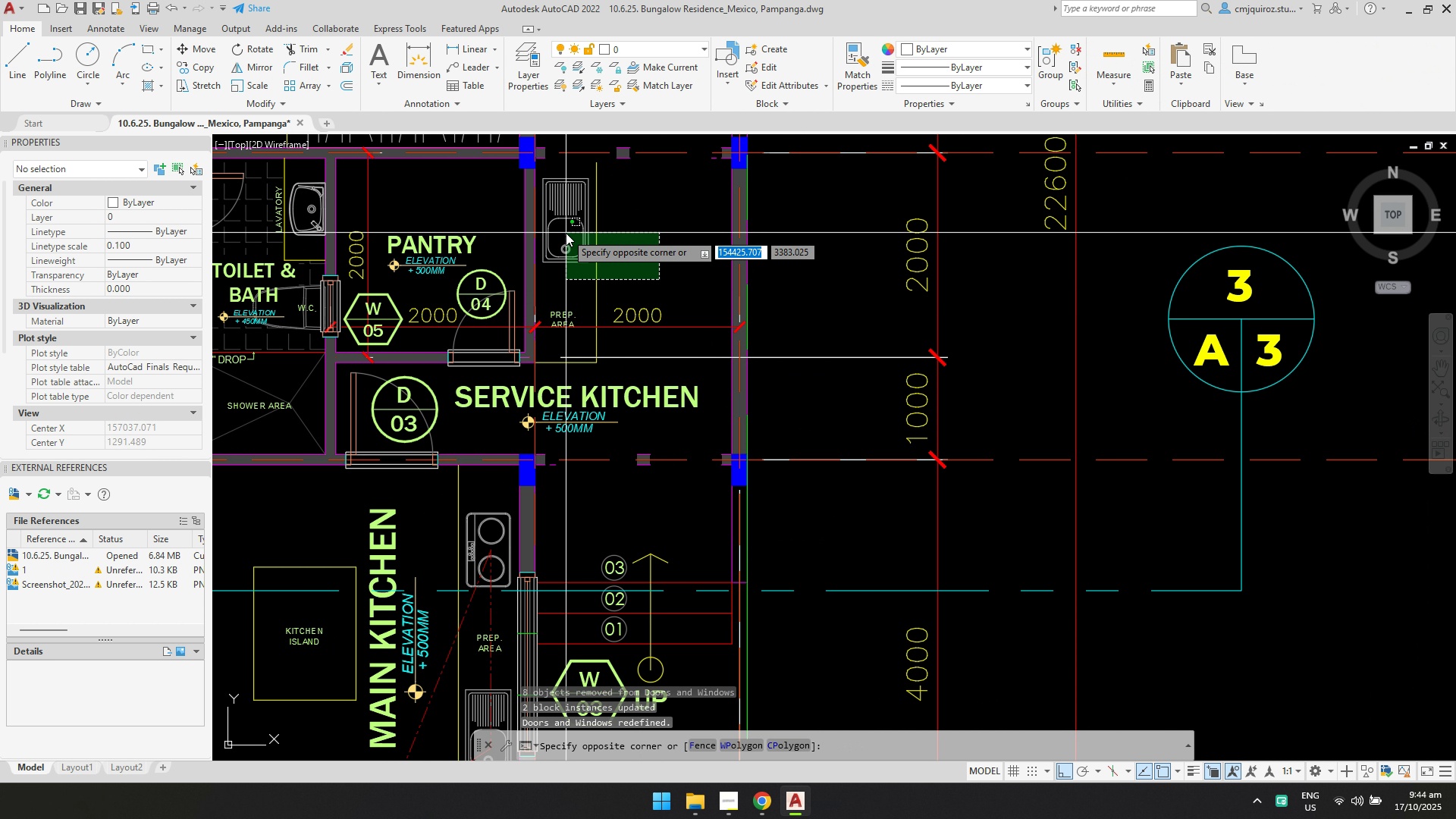 
double_click([566, 233])
 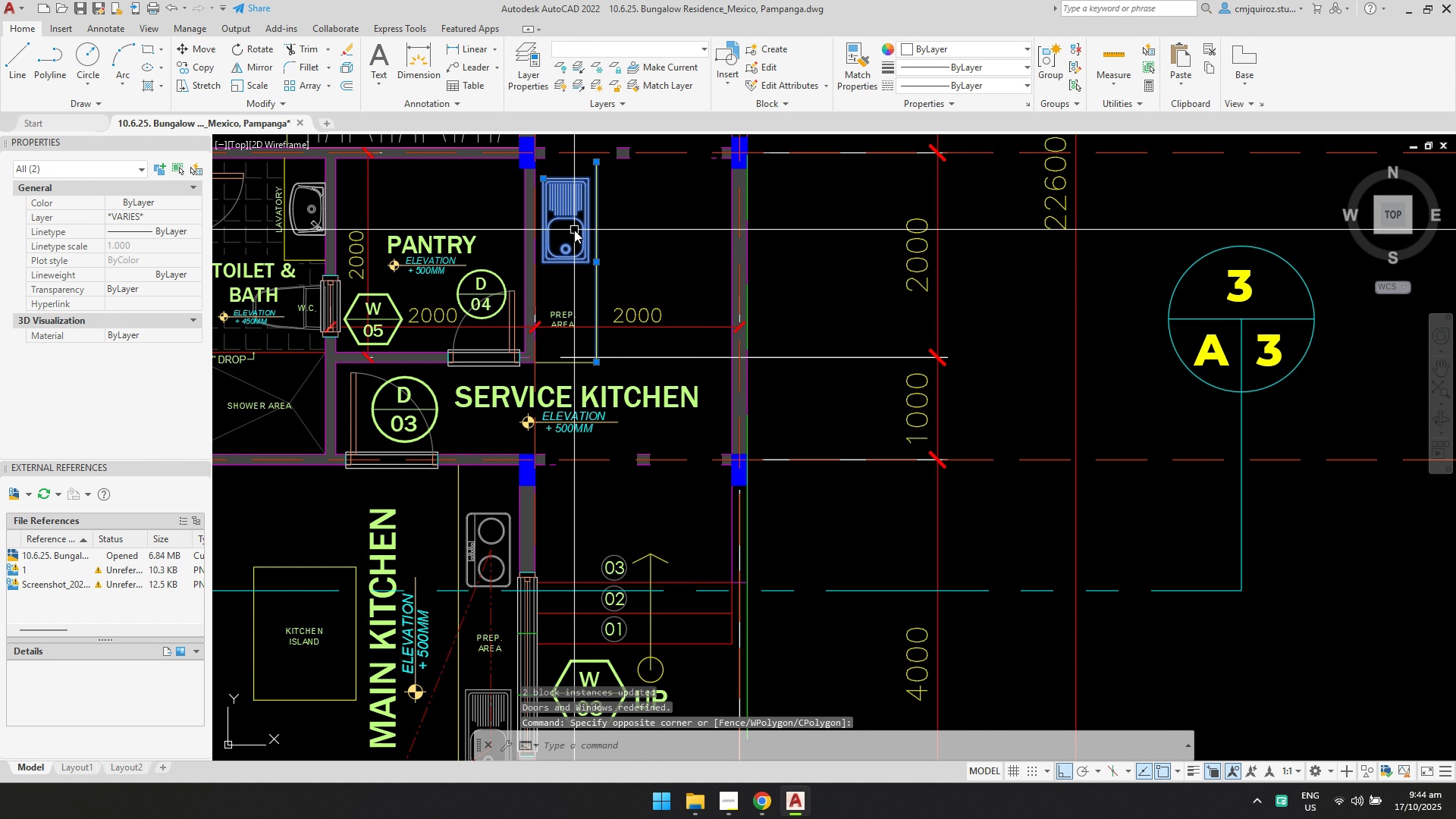 
key(Delete)
 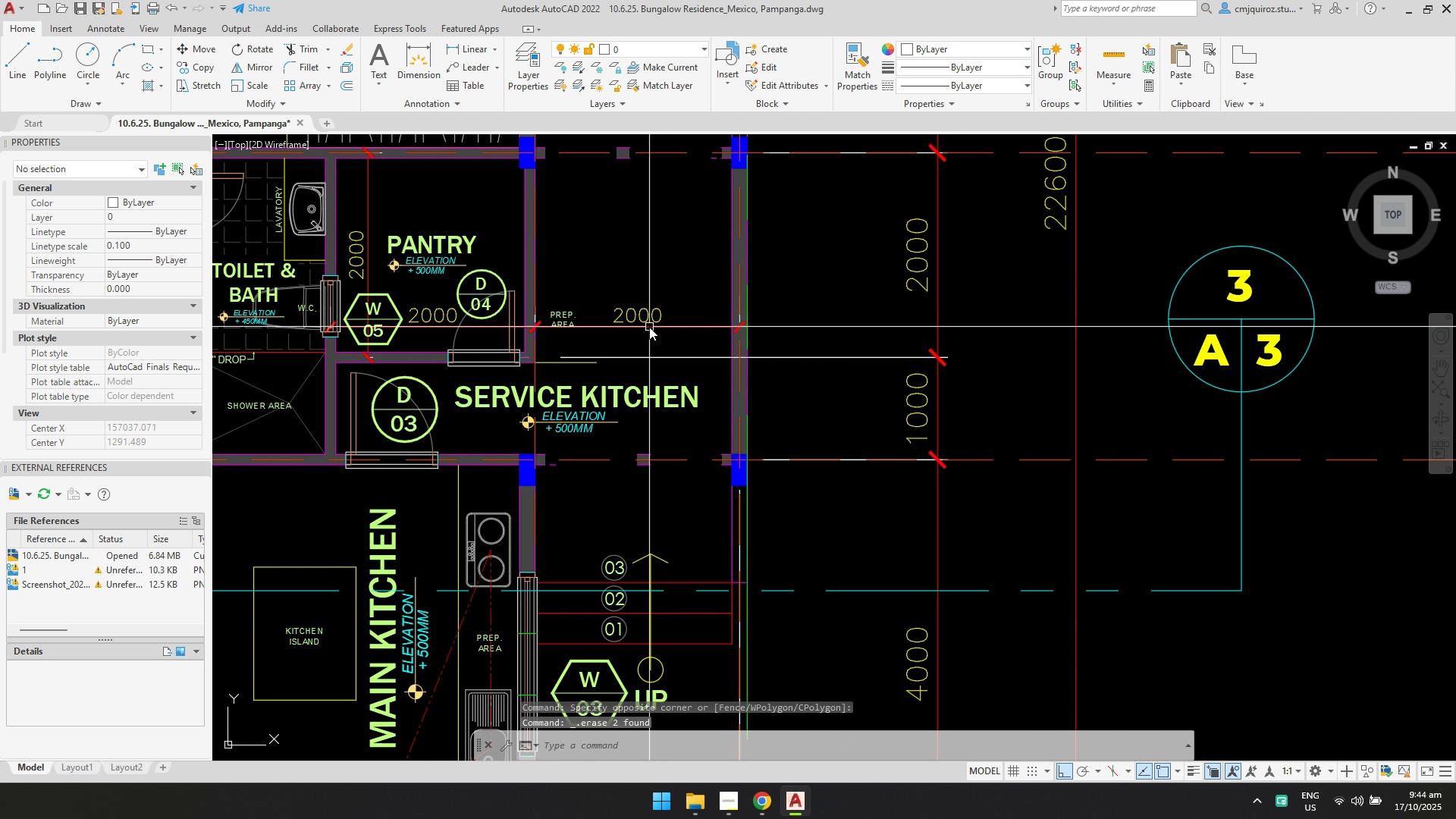 
left_click([649, 327])
 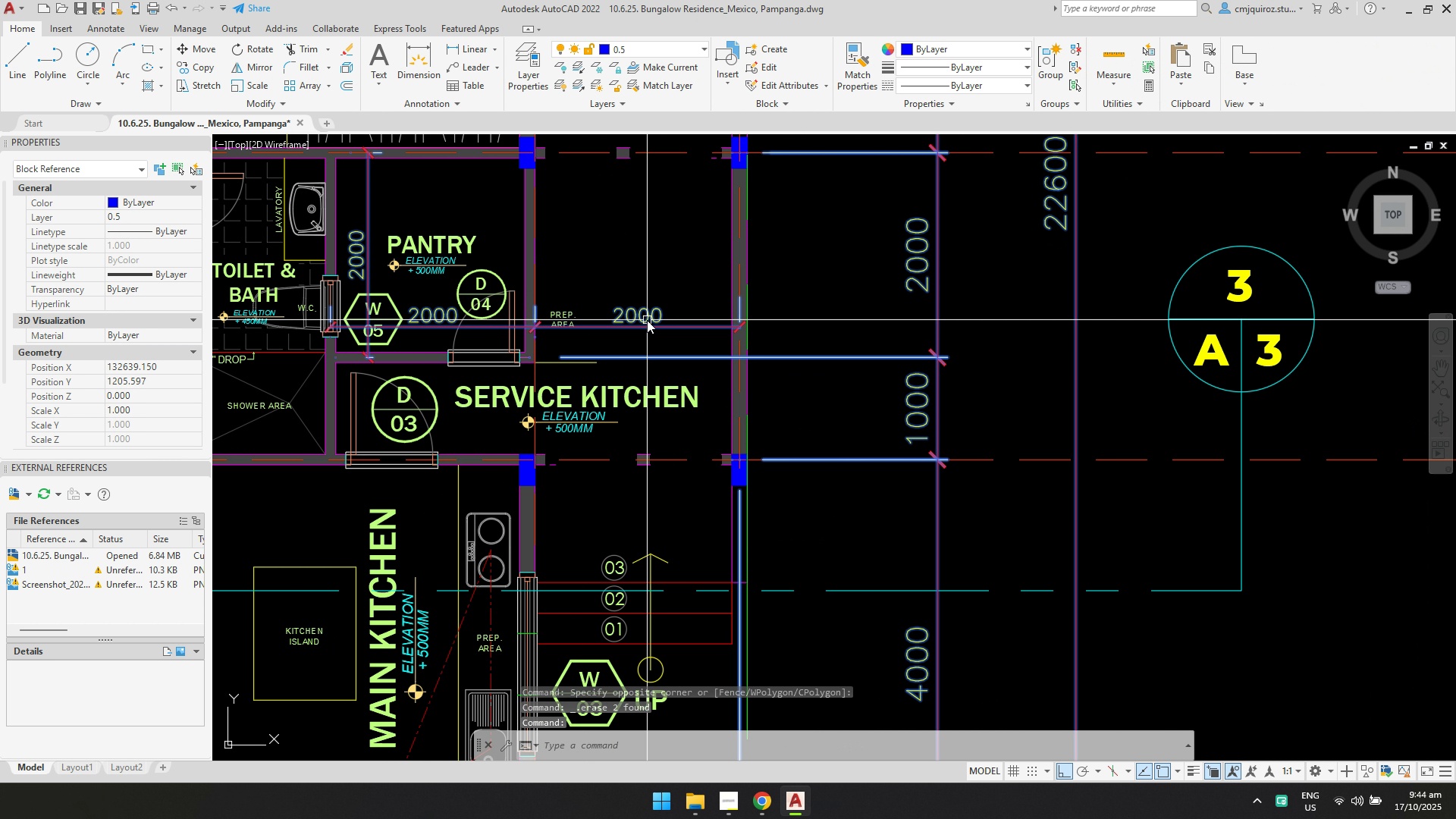 
right_click([647, 320])
 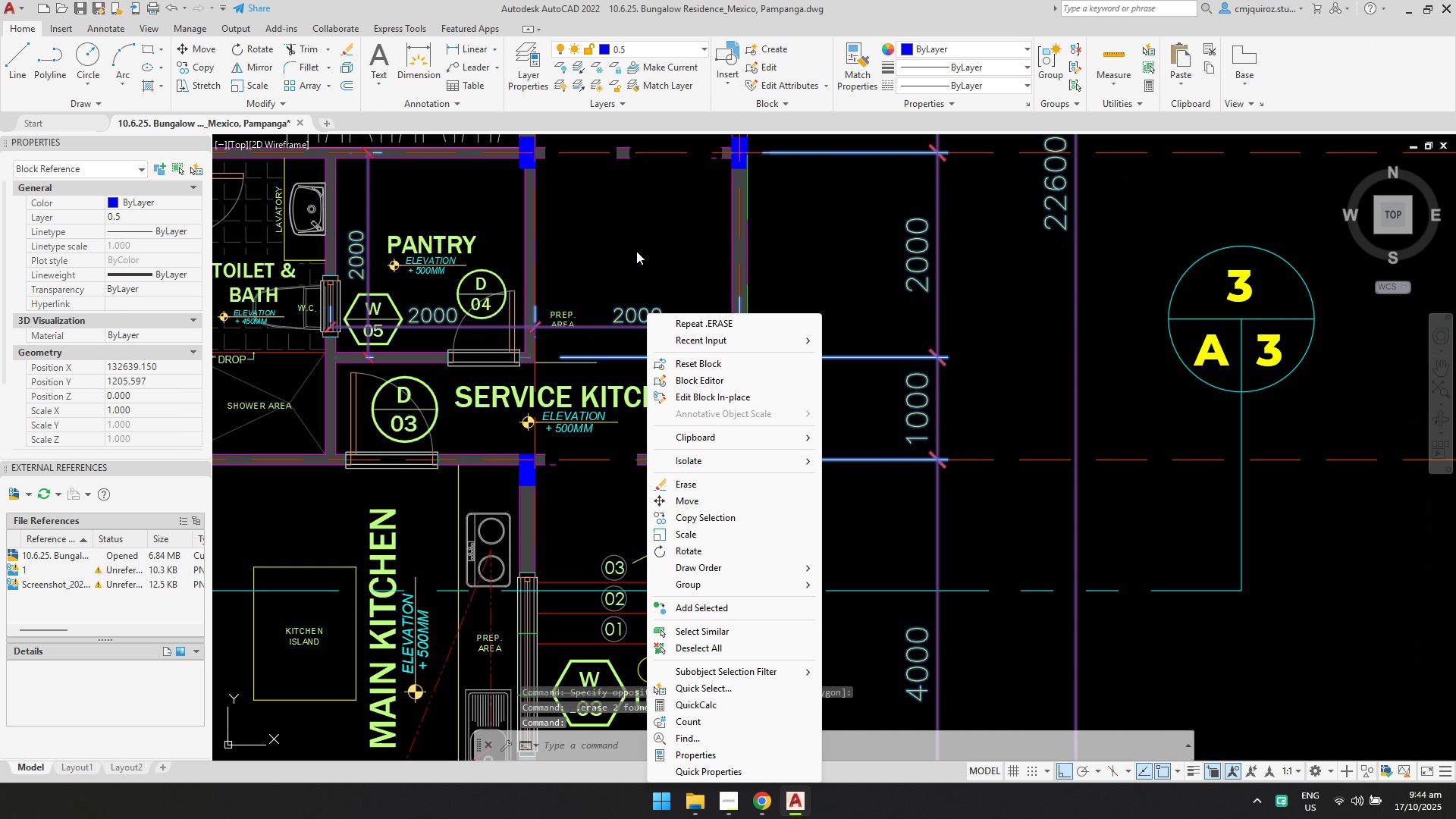 
left_click([635, 249])
 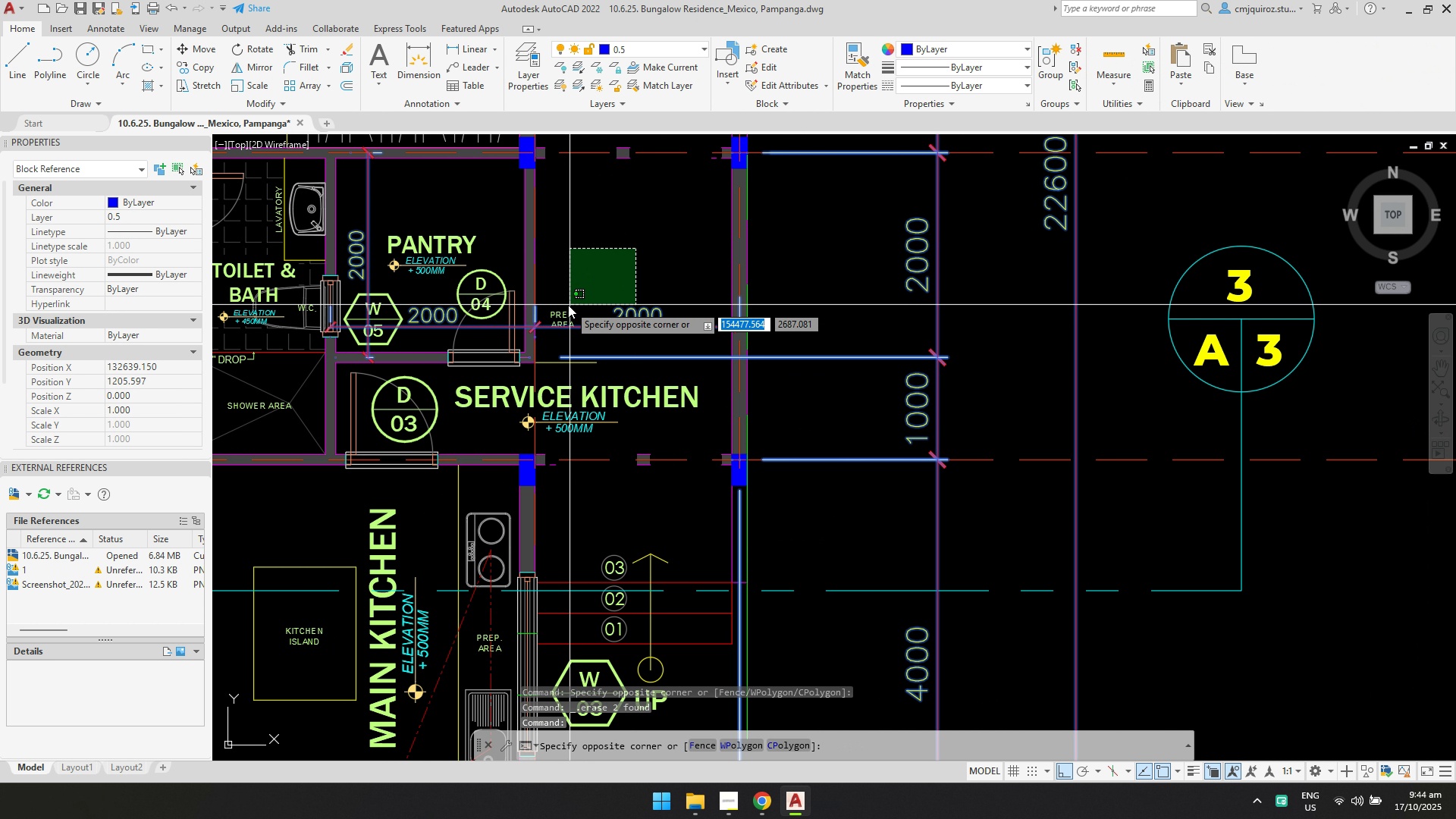 
key(Escape)
 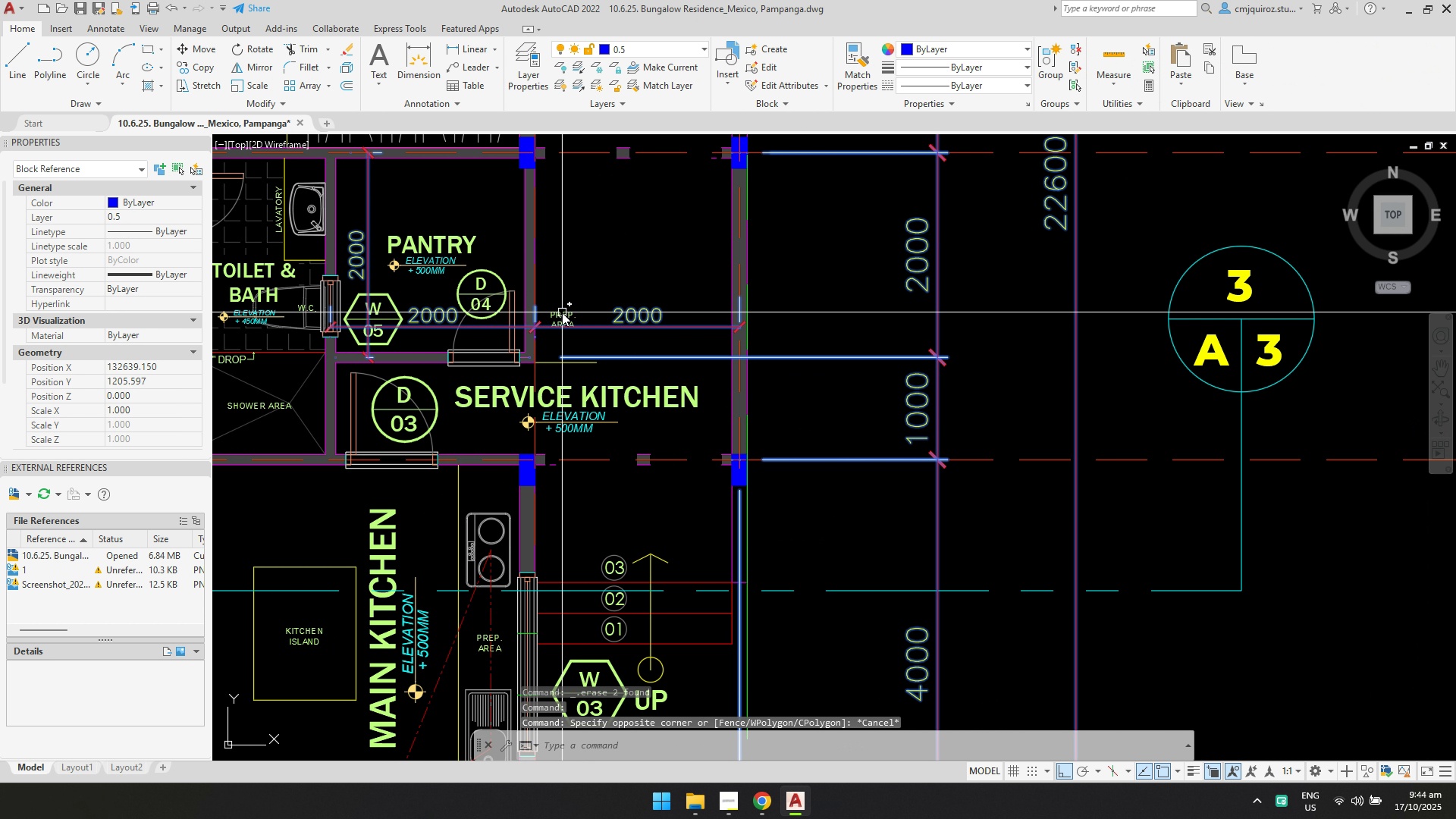 
key(Escape)
 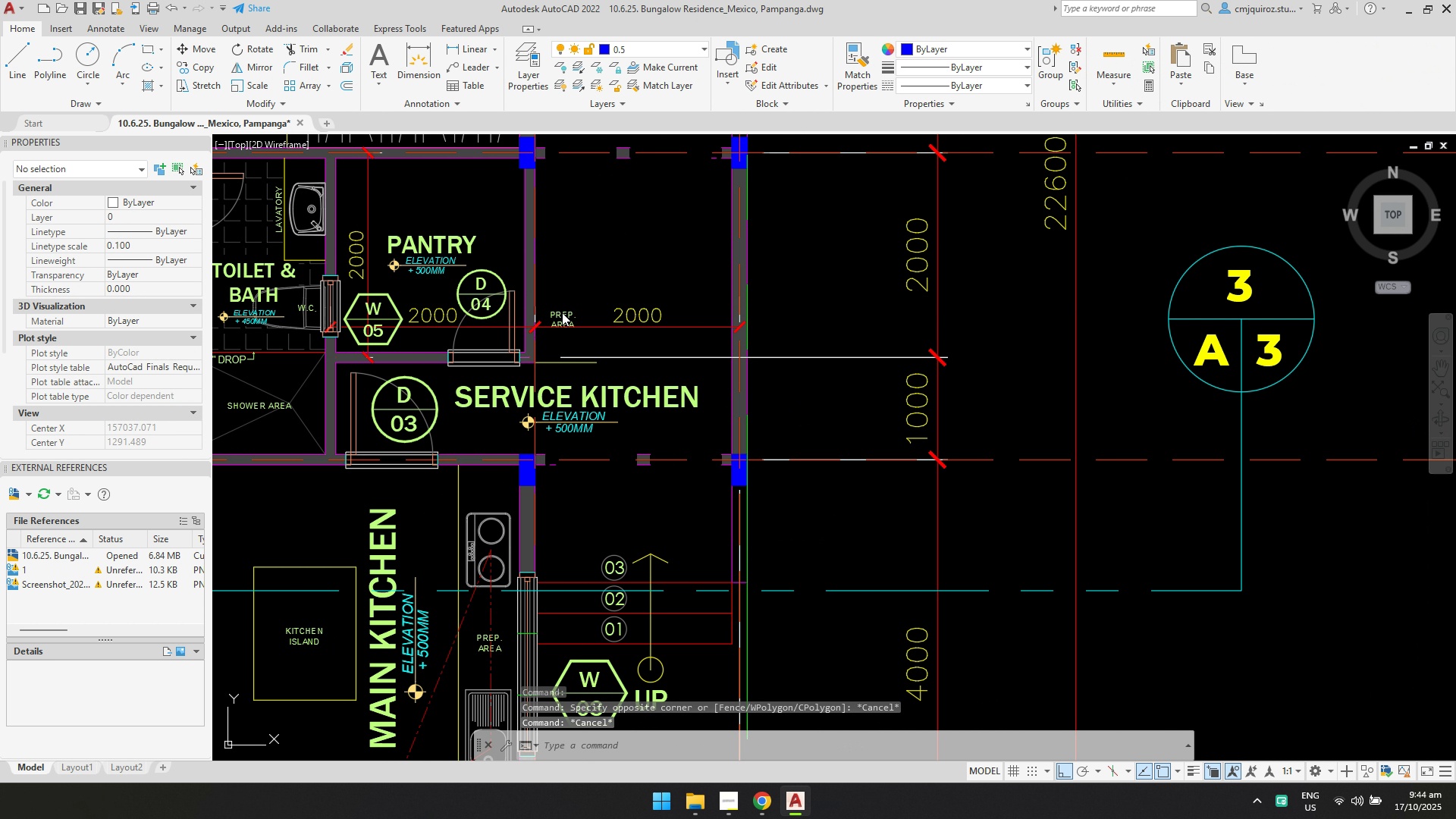 
left_click([562, 312])
 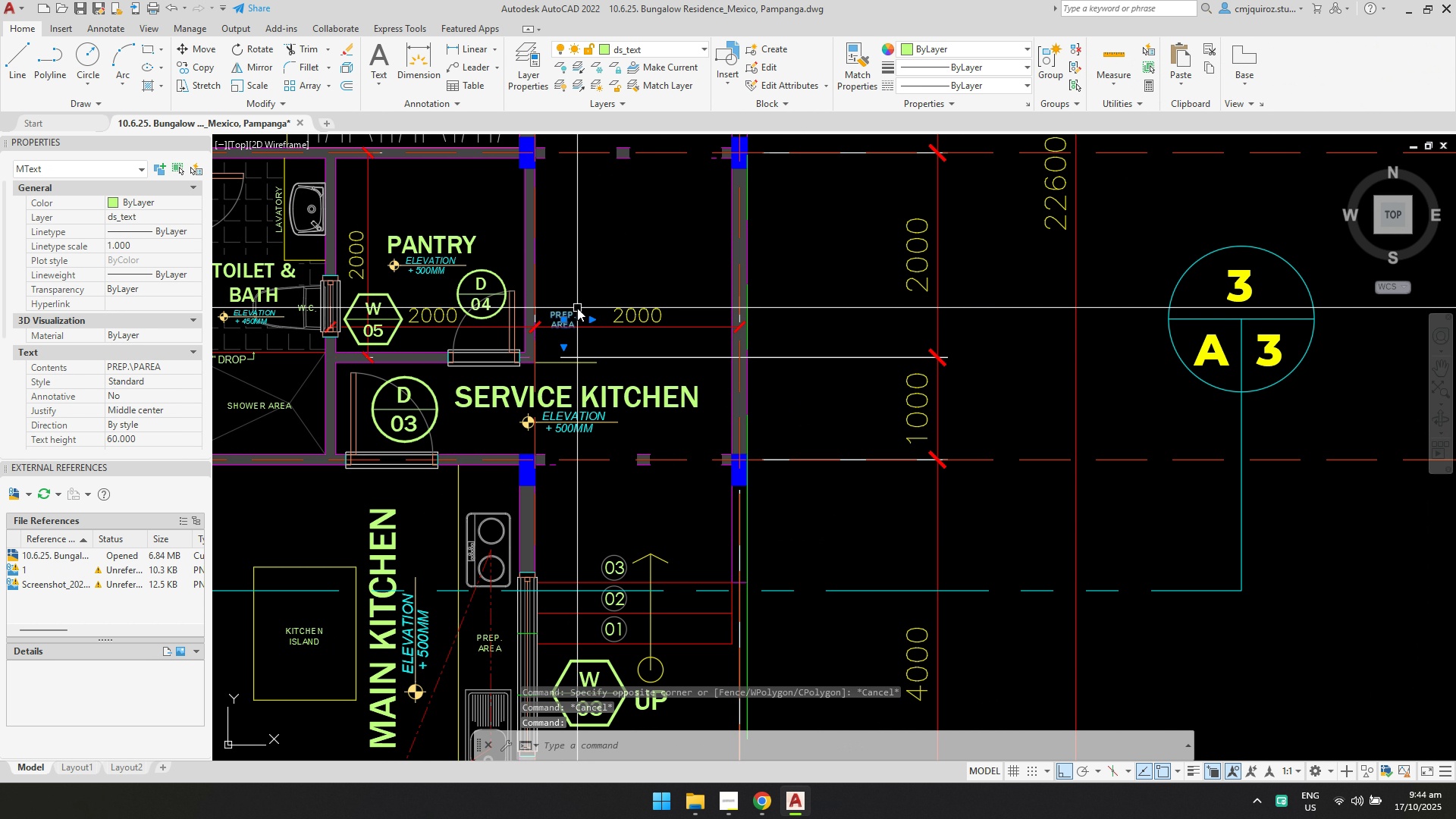 
key(Delete)
 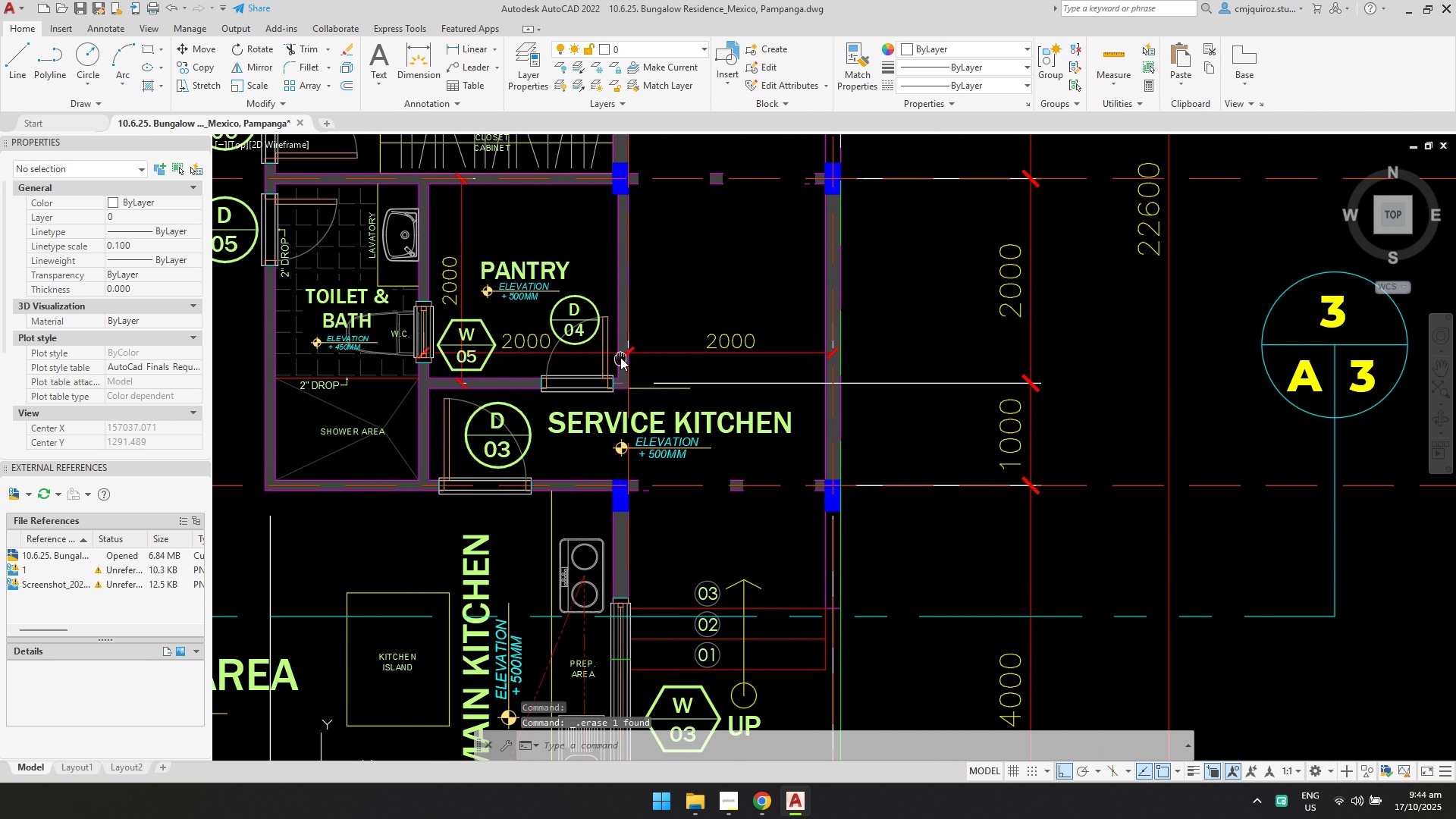 
scroll: coordinate [712, 312], scroll_direction: down, amount: 2.0
 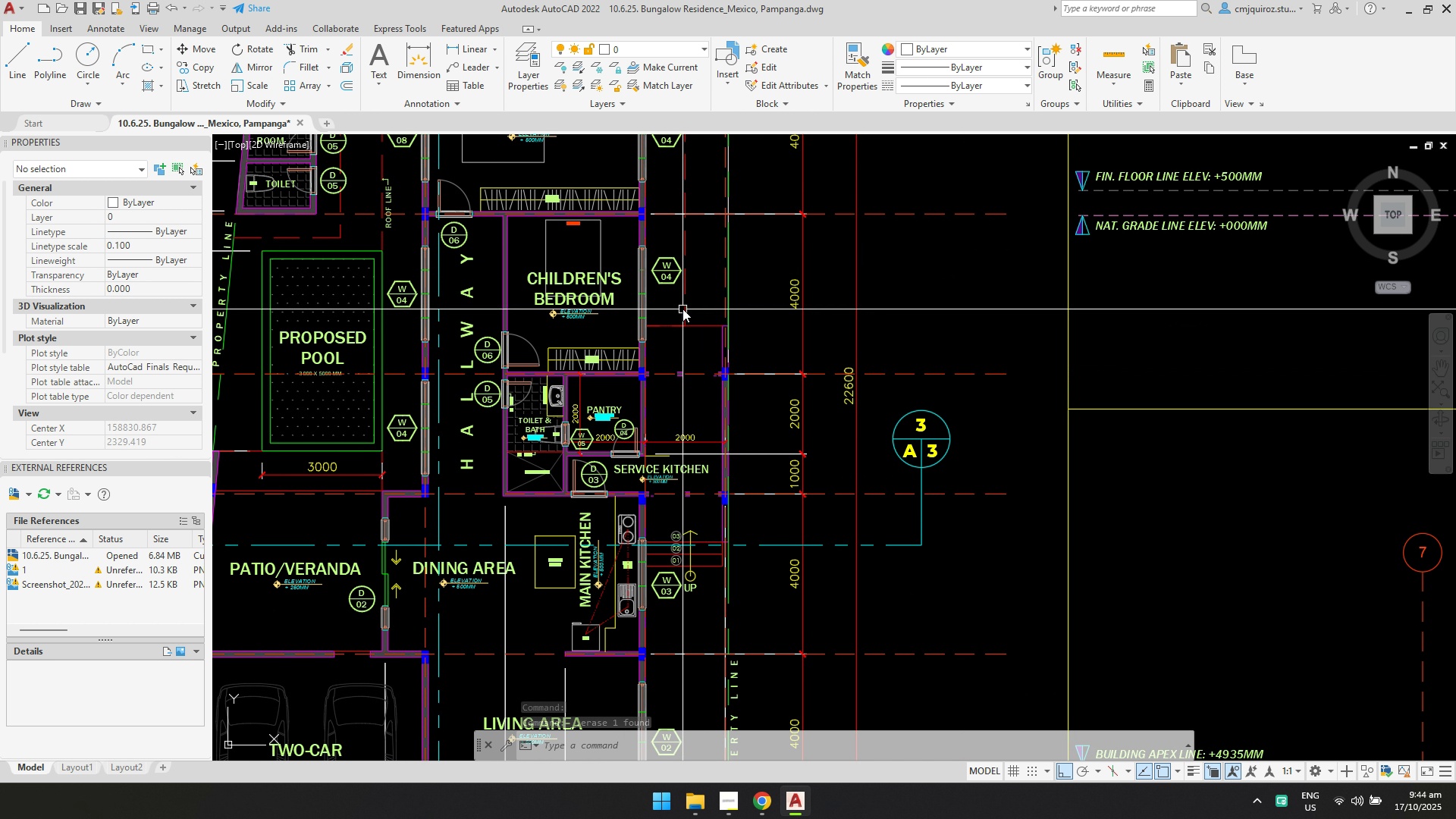 
scroll: coordinate [679, 303], scroll_direction: up, amount: 1.0
 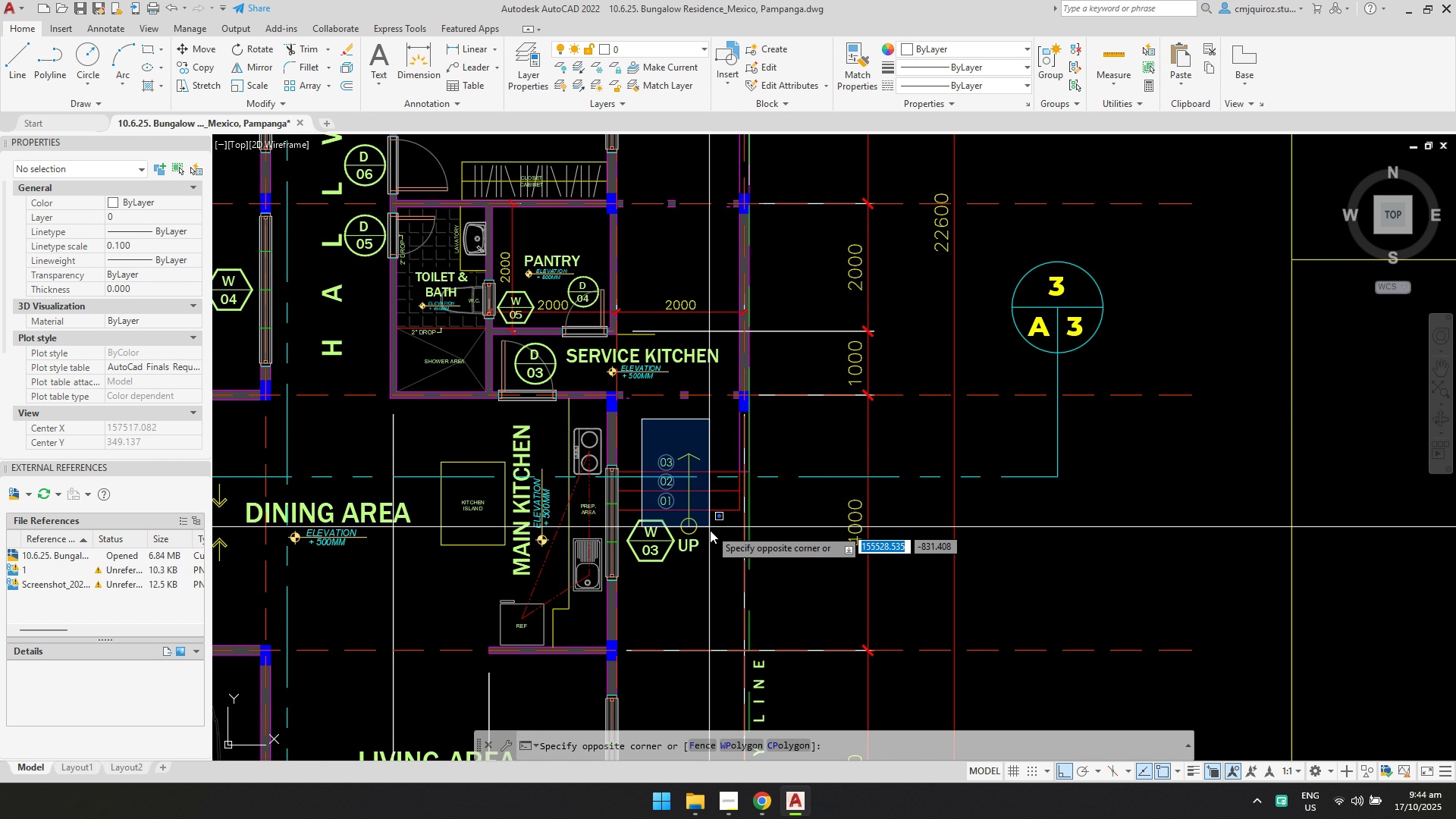 
key(Delete)
 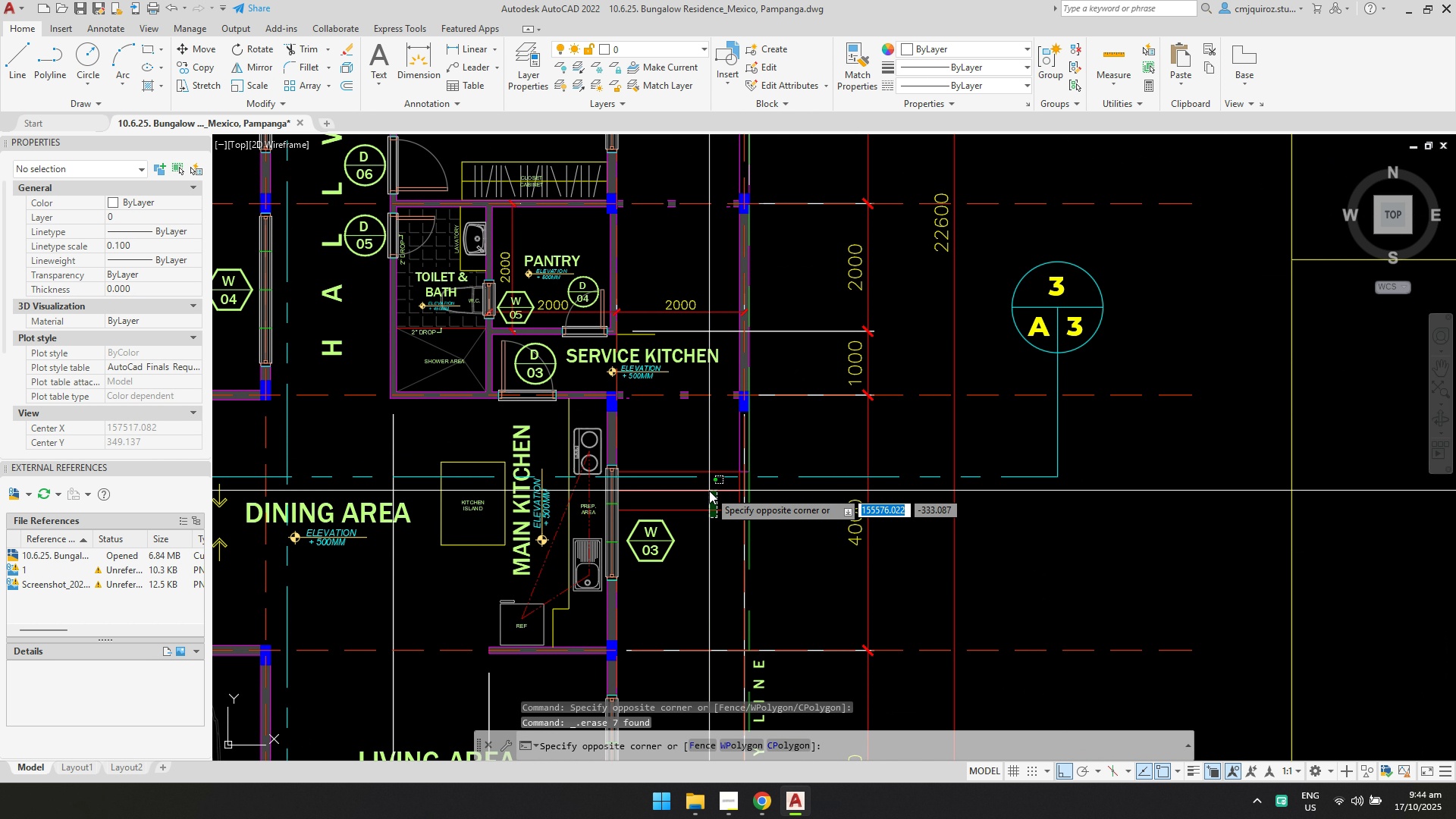 
double_click([709, 488])
 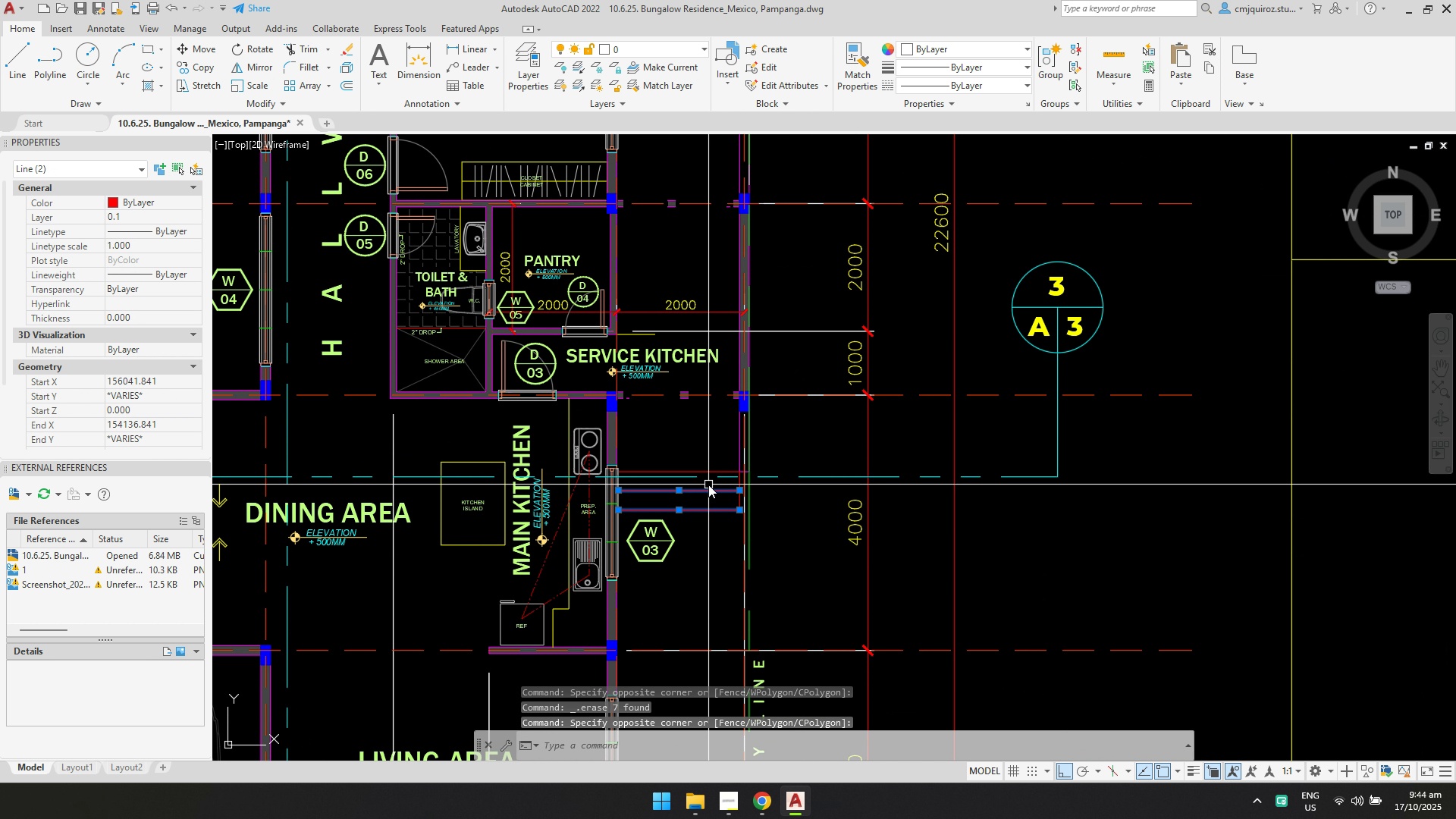 
key(Delete)
 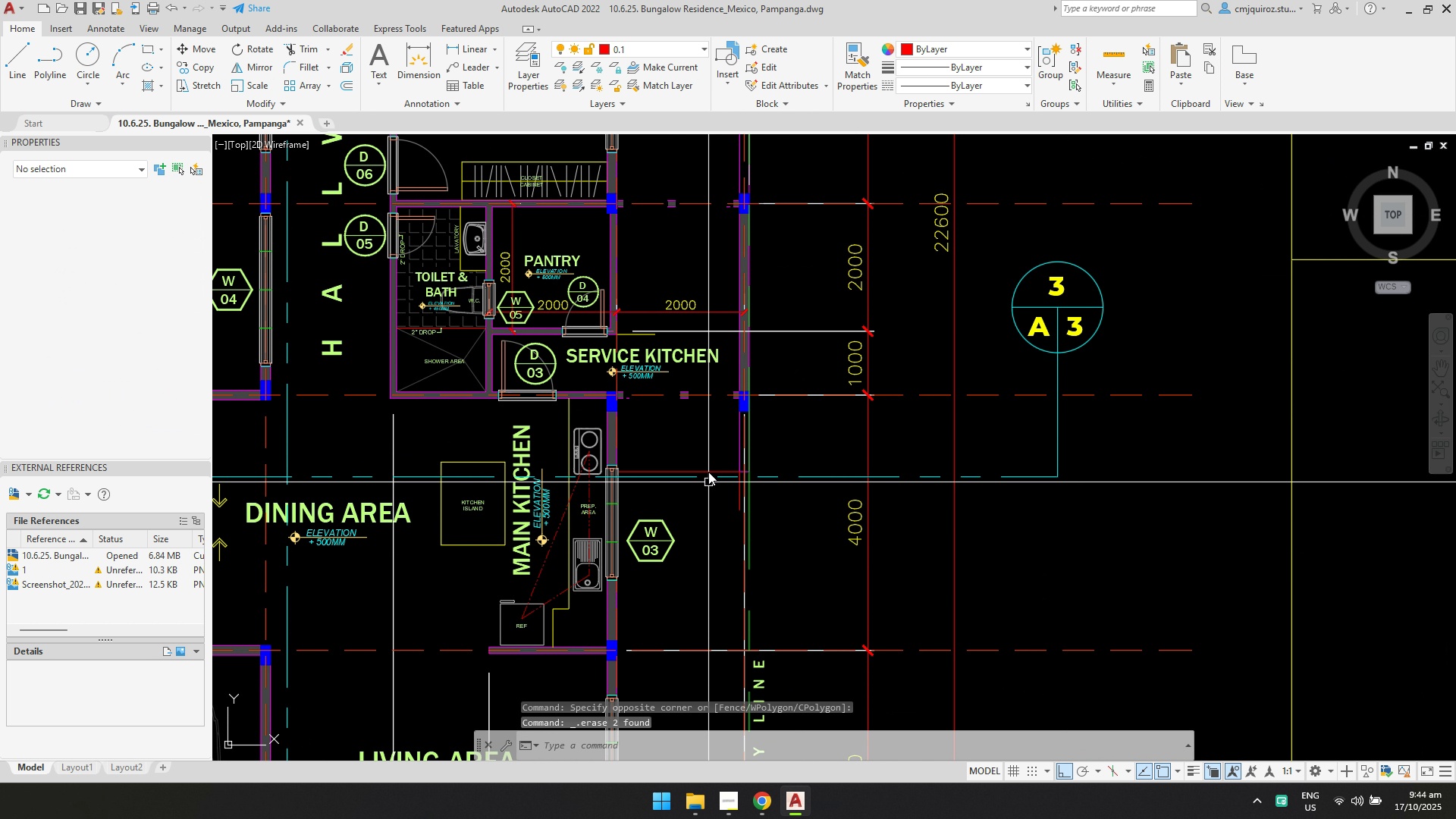 
scroll: coordinate [708, 479], scroll_direction: up, amount: 1.0
 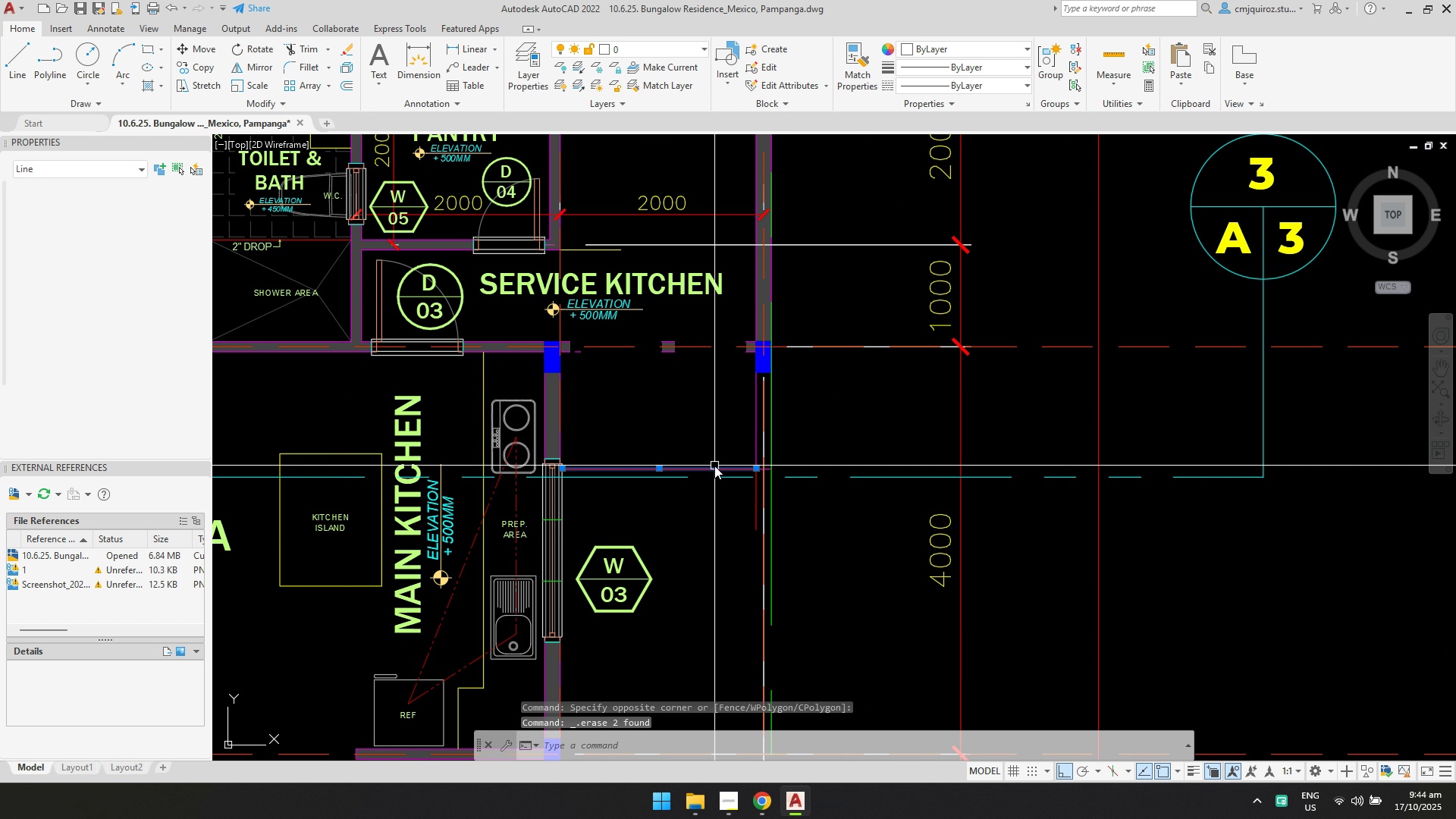 
key(Delete)
 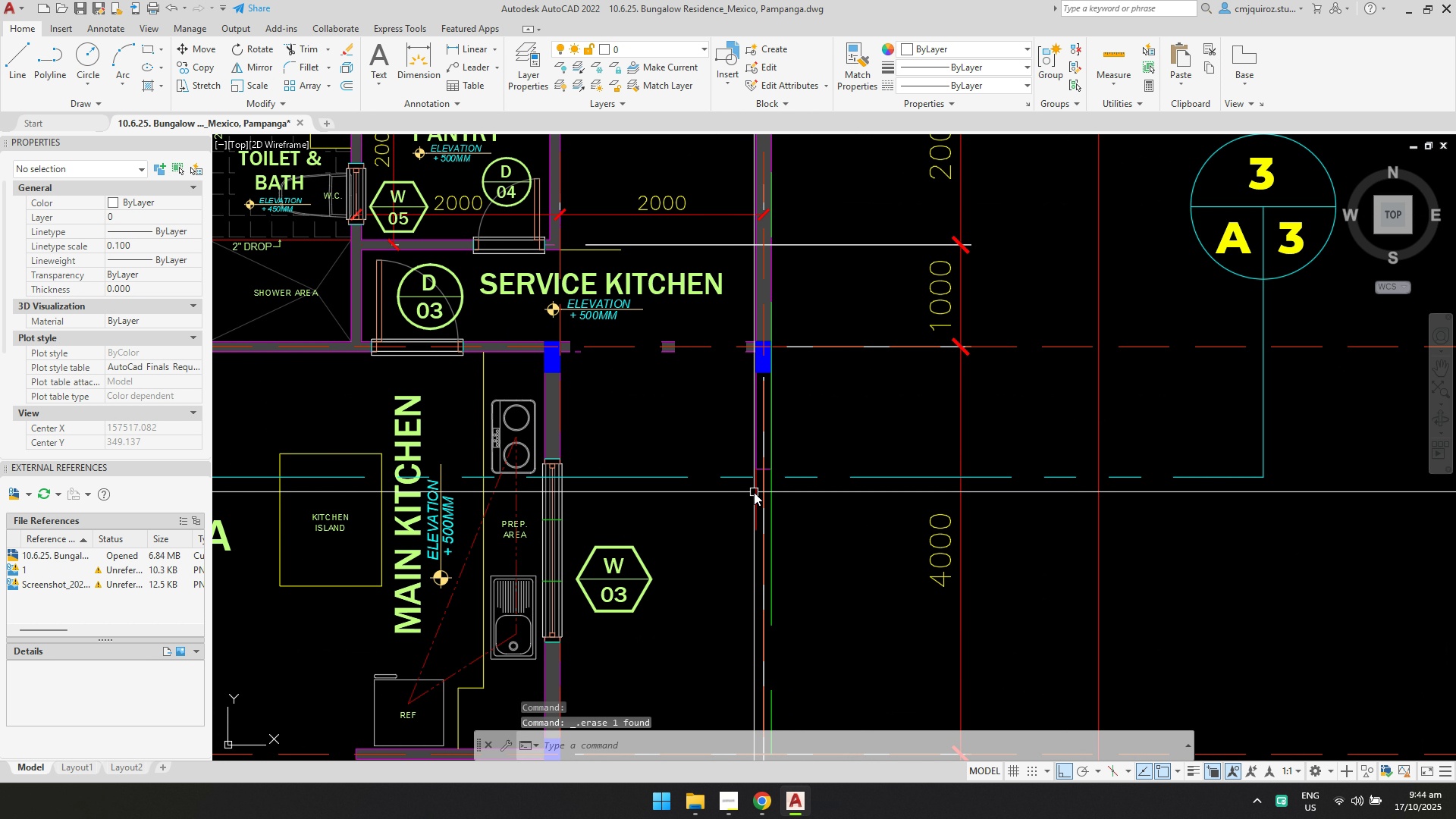 
left_click([754, 492])
 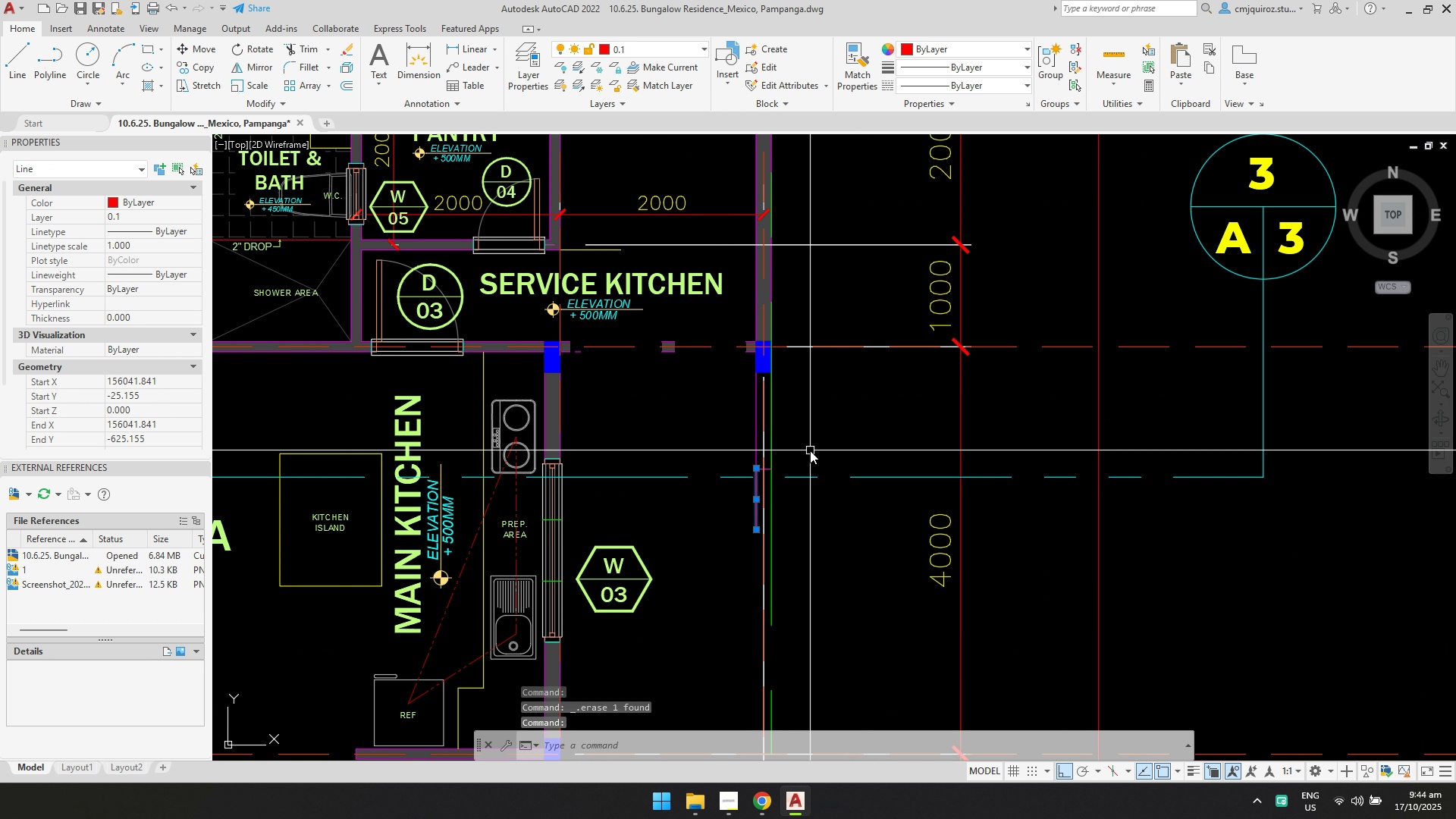 
key(Delete)
 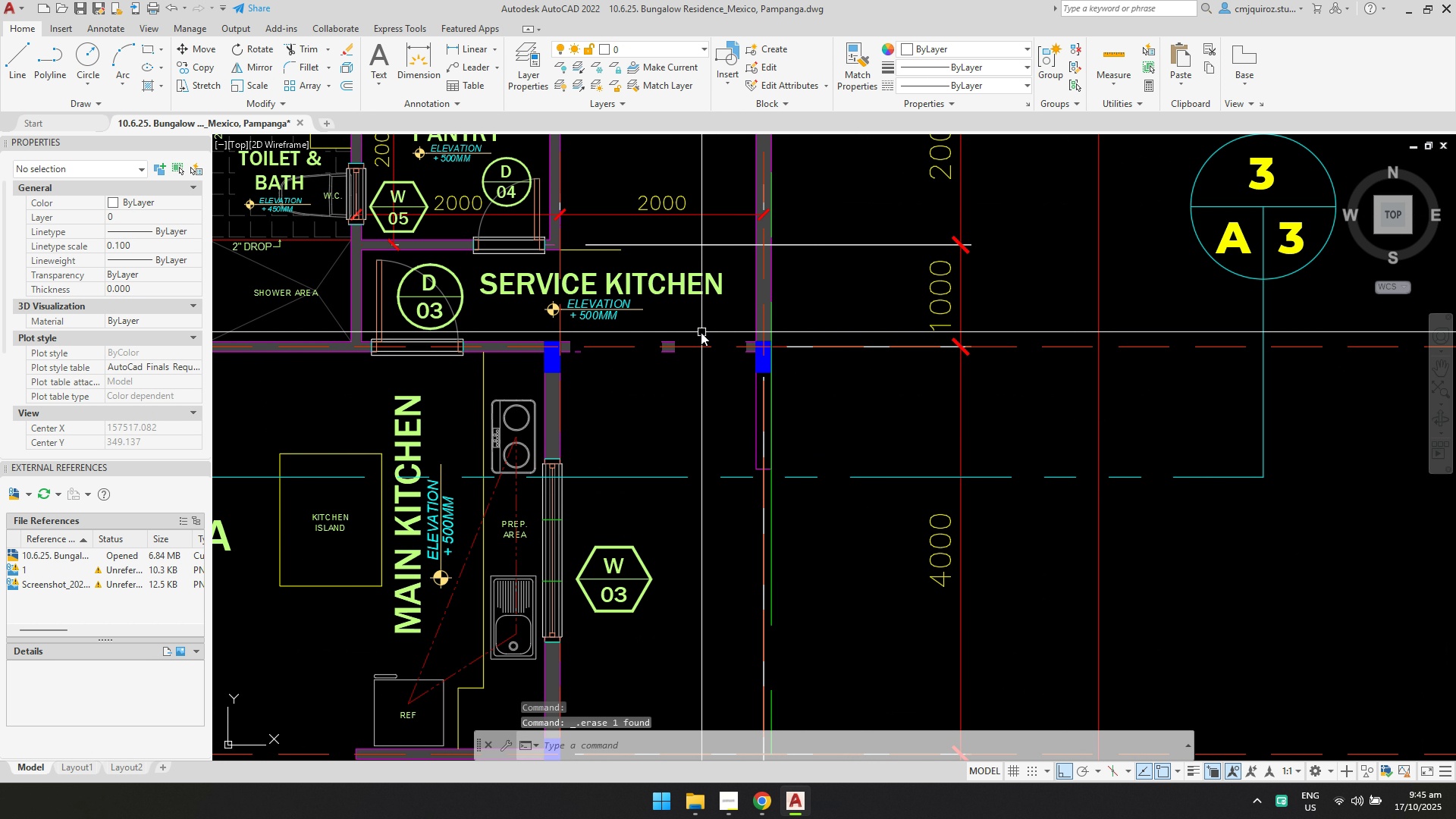 
left_click_drag(start_coordinate=[648, 331], to_coordinate=[651, 336])
 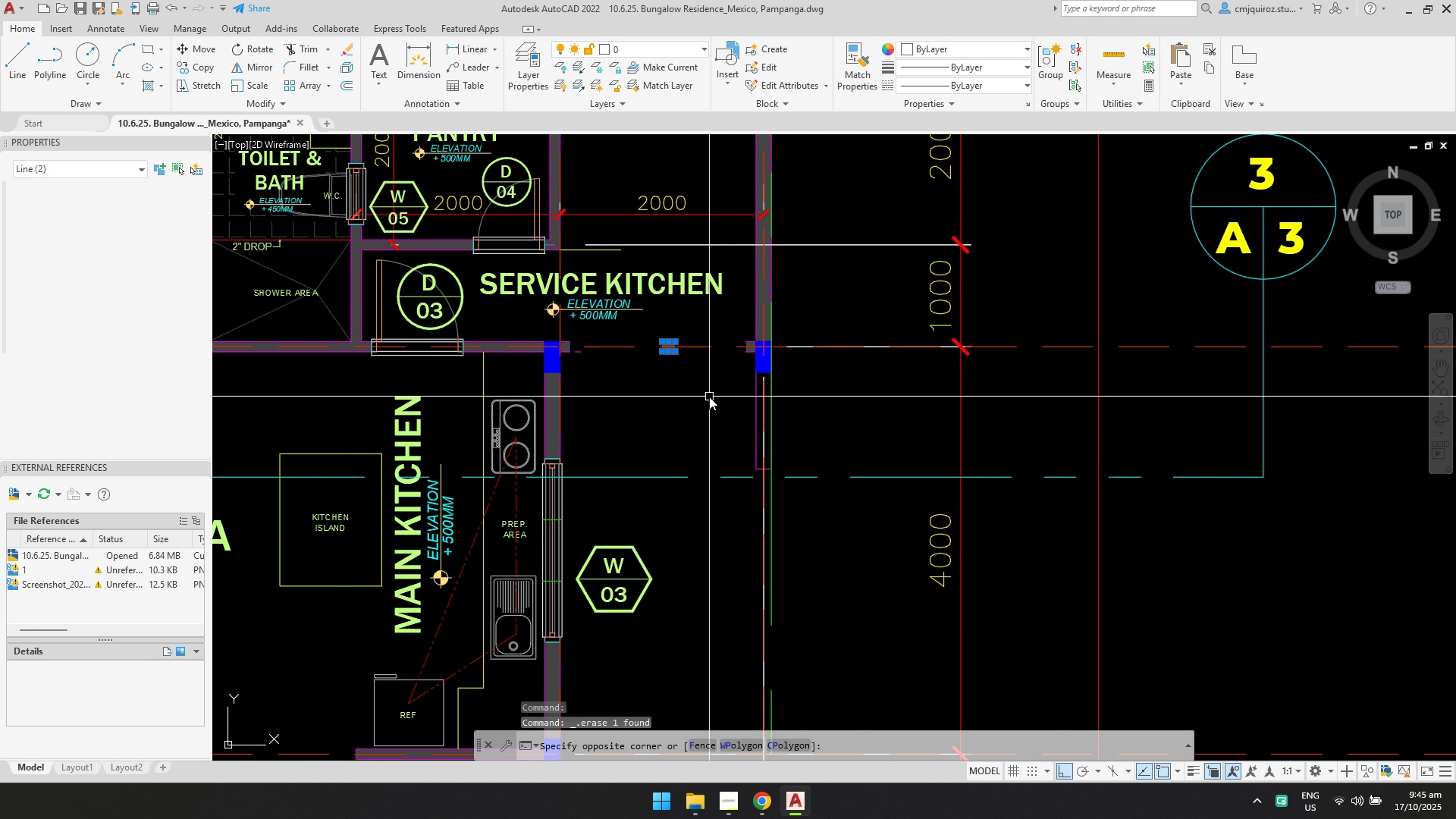 
double_click([709, 397])
 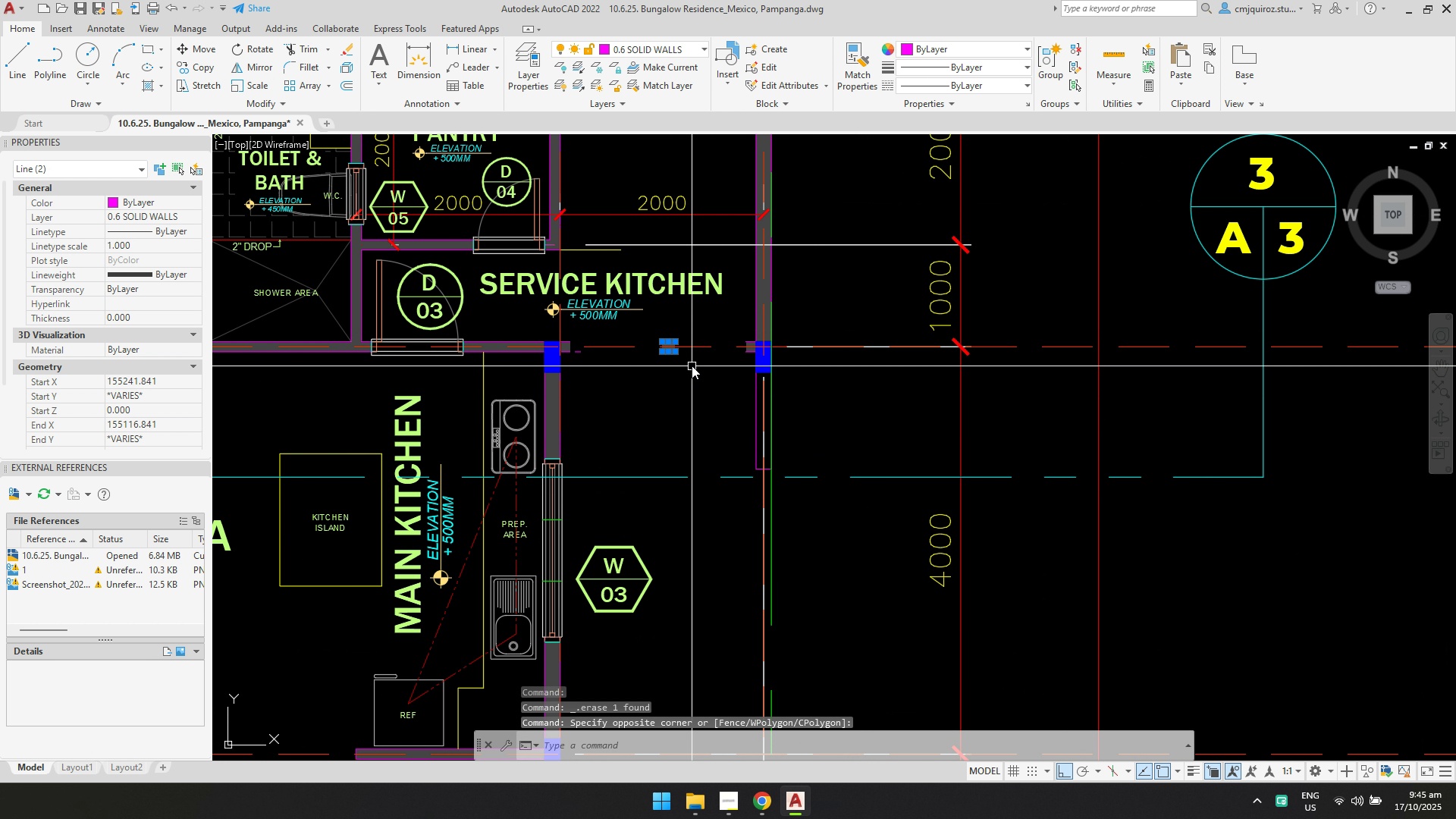 
scroll: coordinate [684, 351], scroll_direction: up, amount: 4.0
 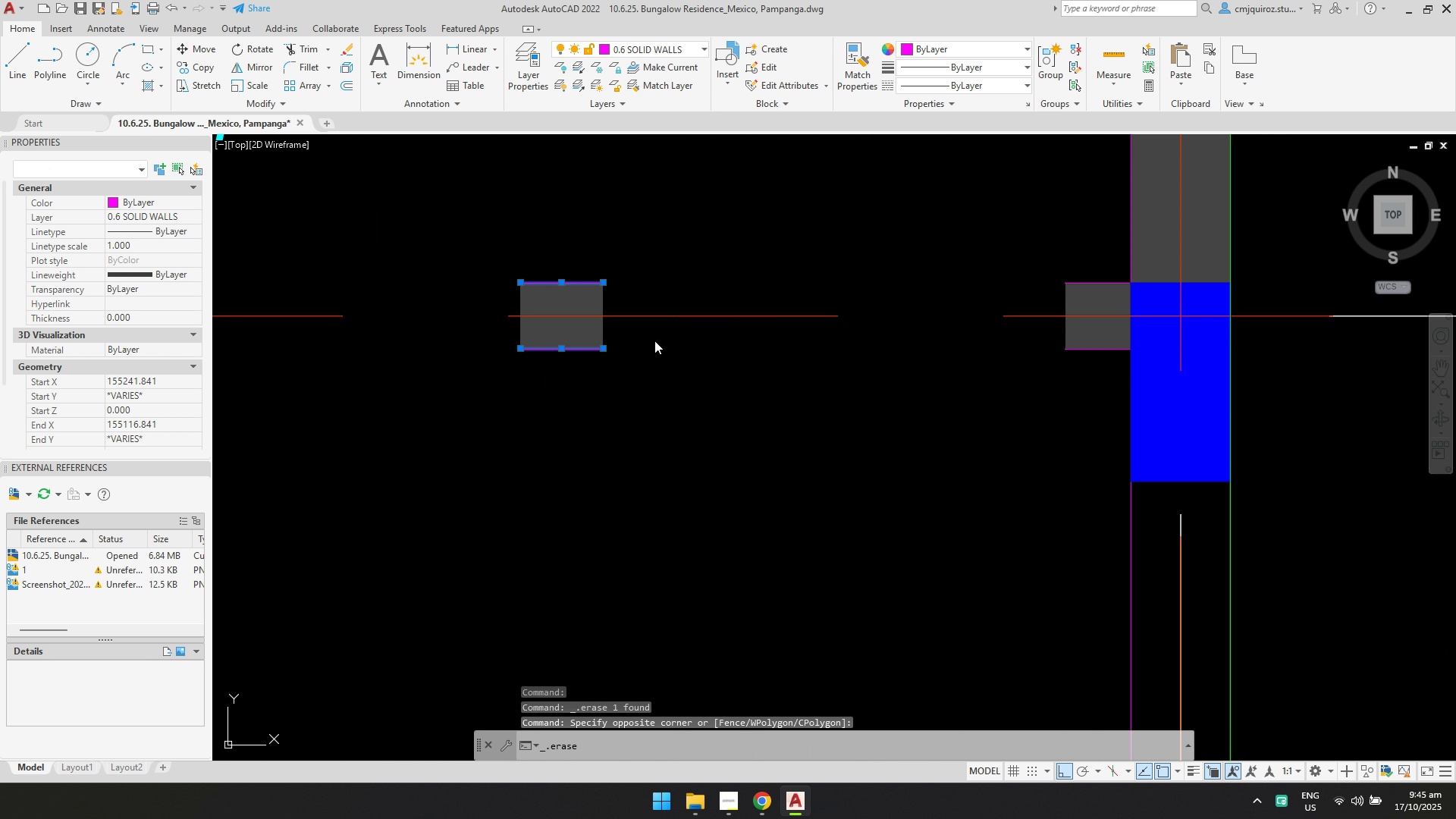 
key(Delete)
 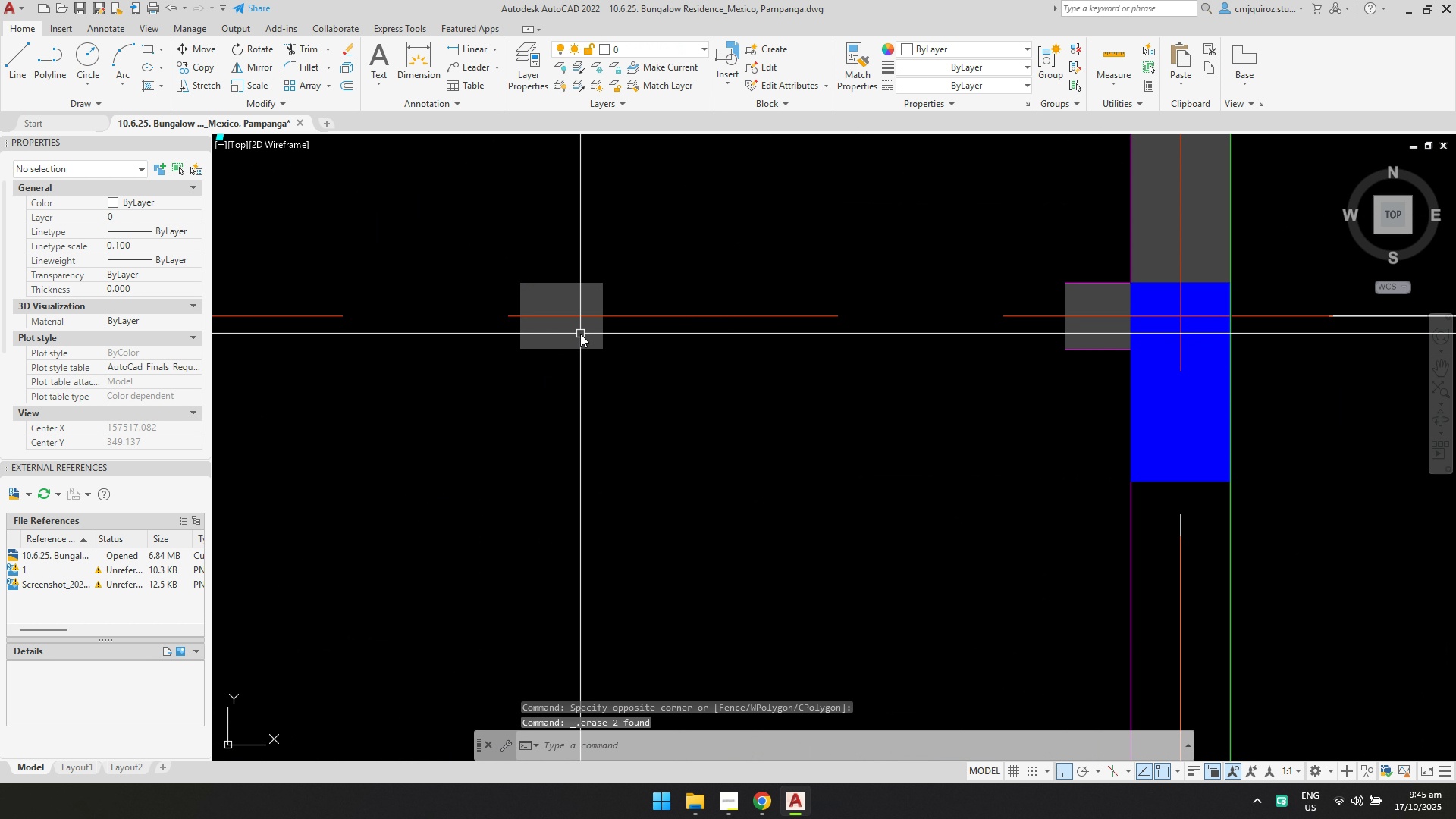 
left_click([580, 334])
 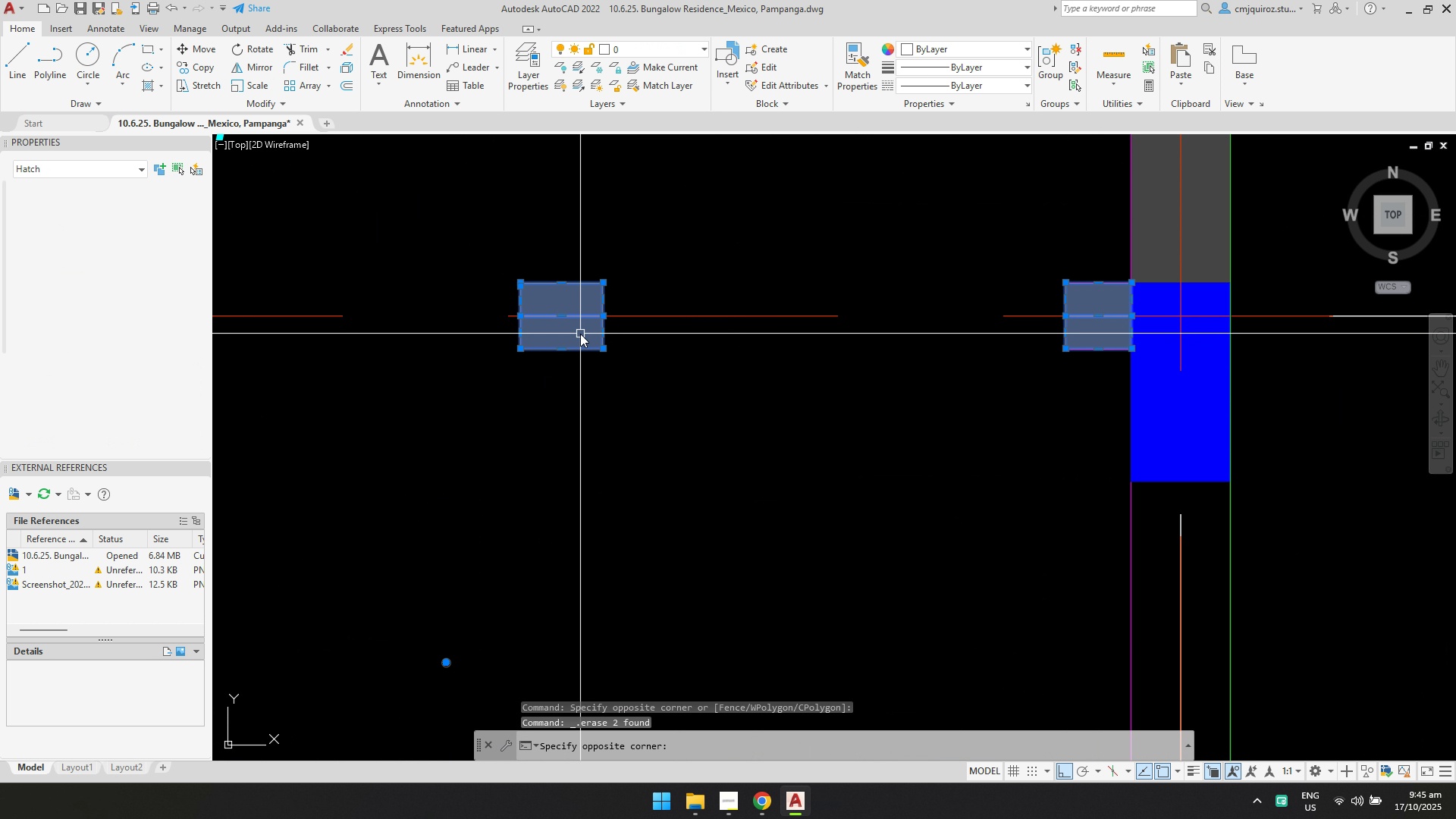 
scroll: coordinate [657, 377], scroll_direction: down, amount: 13.0
 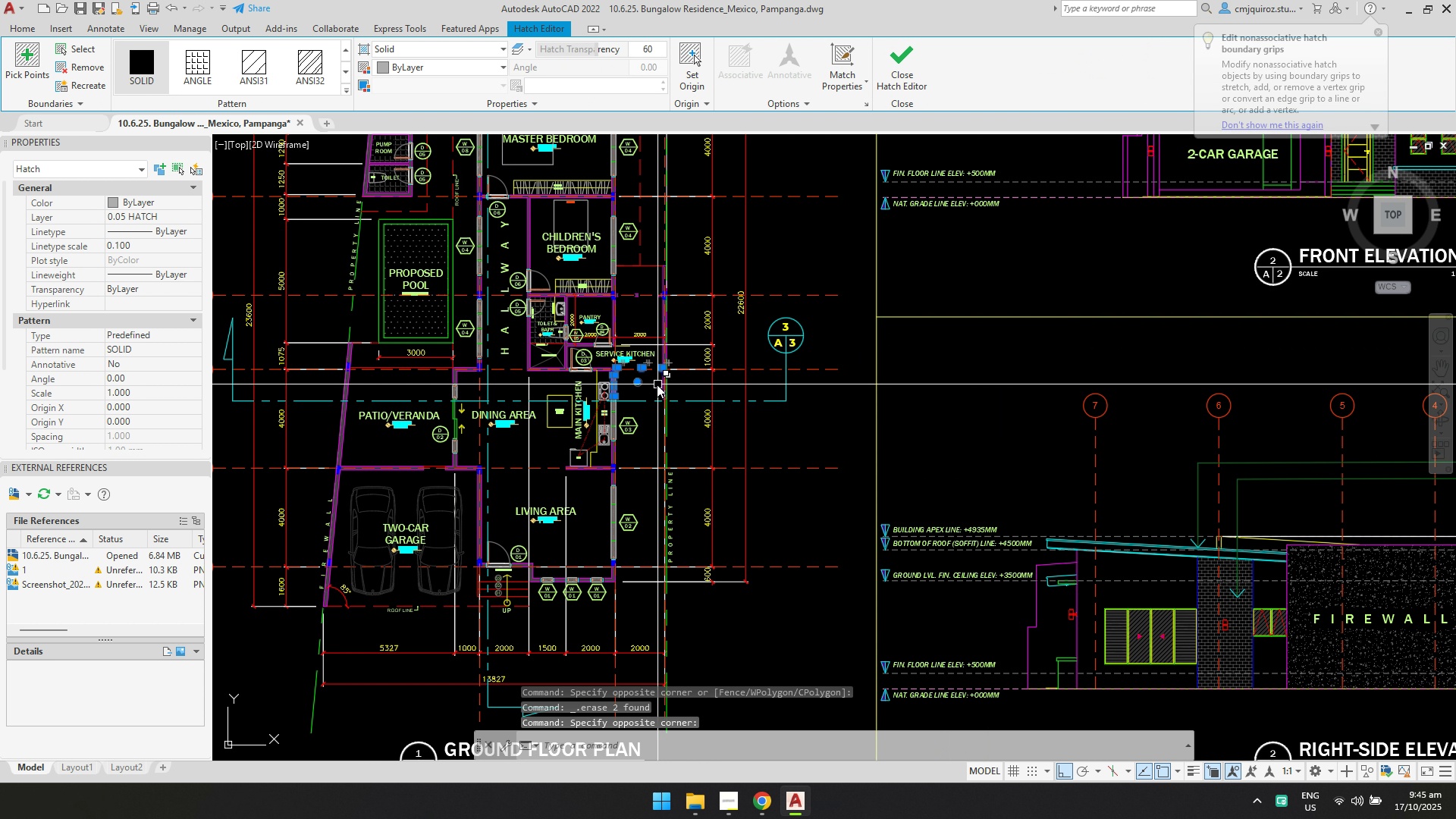 
key(Delete)
 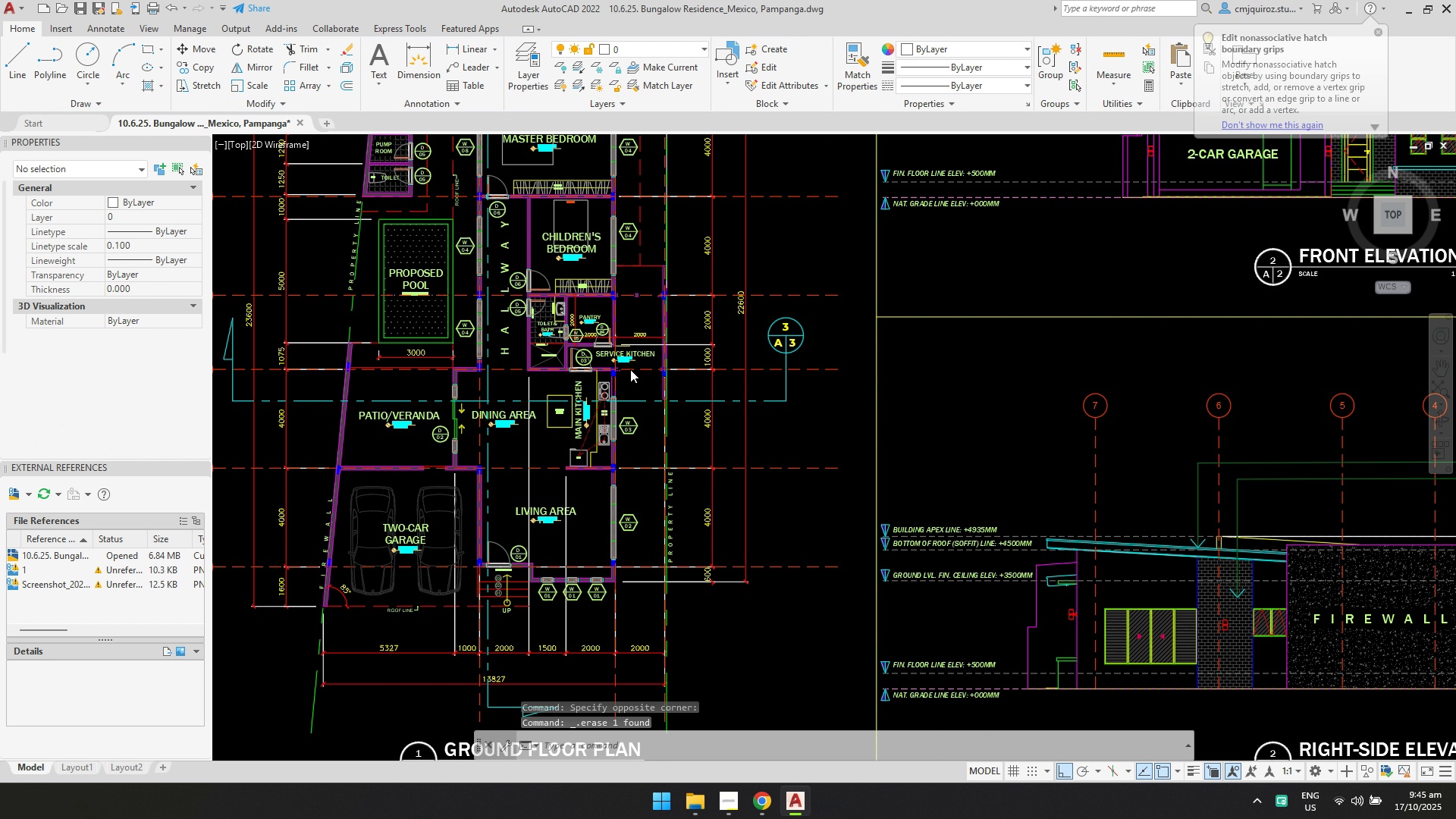 
scroll: coordinate [677, 368], scroll_direction: up, amount: 4.0
 